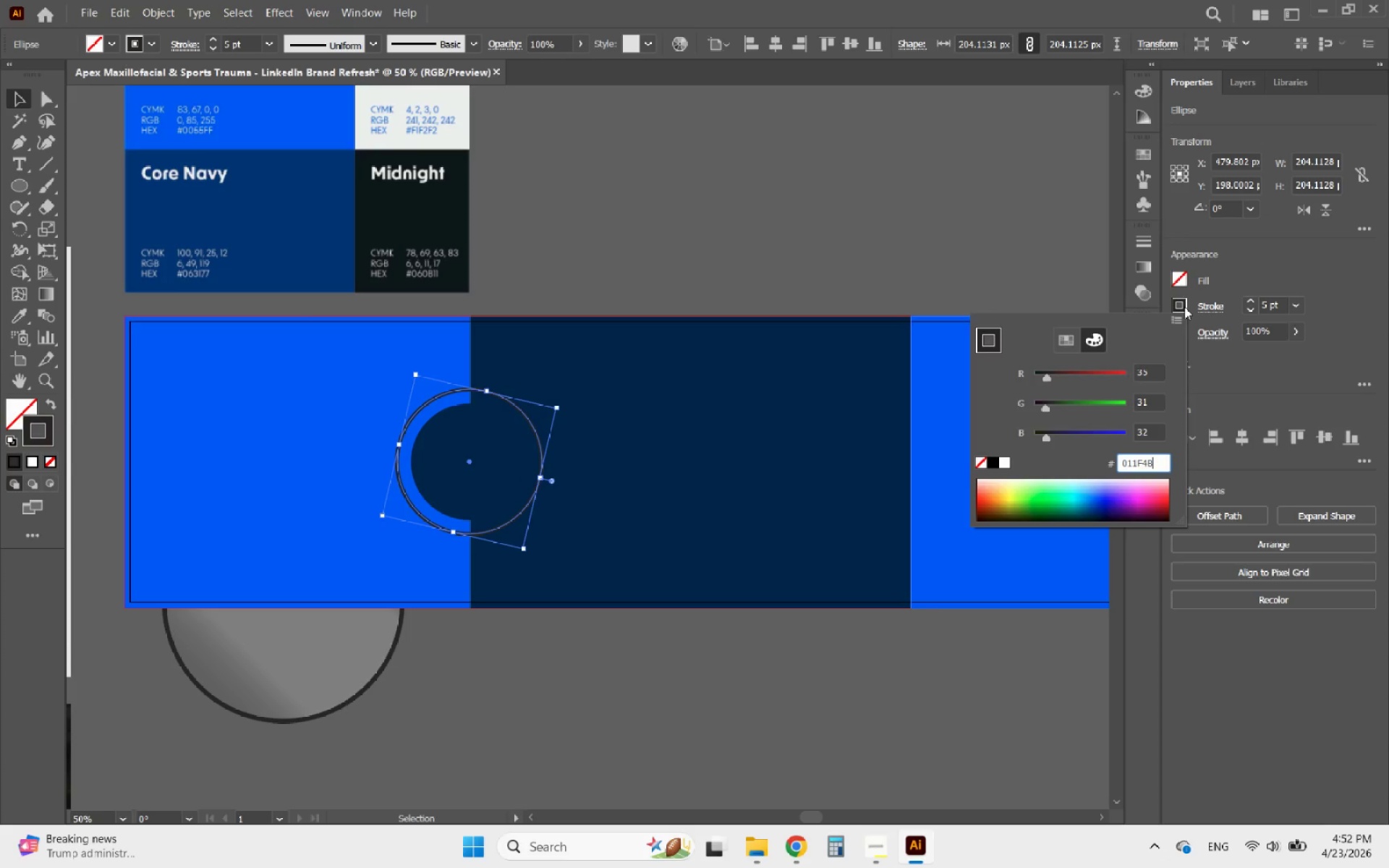 
key(Enter)
 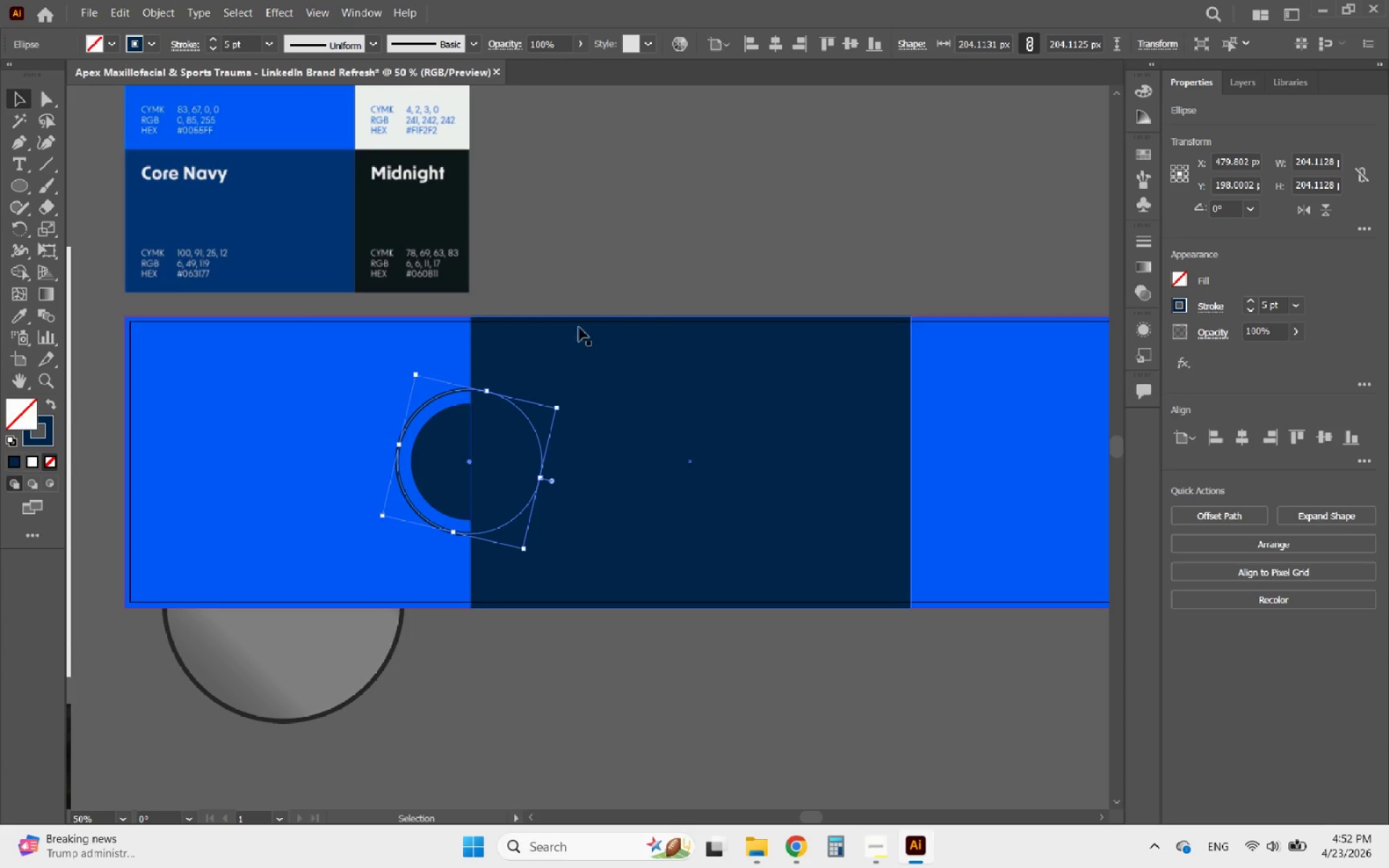 
left_click([587, 203])
 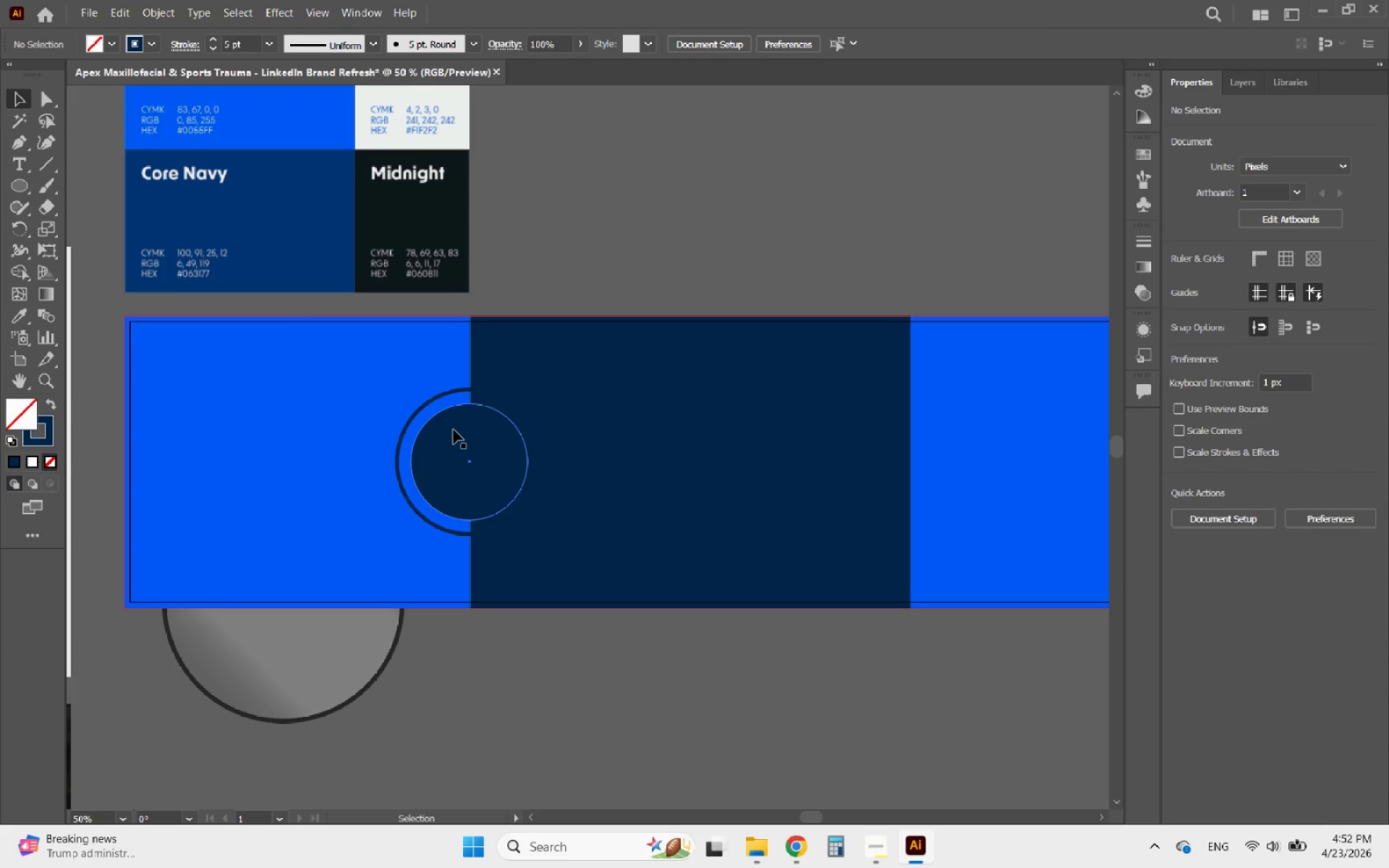 
hold_key(key=AltLeft, duration=0.48)
scroll: coordinate [440, 425], scroll_direction: up, amount: 3.0
 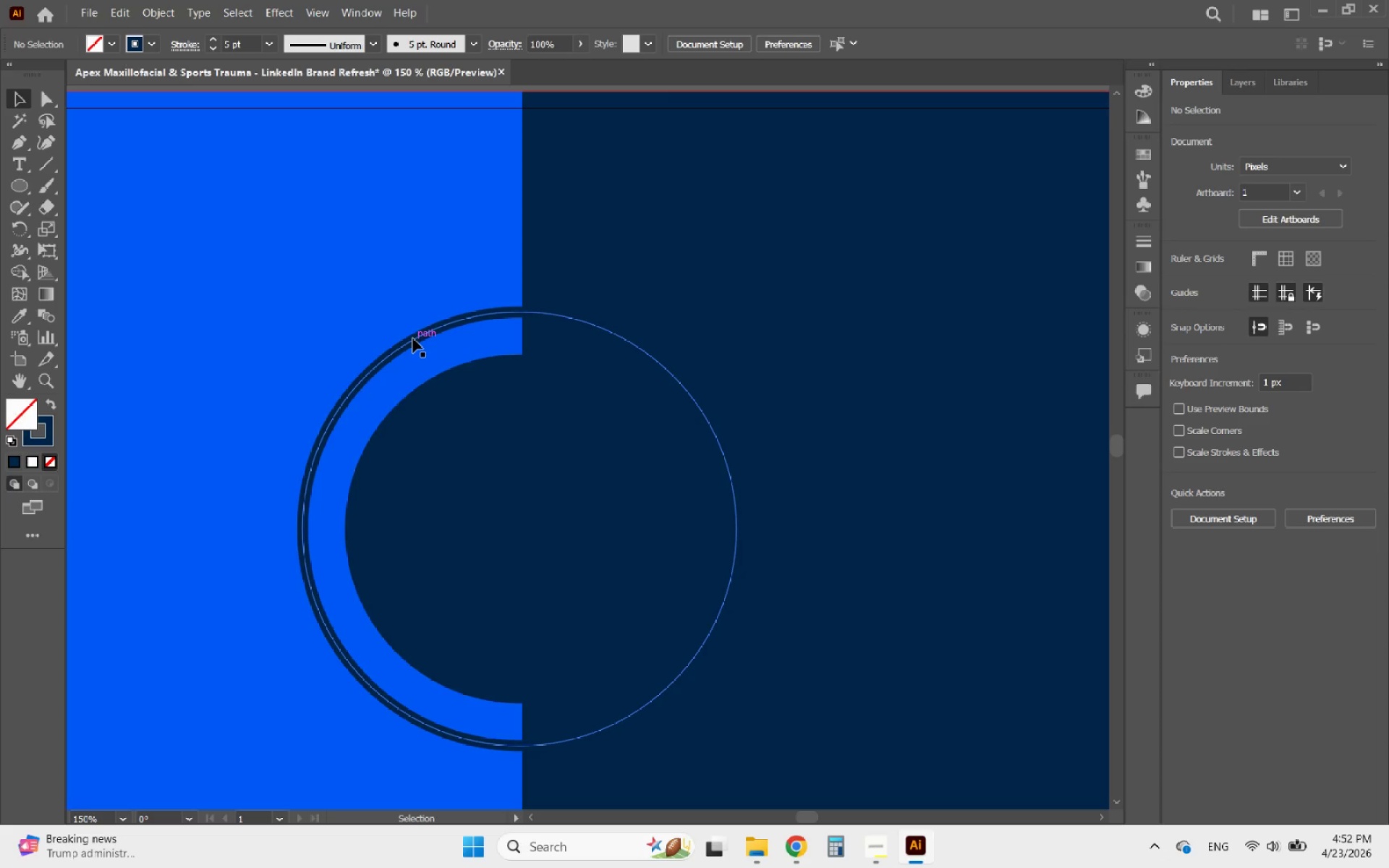 
left_click([413, 339])
 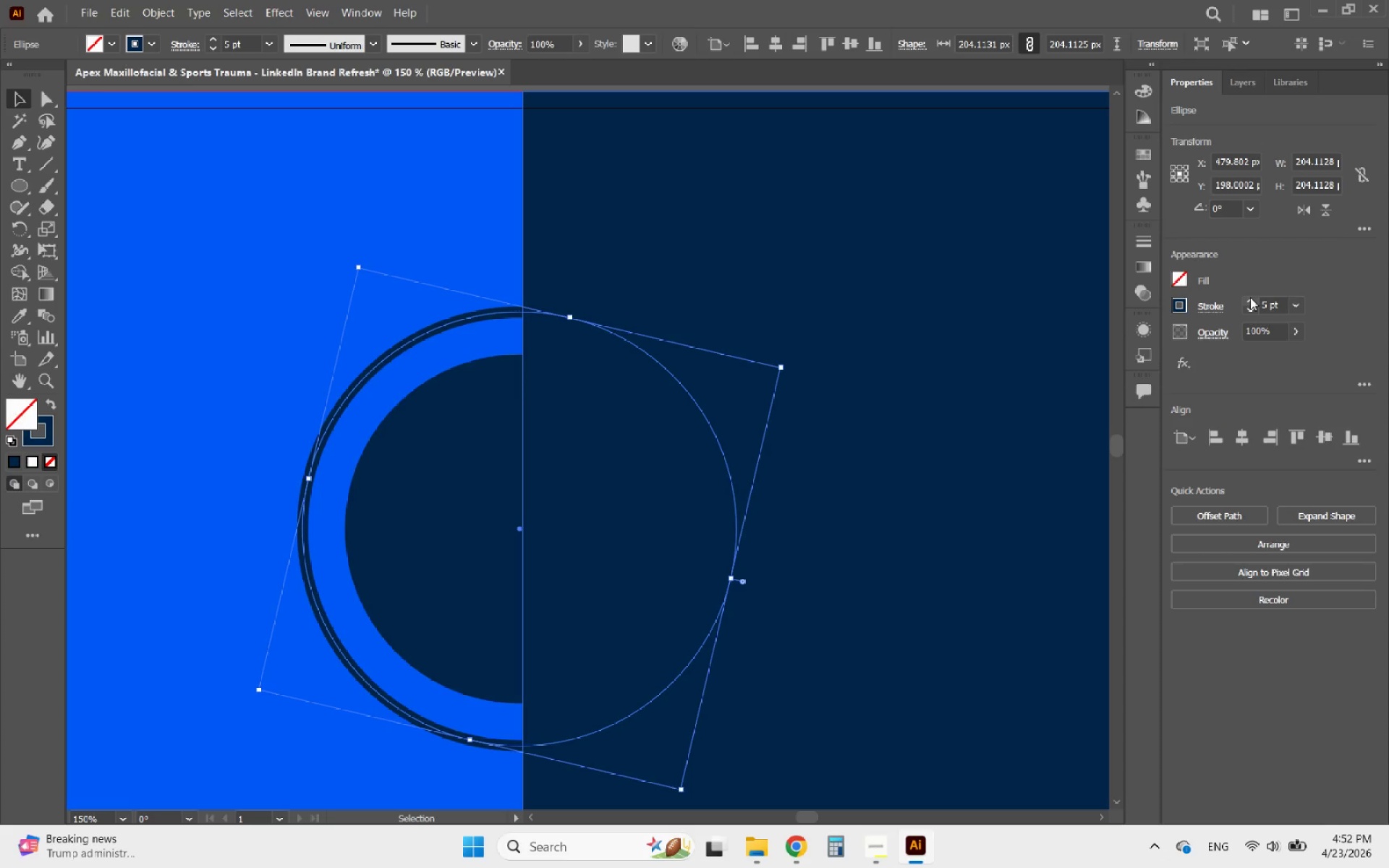 
double_click([1250, 298])
 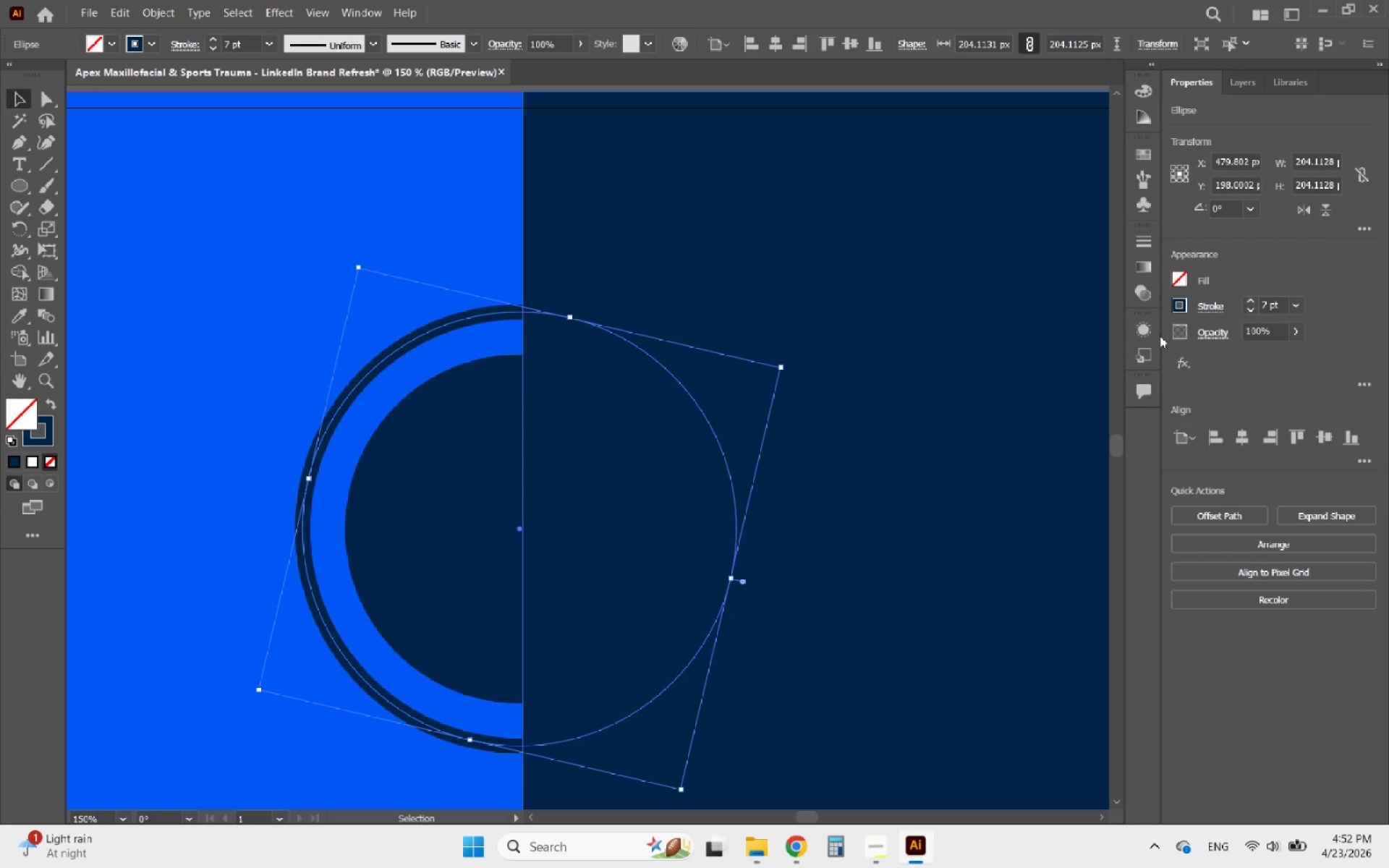 
hold_key(key=AltLeft, duration=0.48)
scroll: coordinate [805, 483], scroll_direction: down, amount: 2.0
 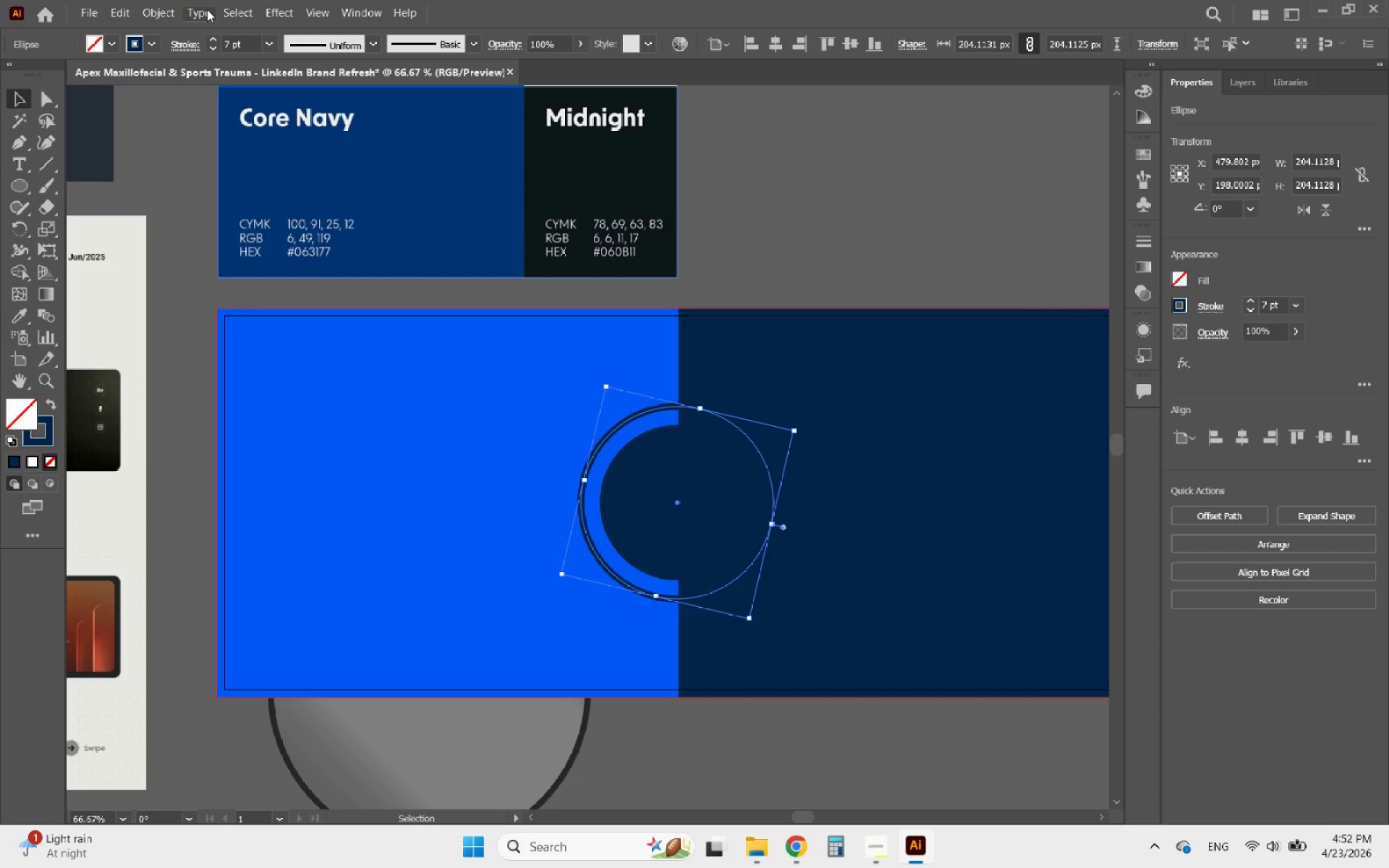 
left_click([163, 17])
 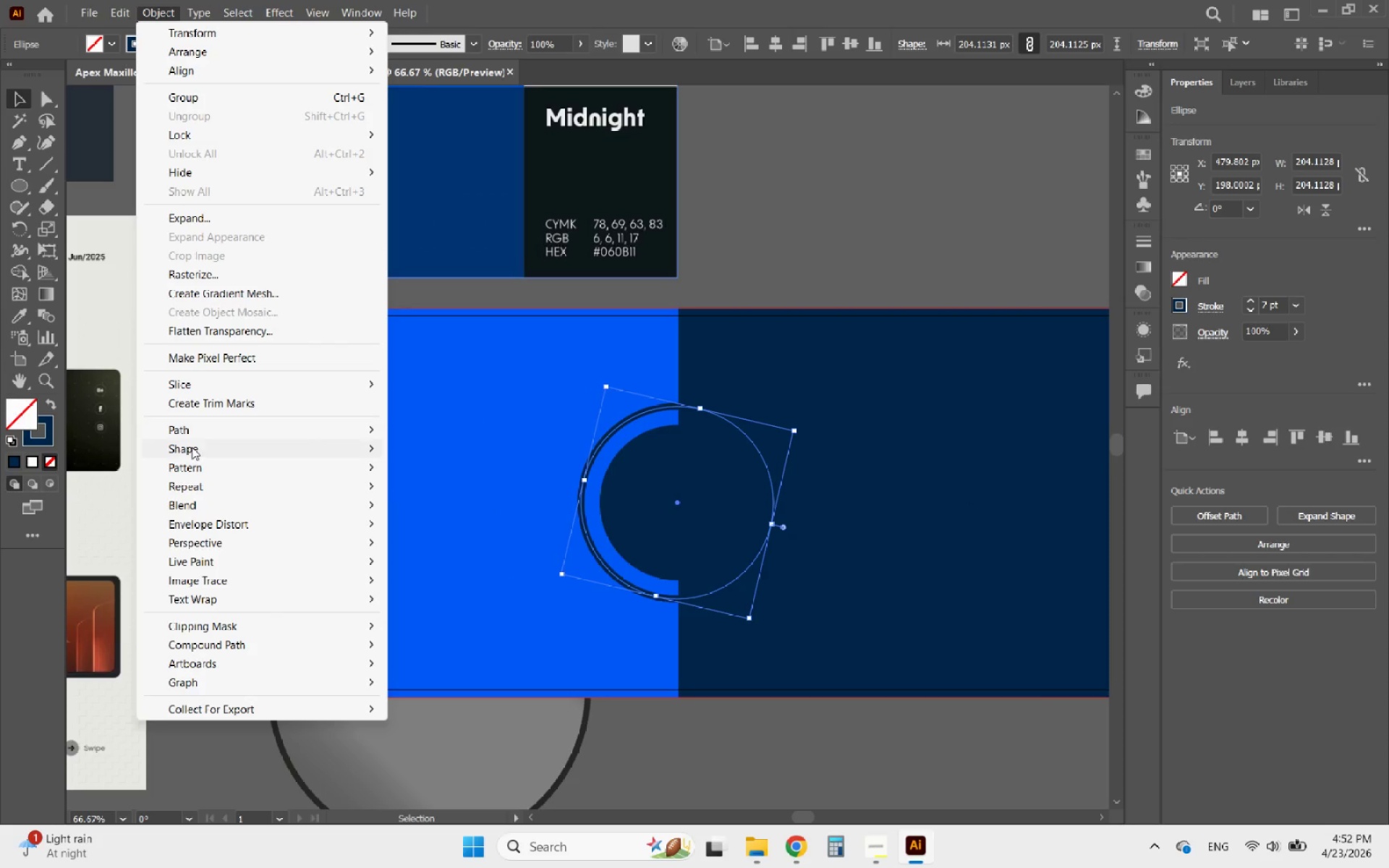 
left_click([185, 427])
 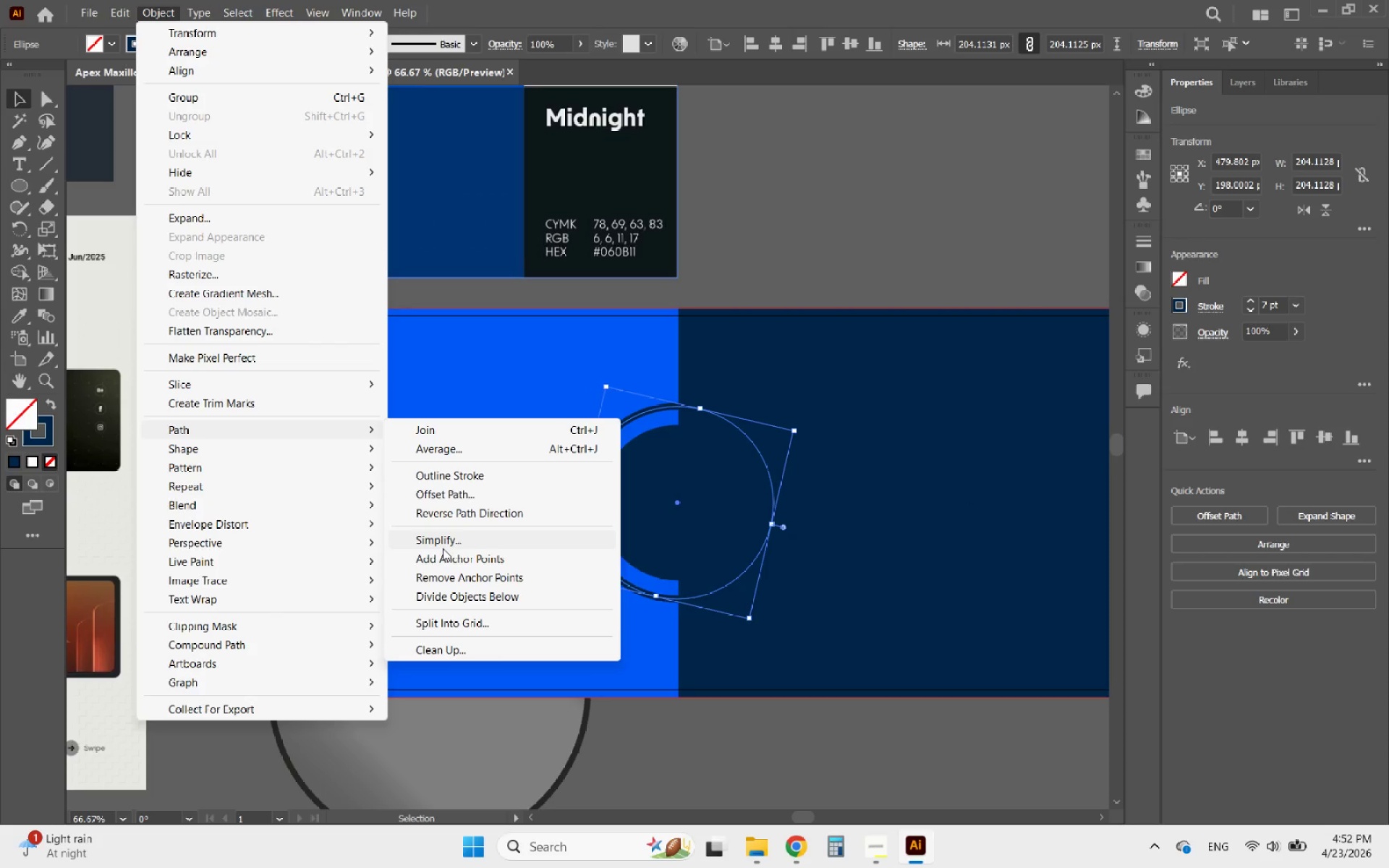 
left_click([441, 498])
 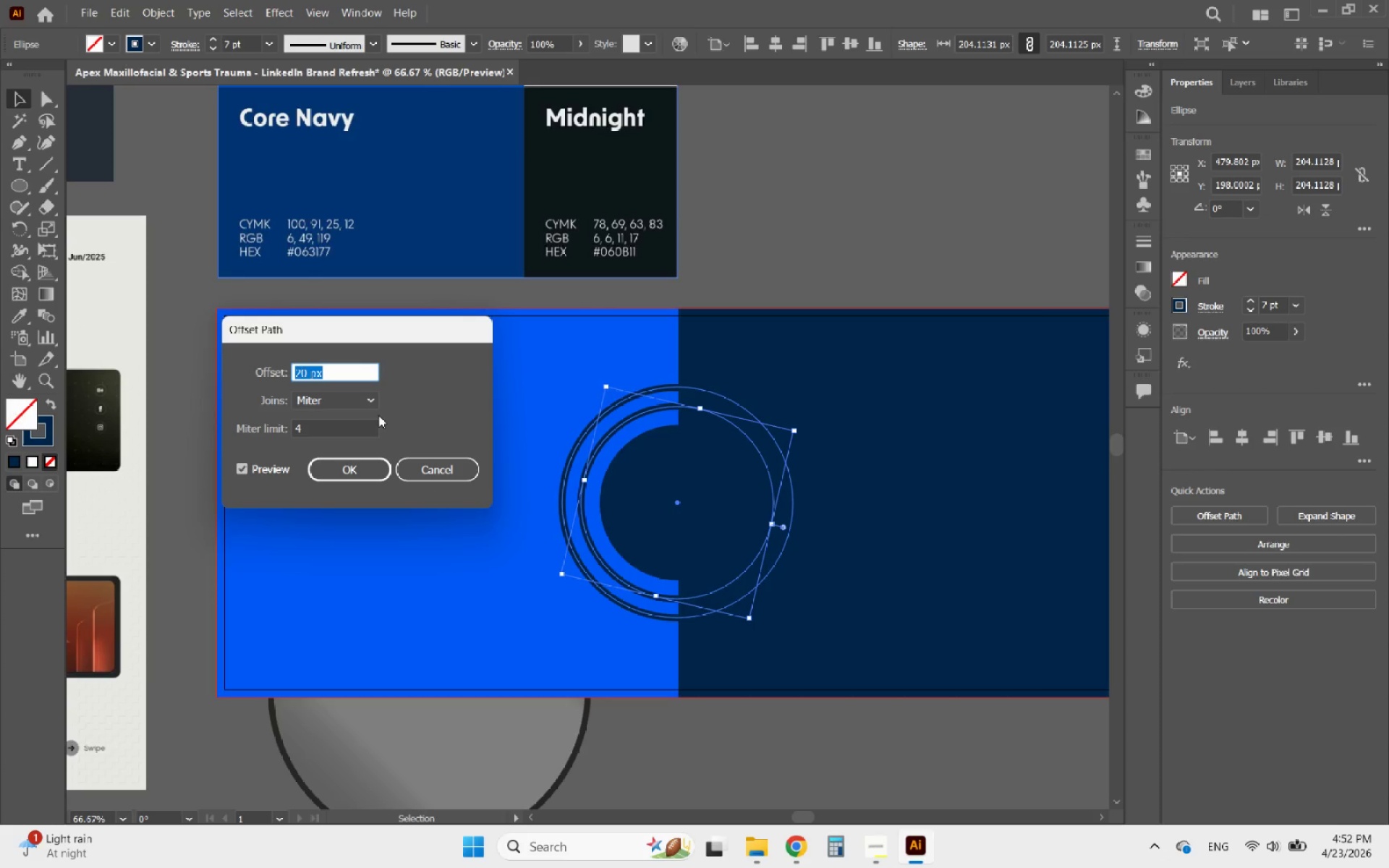 
left_click([365, 464])
 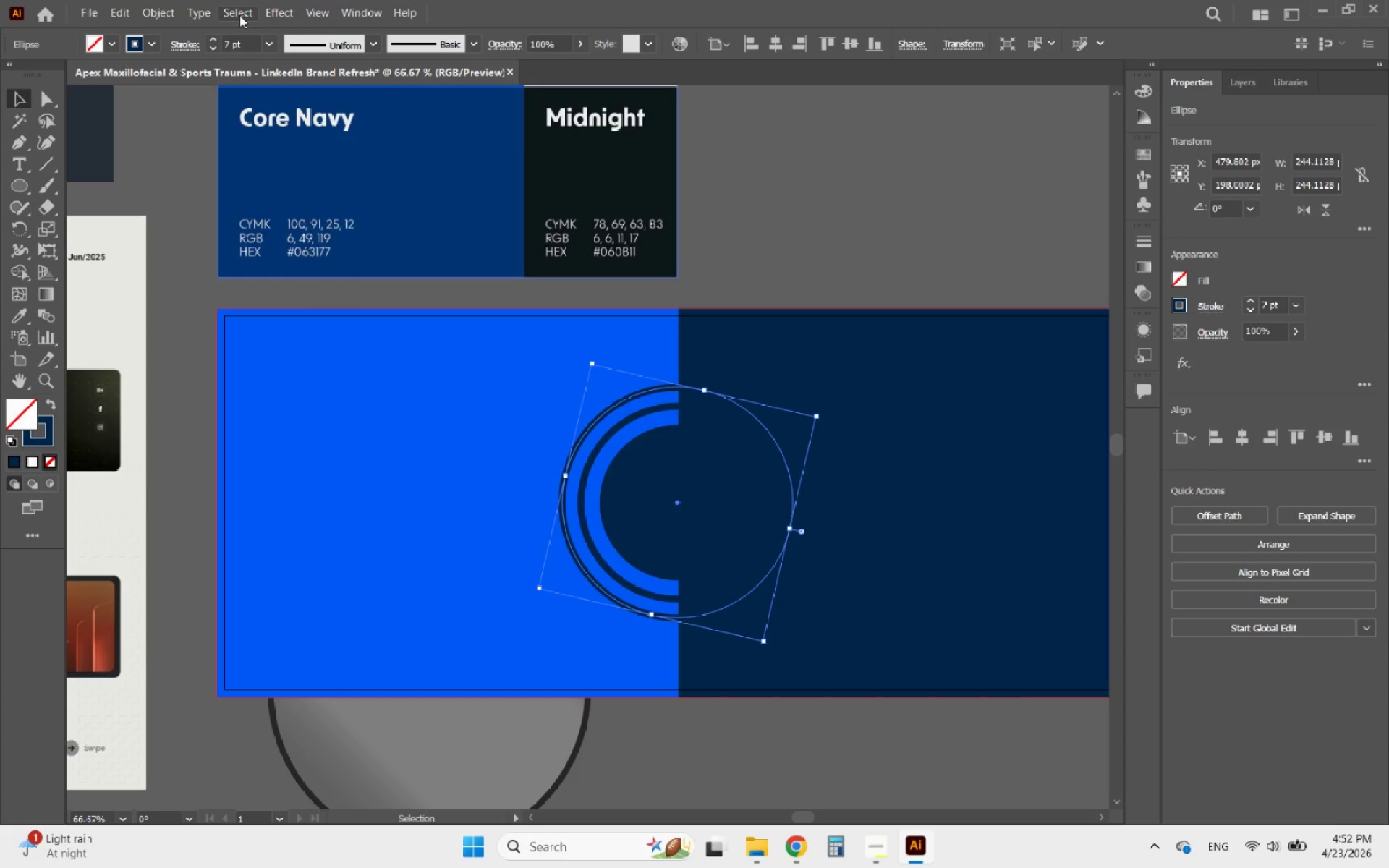 
left_click([155, 14])
 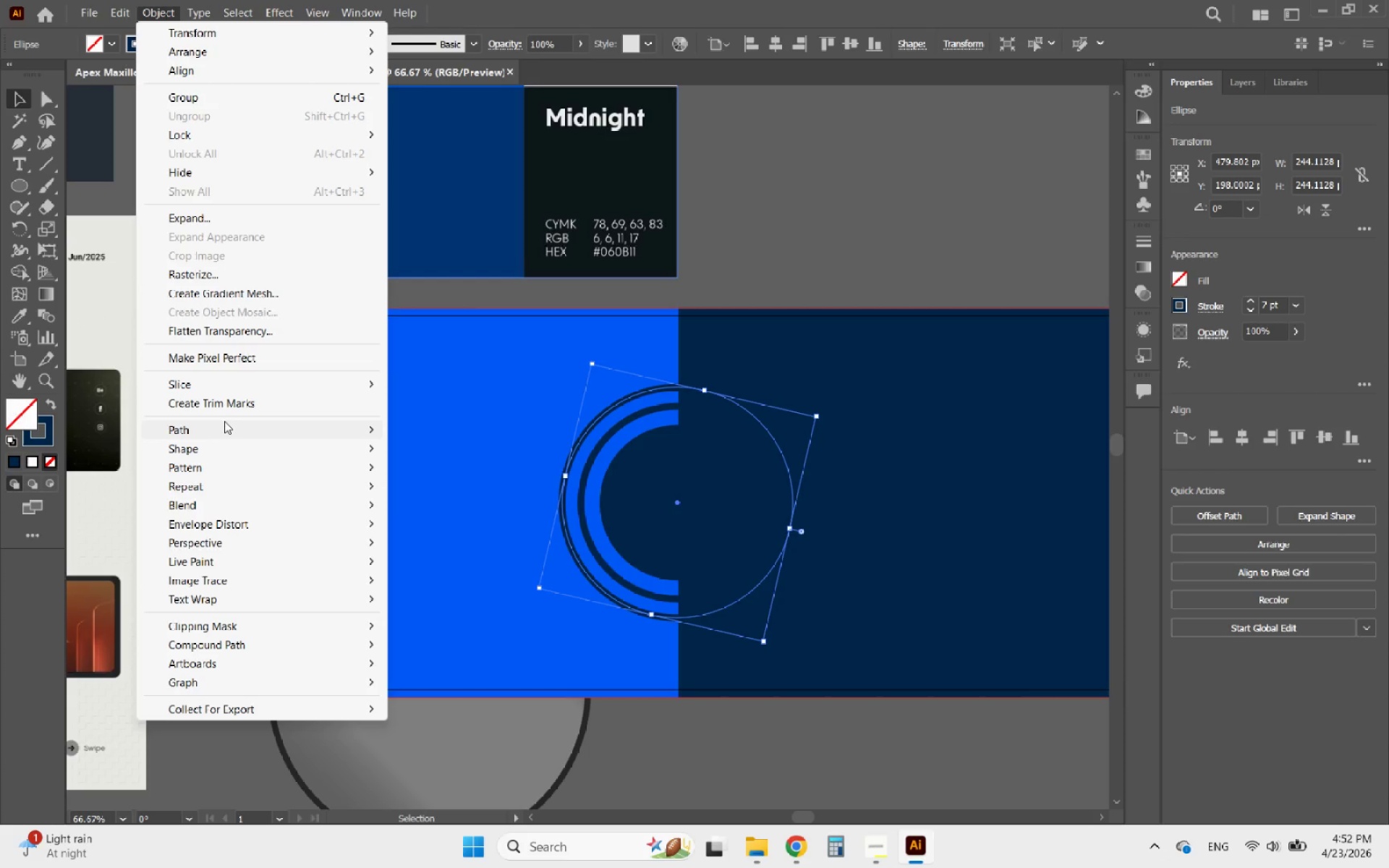 
left_click([236, 423])
 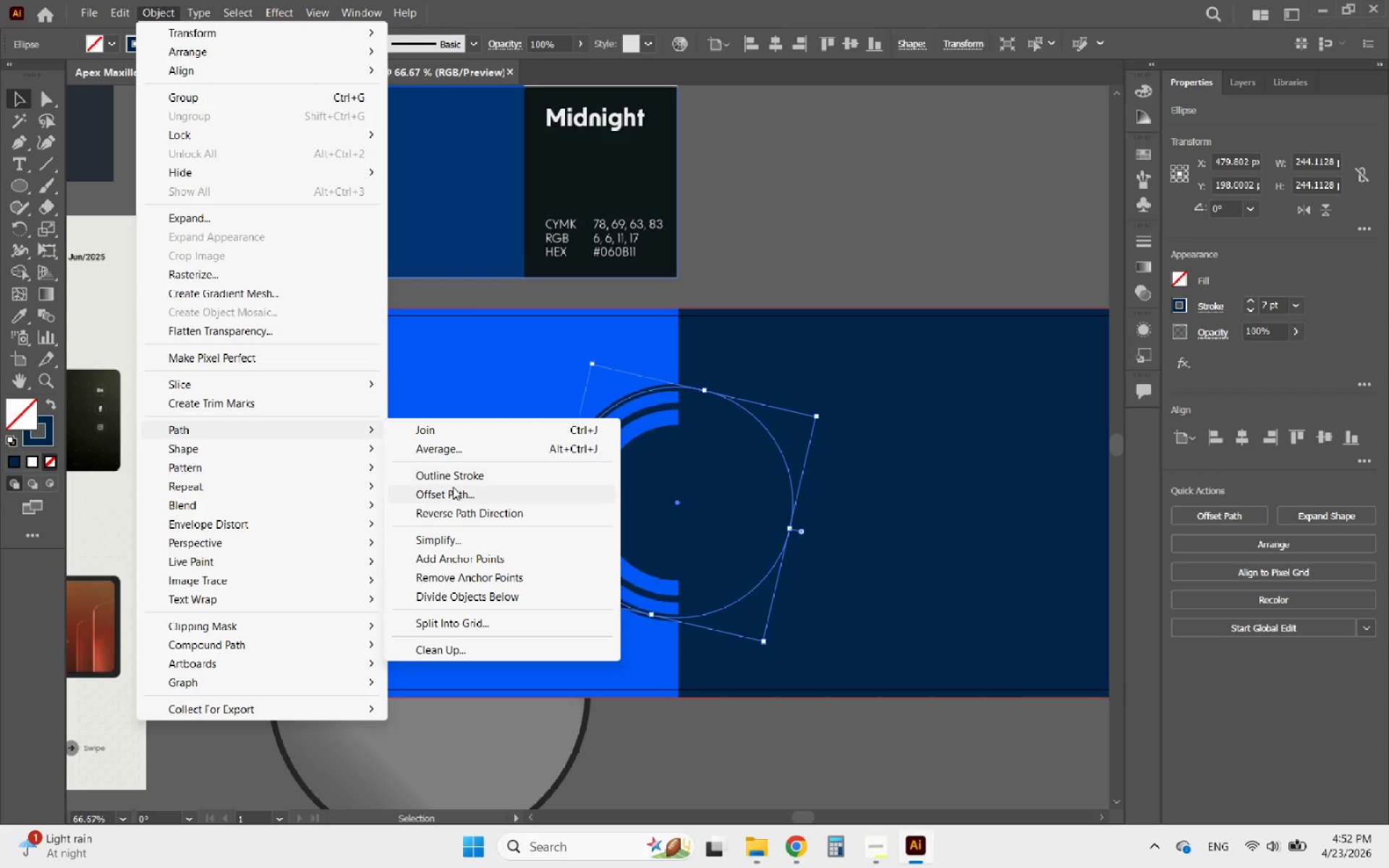 
left_click([433, 497])
 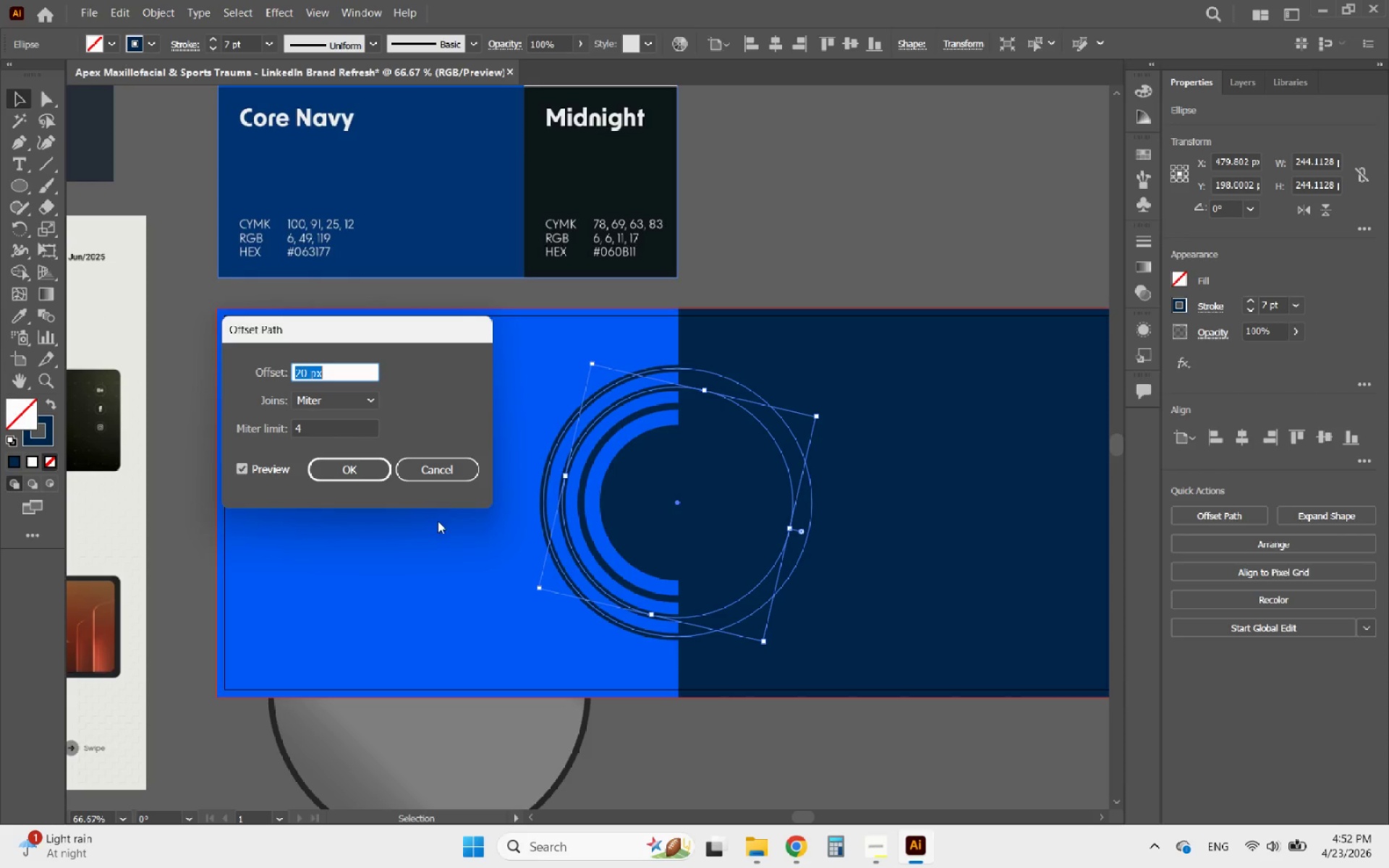 
left_click([349, 472])
 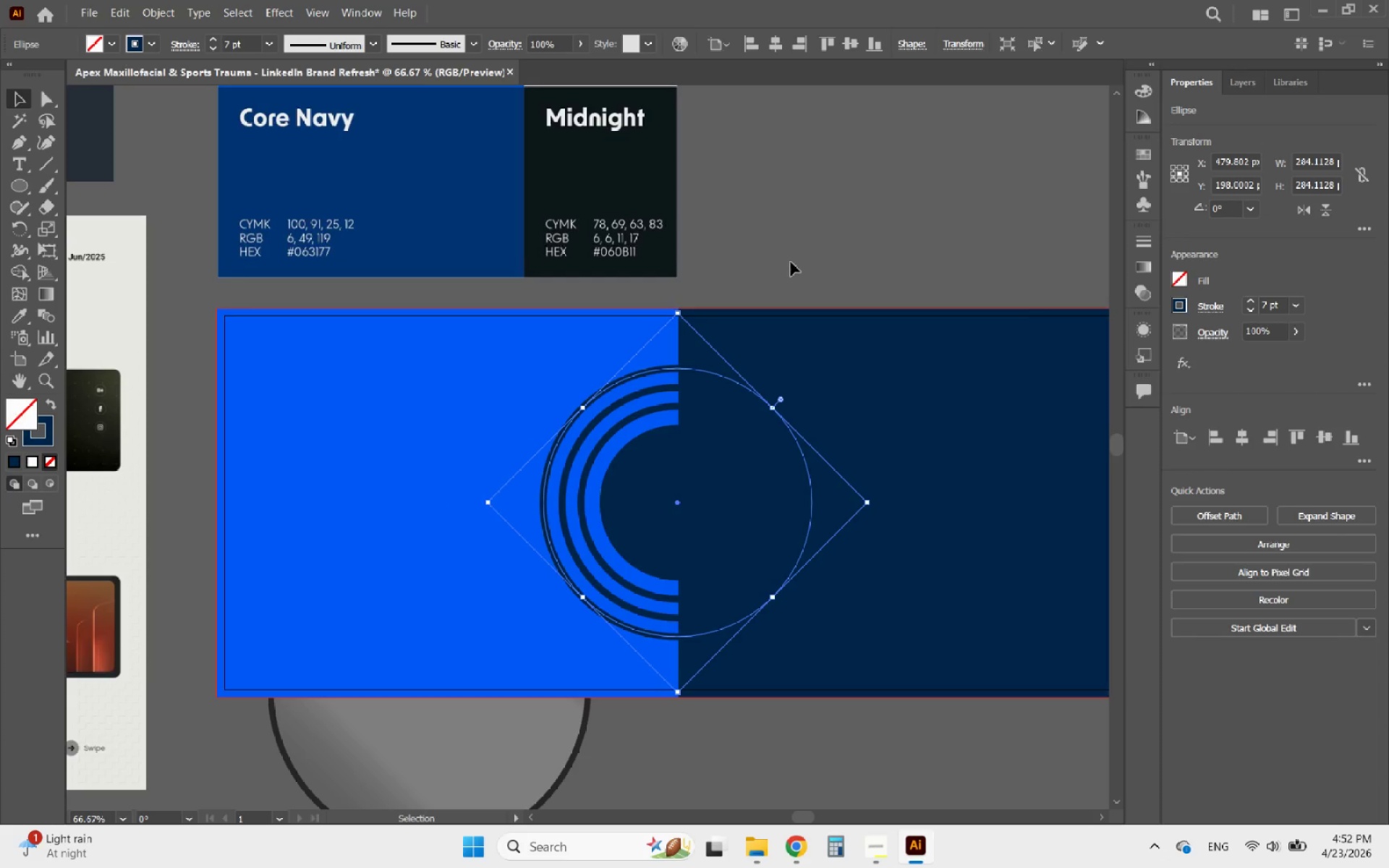 
wait(5.91)
 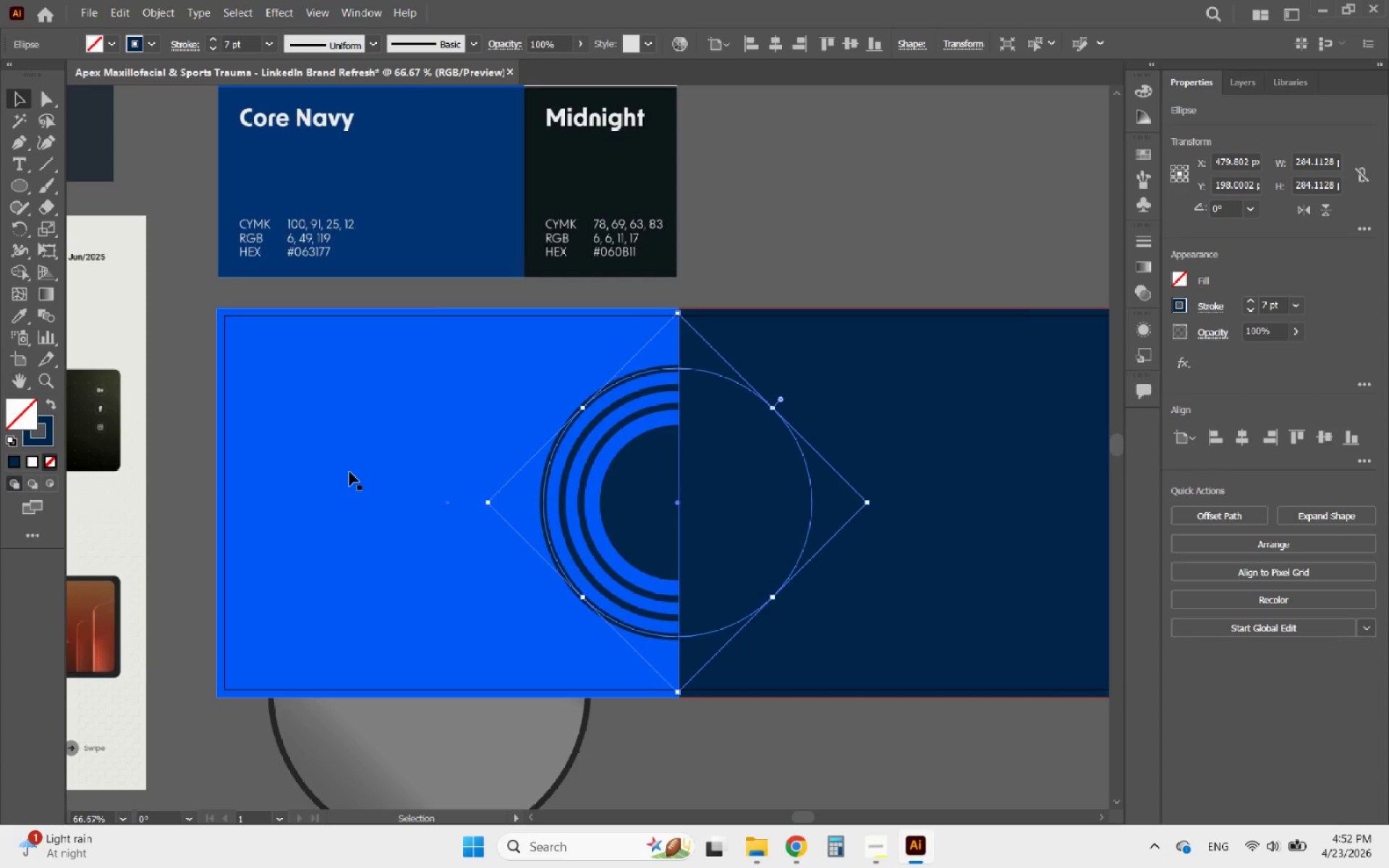 
scroll: coordinate [790, 262], scroll_direction: down, amount: 3.0
 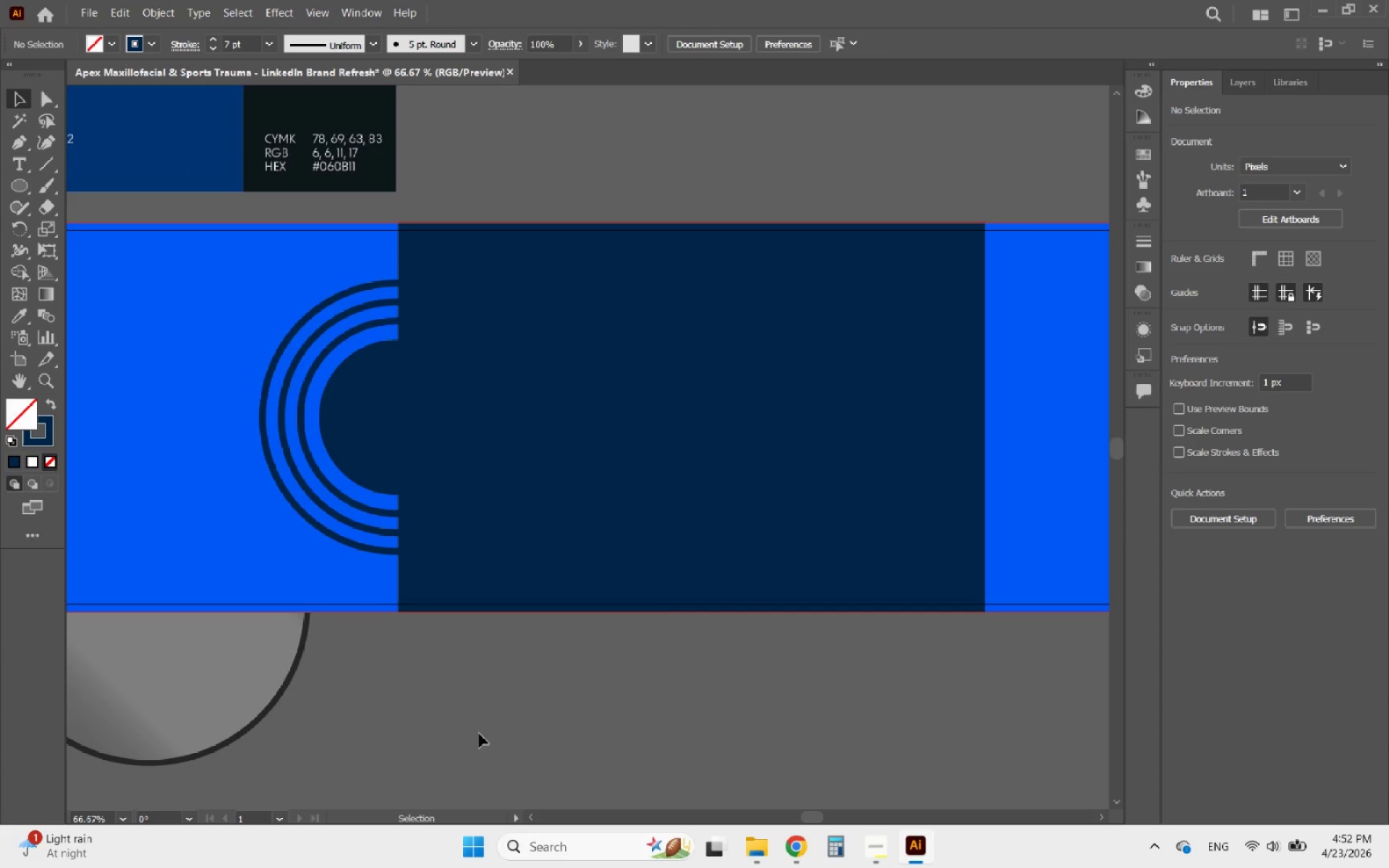 
wait(10.24)
 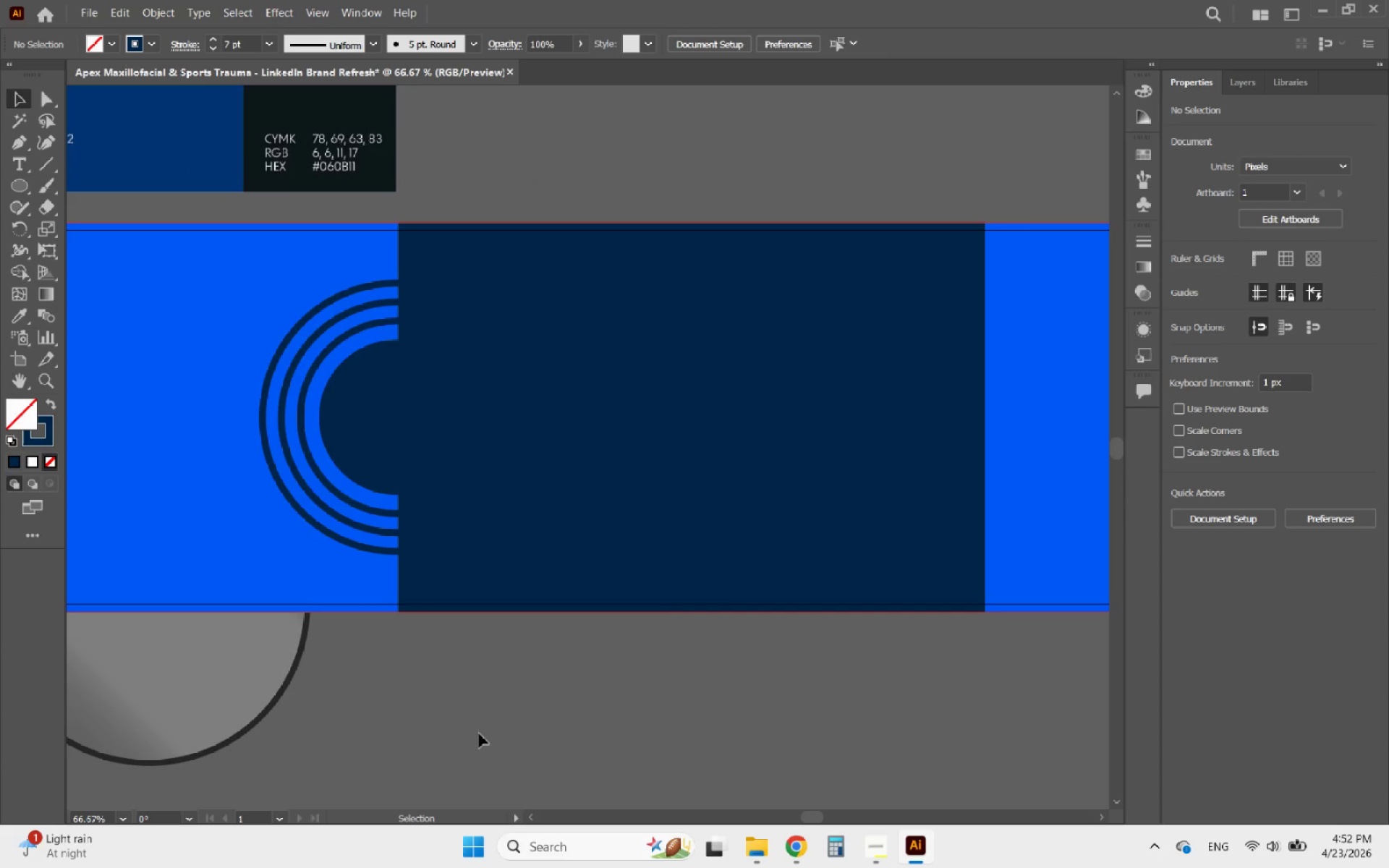 
left_click([318, 476])
 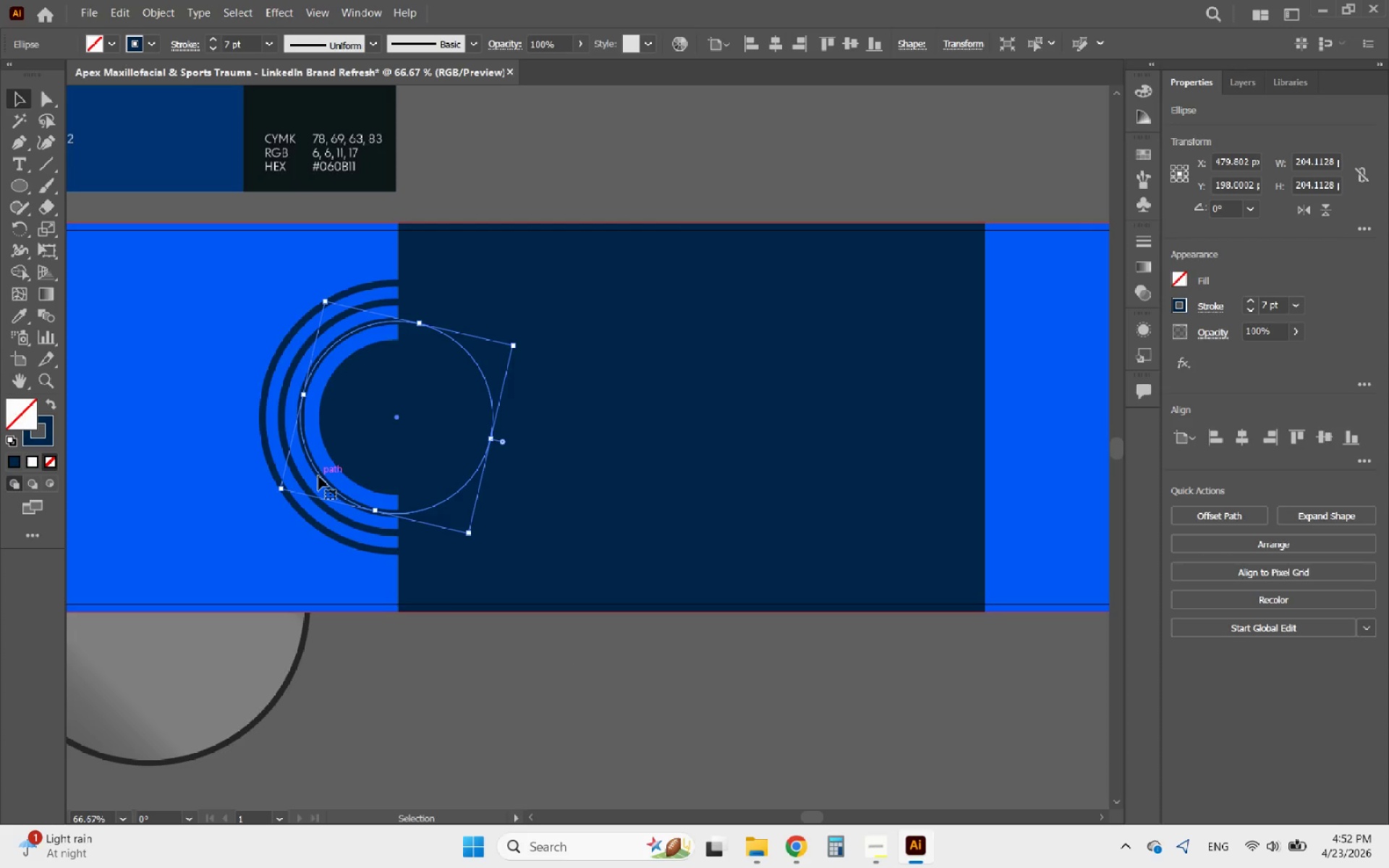 
key(Delete)
 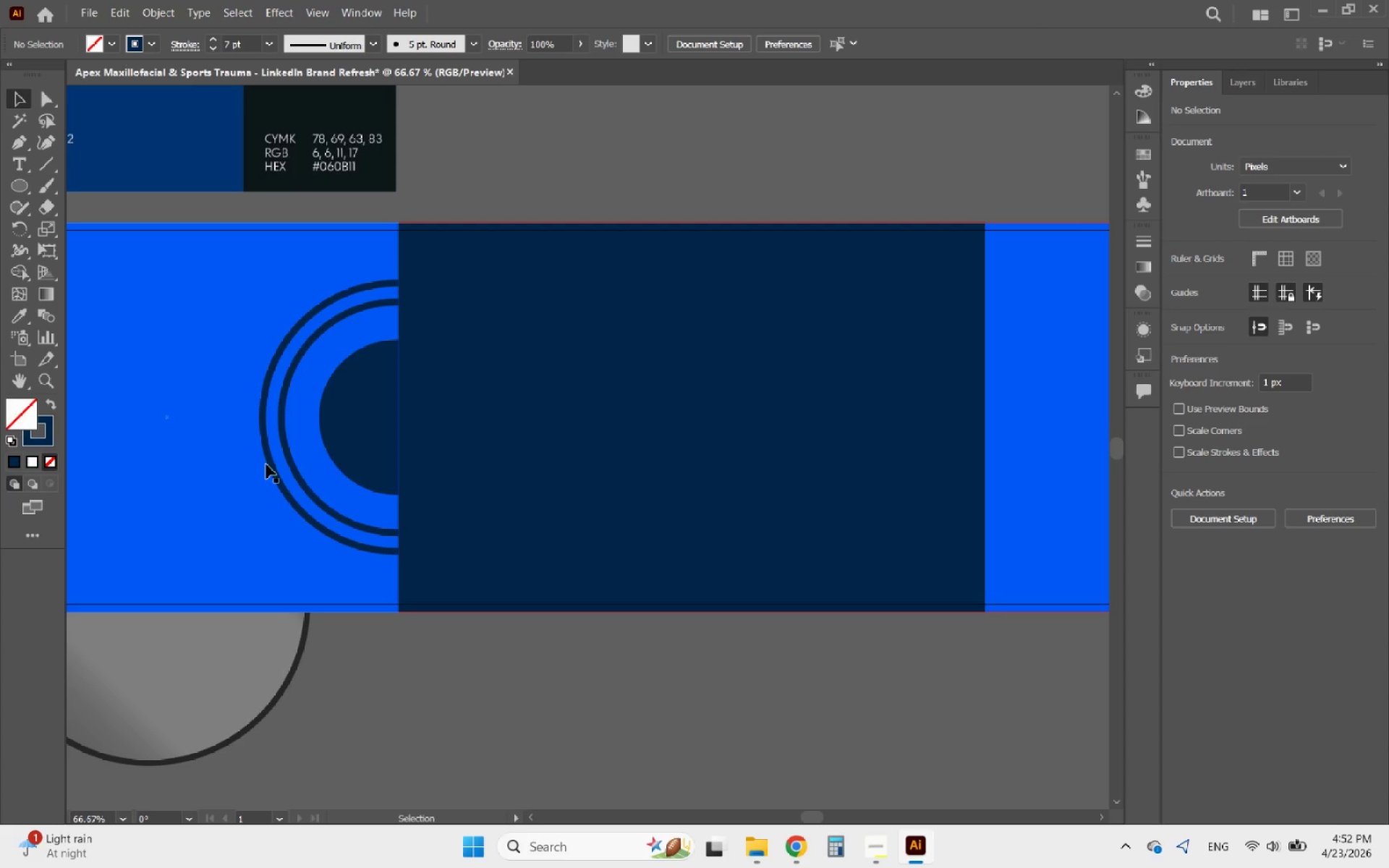 
left_click([271, 464])
 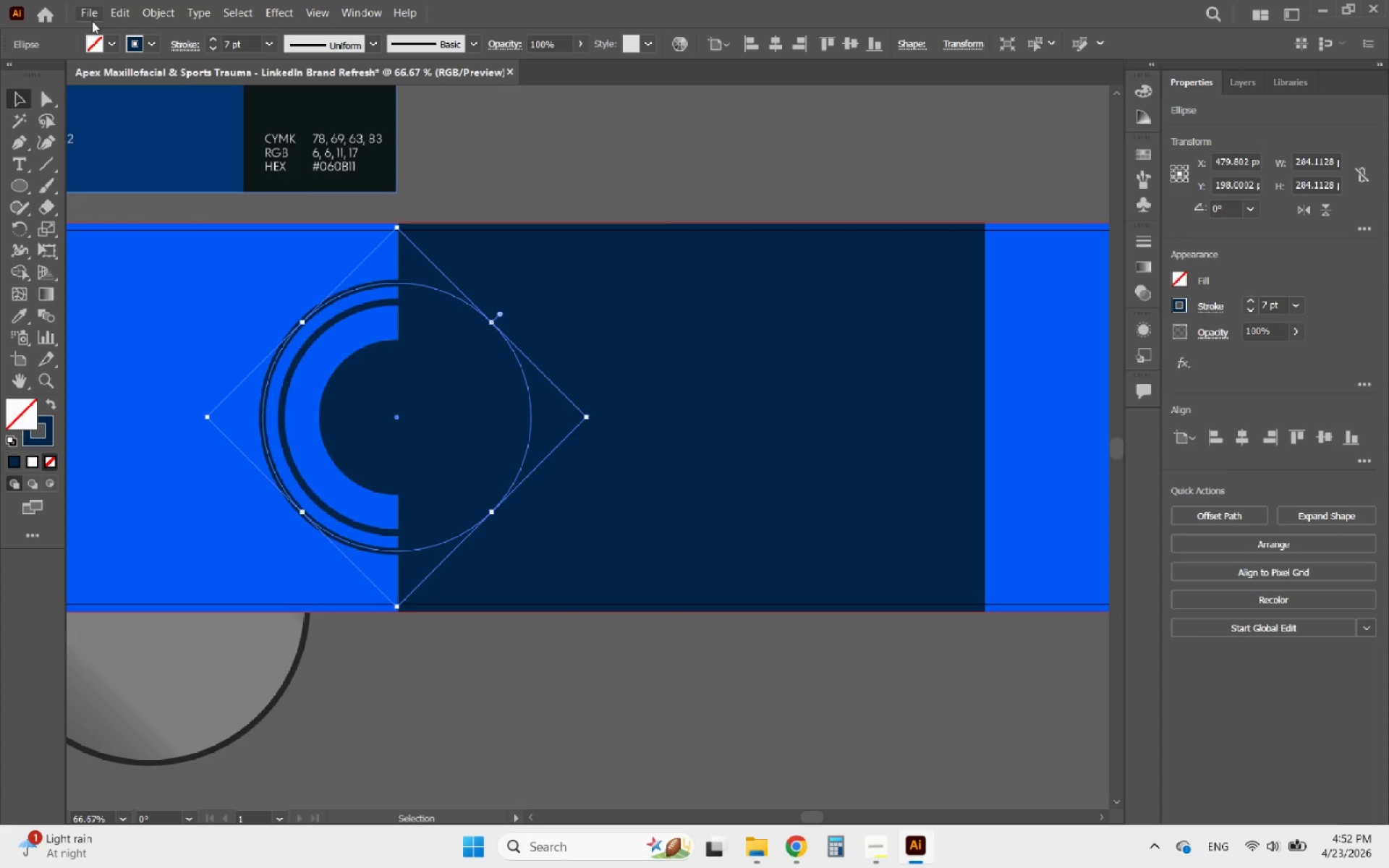 
left_click([96, 17])
 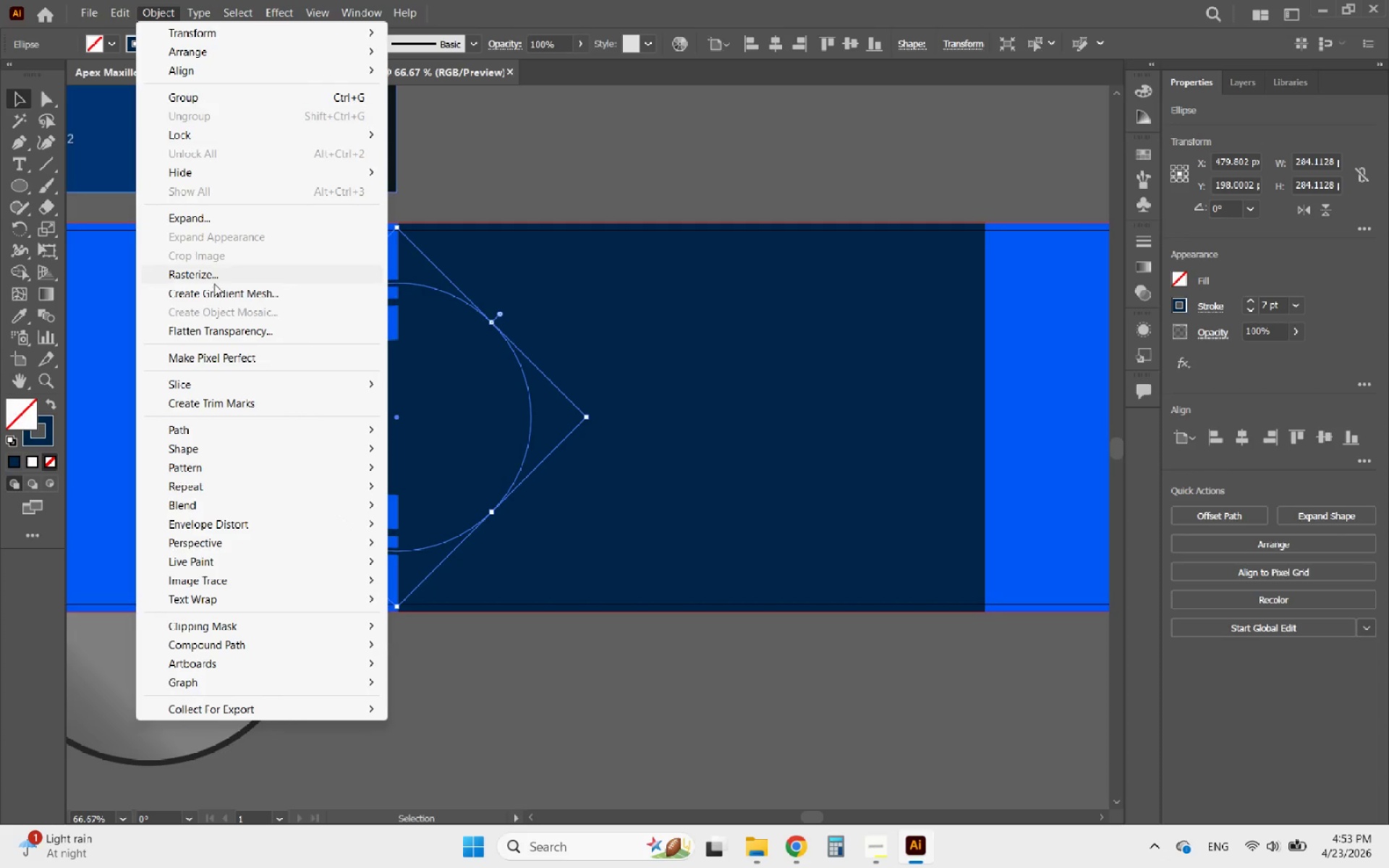 
left_click([203, 430])
 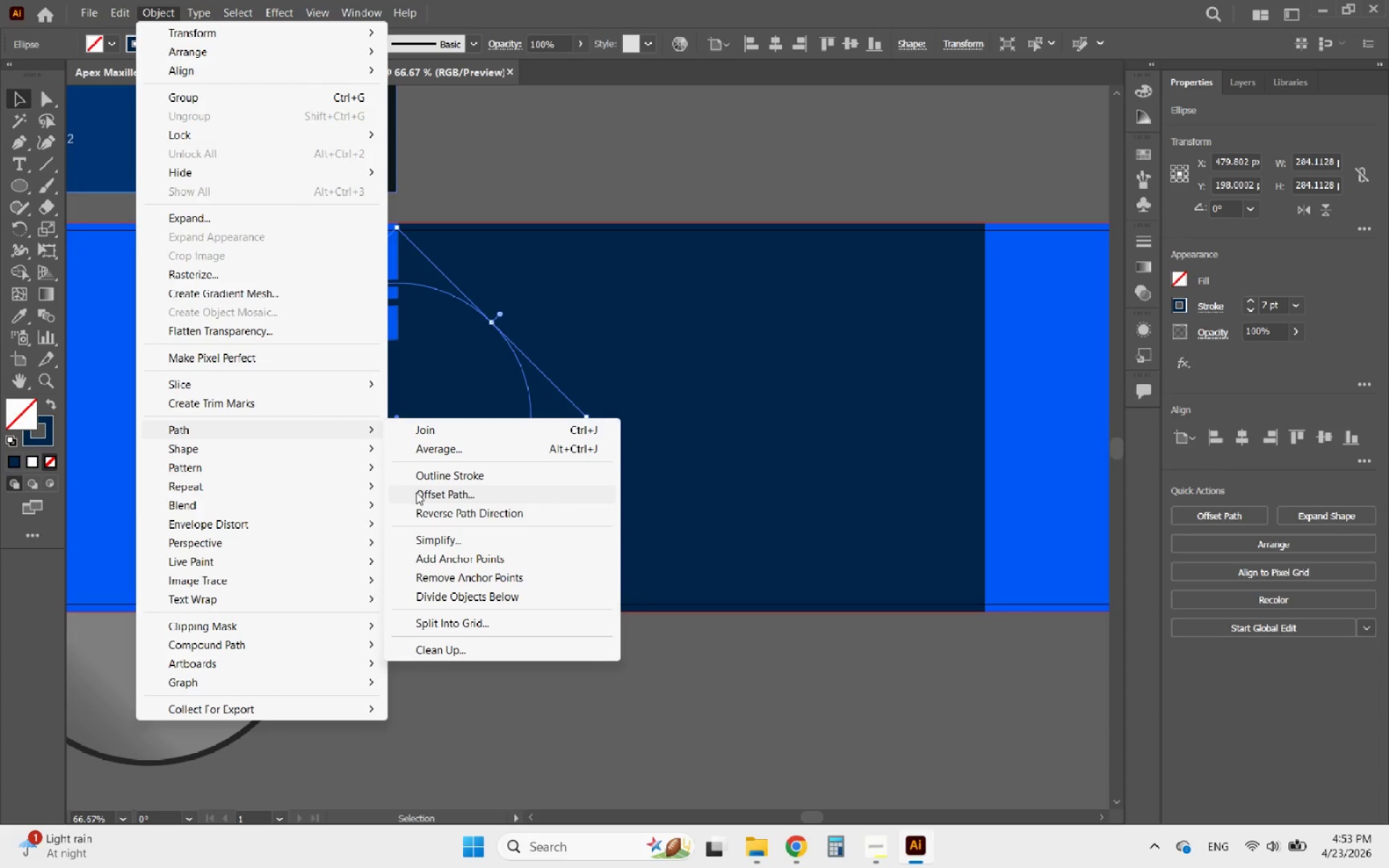 
left_click([434, 492])
 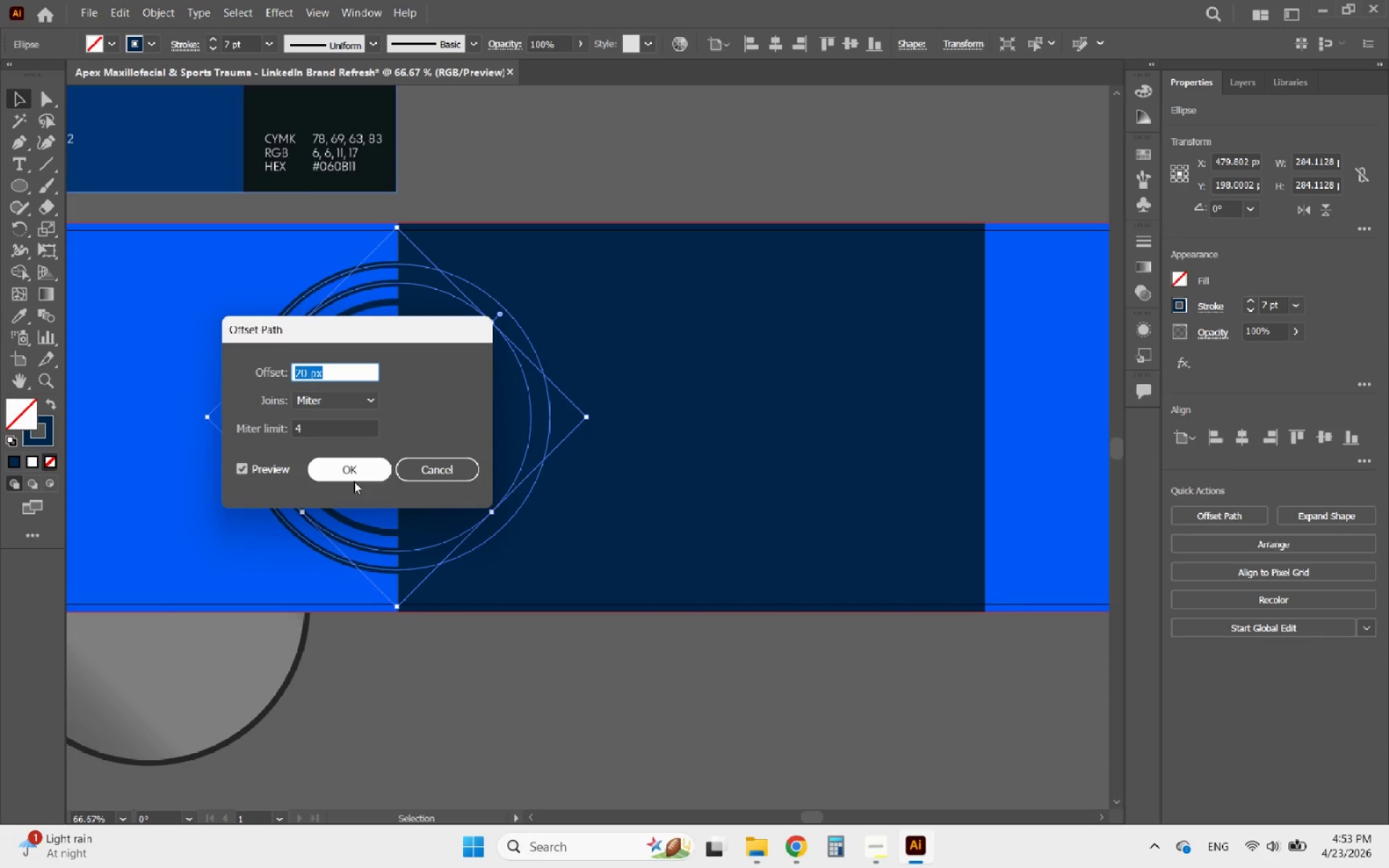 
left_click([350, 471])
 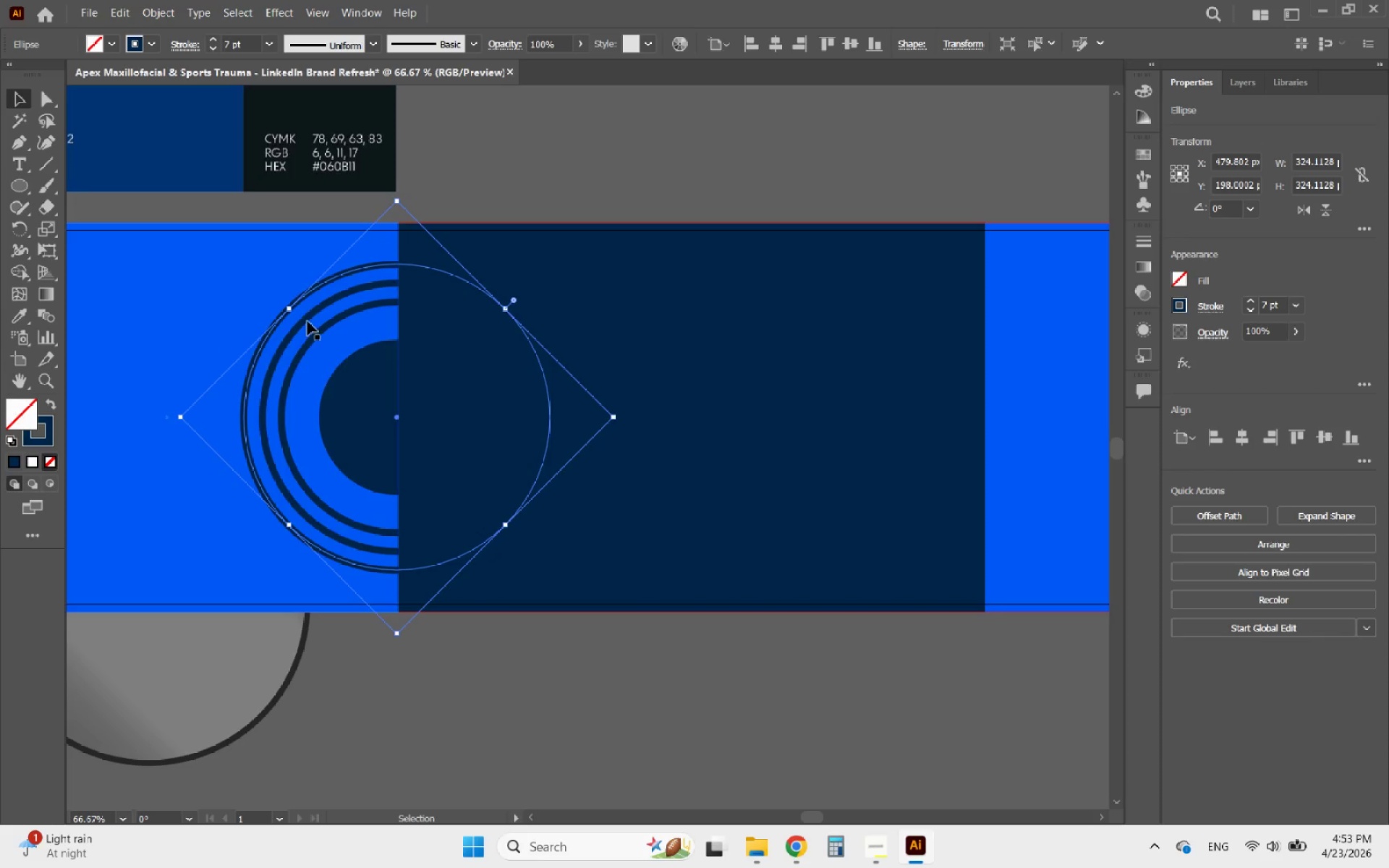 
left_click([305, 321])
 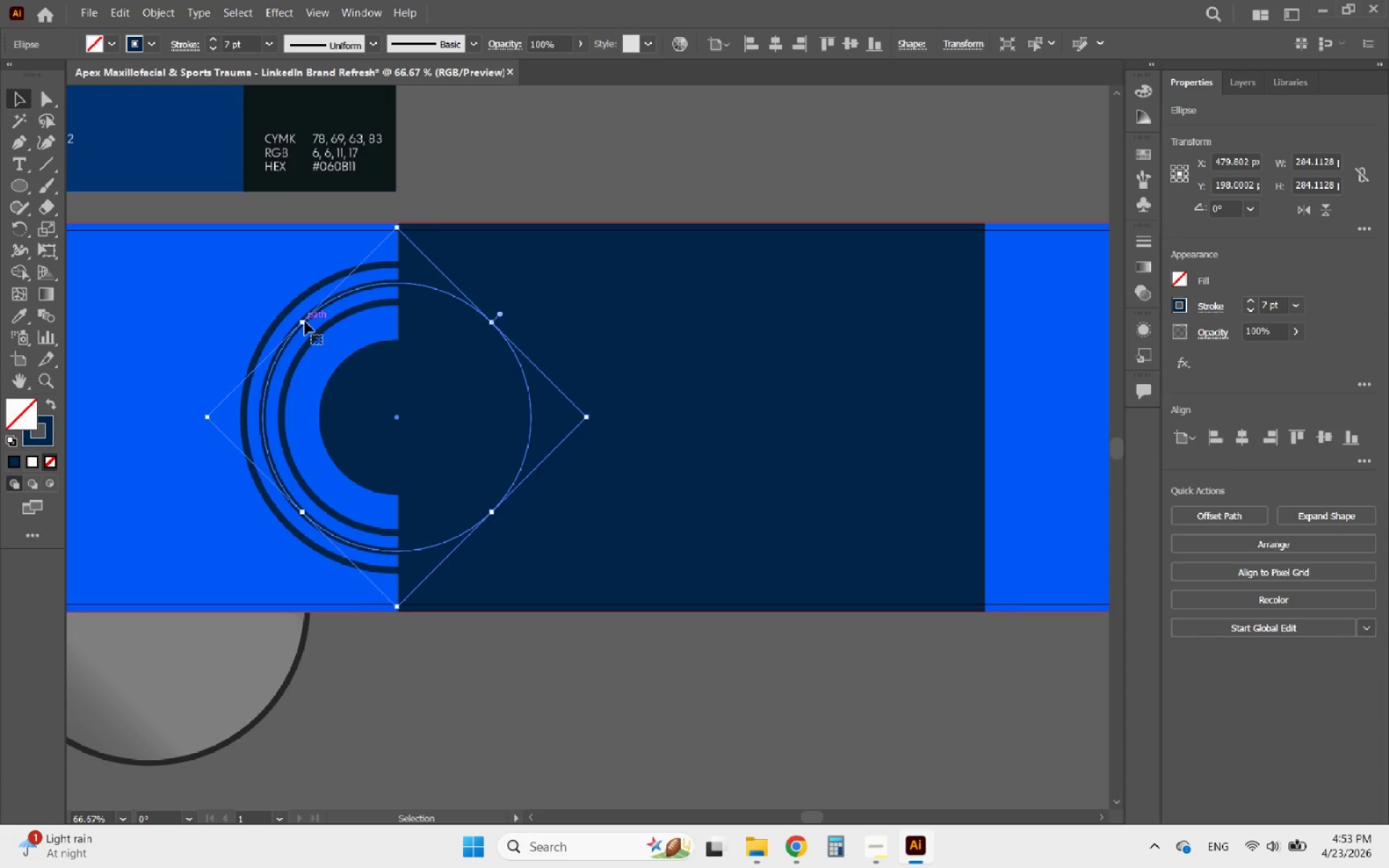 
key(Delete)
 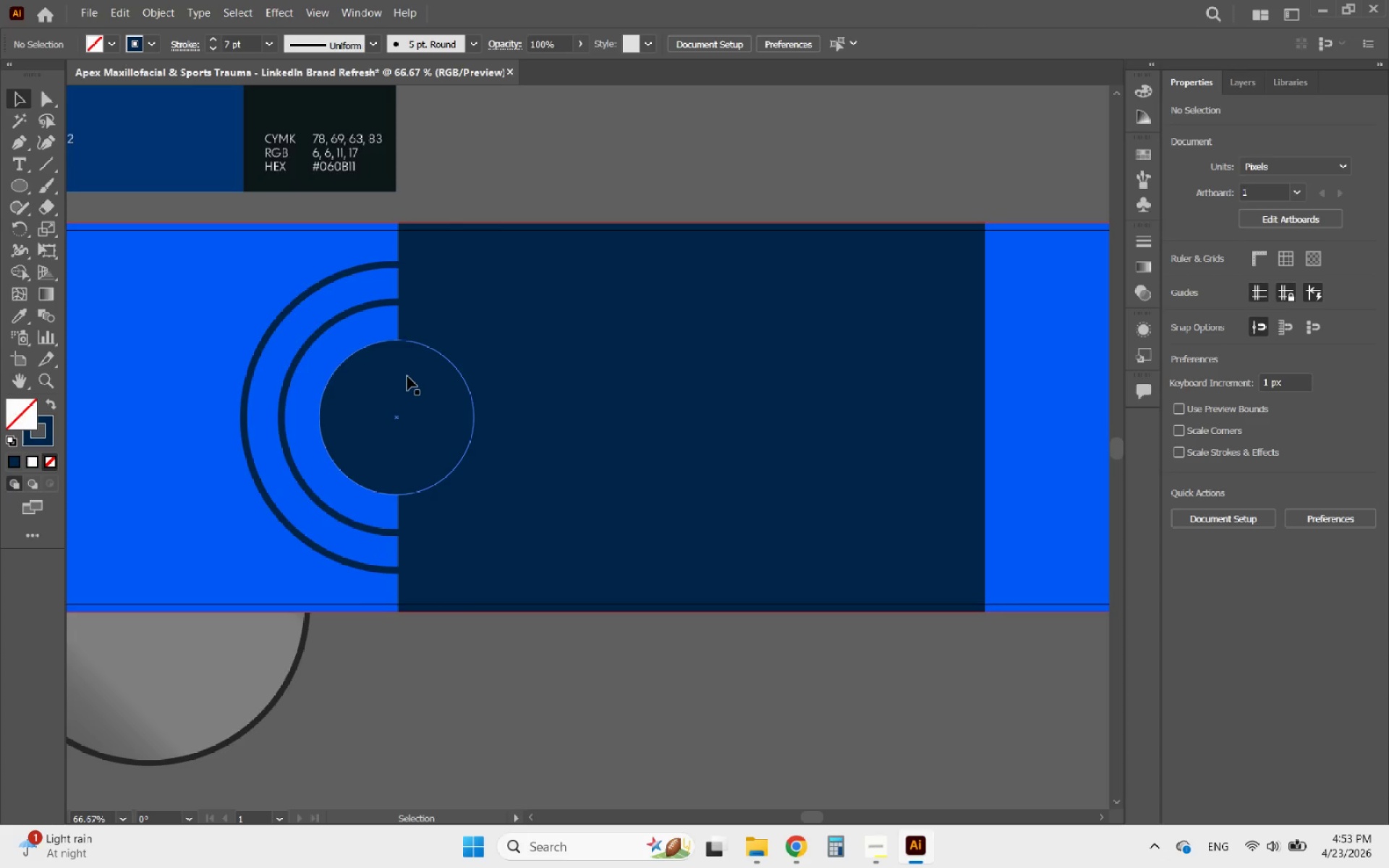 
scroll: coordinate [490, 432], scroll_direction: down, amount: 2.0
 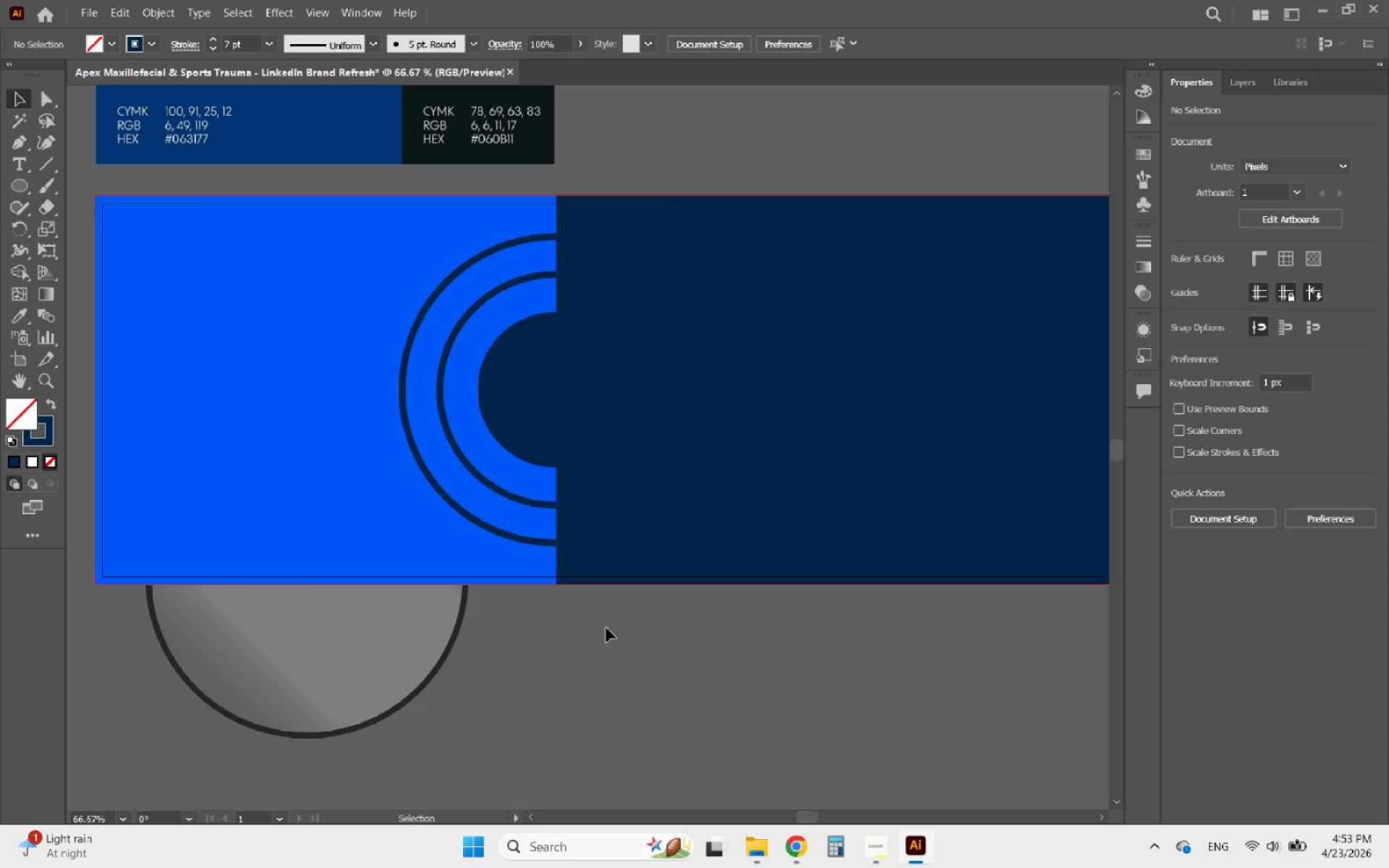 
hold_key(key=AltLeft, duration=0.58)
scroll: coordinate [694, 681], scroll_direction: down, amount: 3.0
 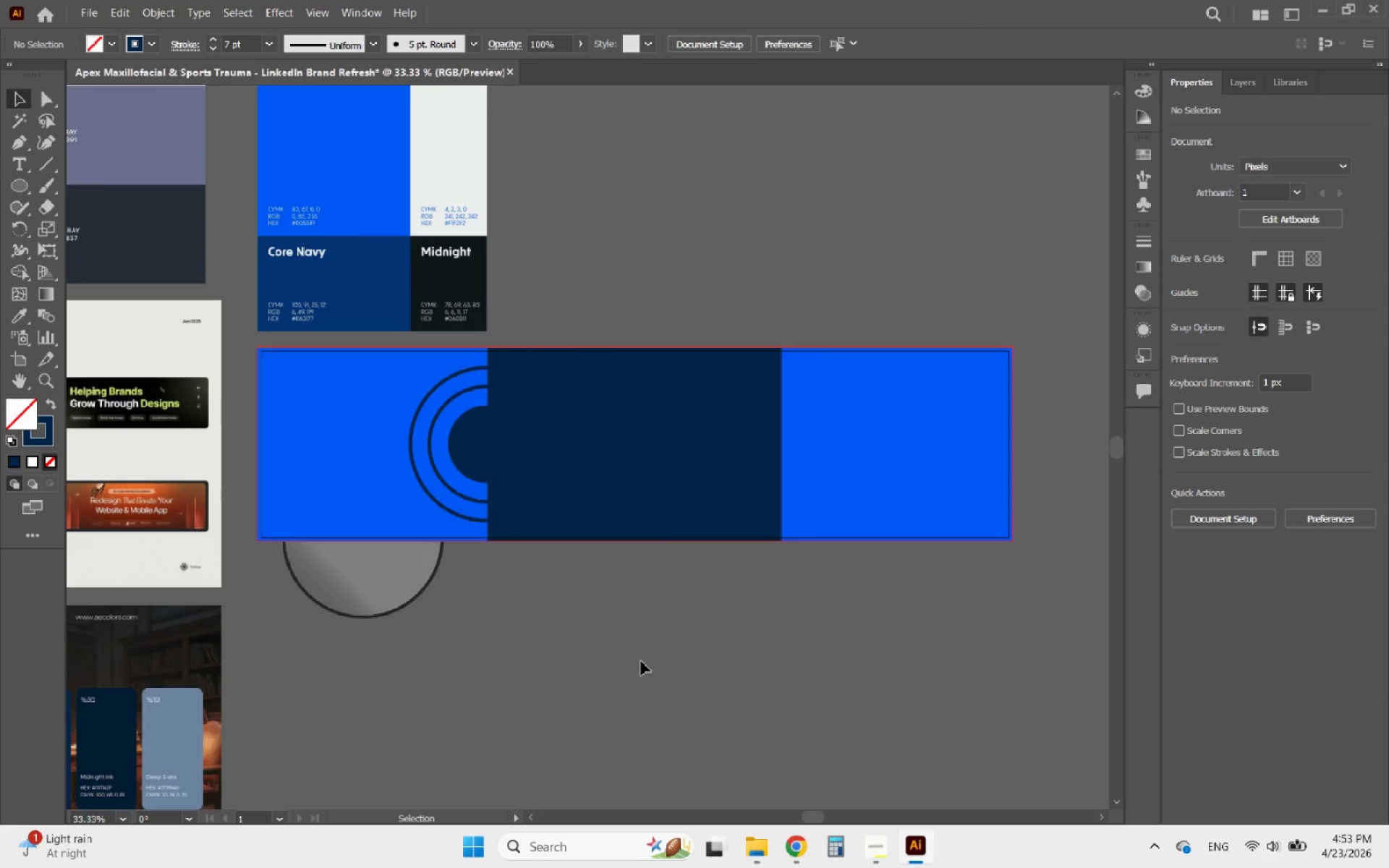 
wait(7.98)
 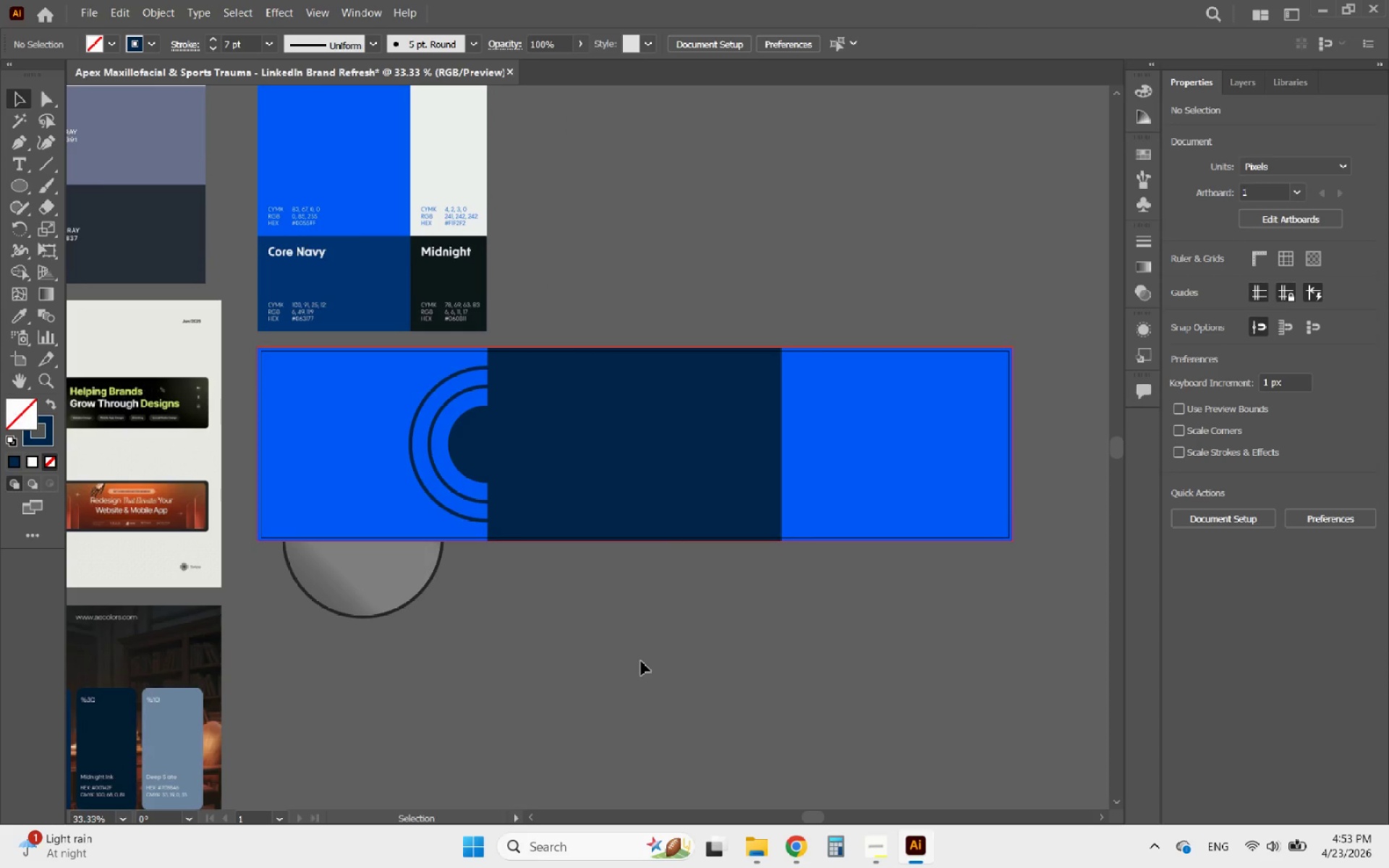 
left_click([464, 498])
 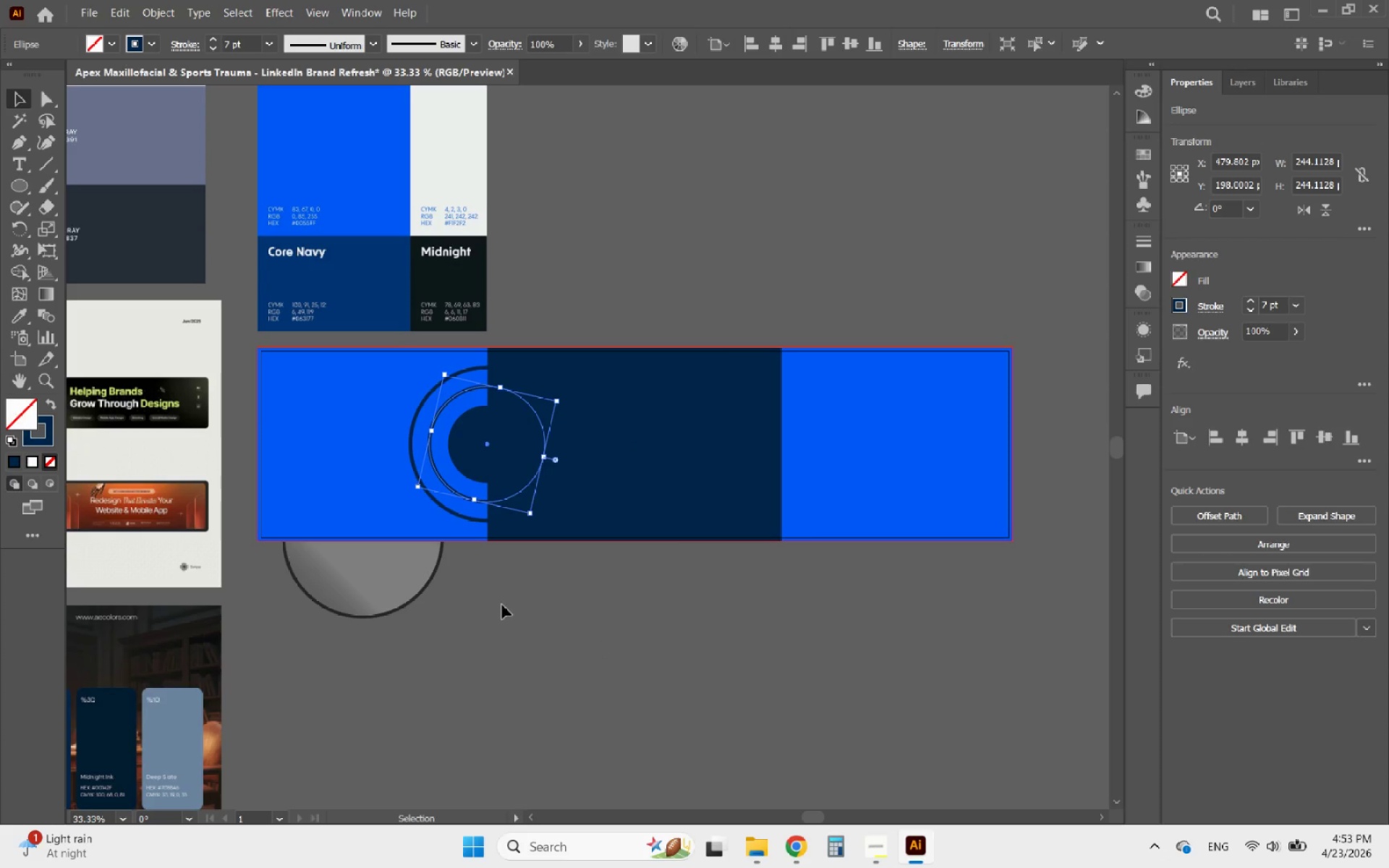 
left_click([506, 610])
 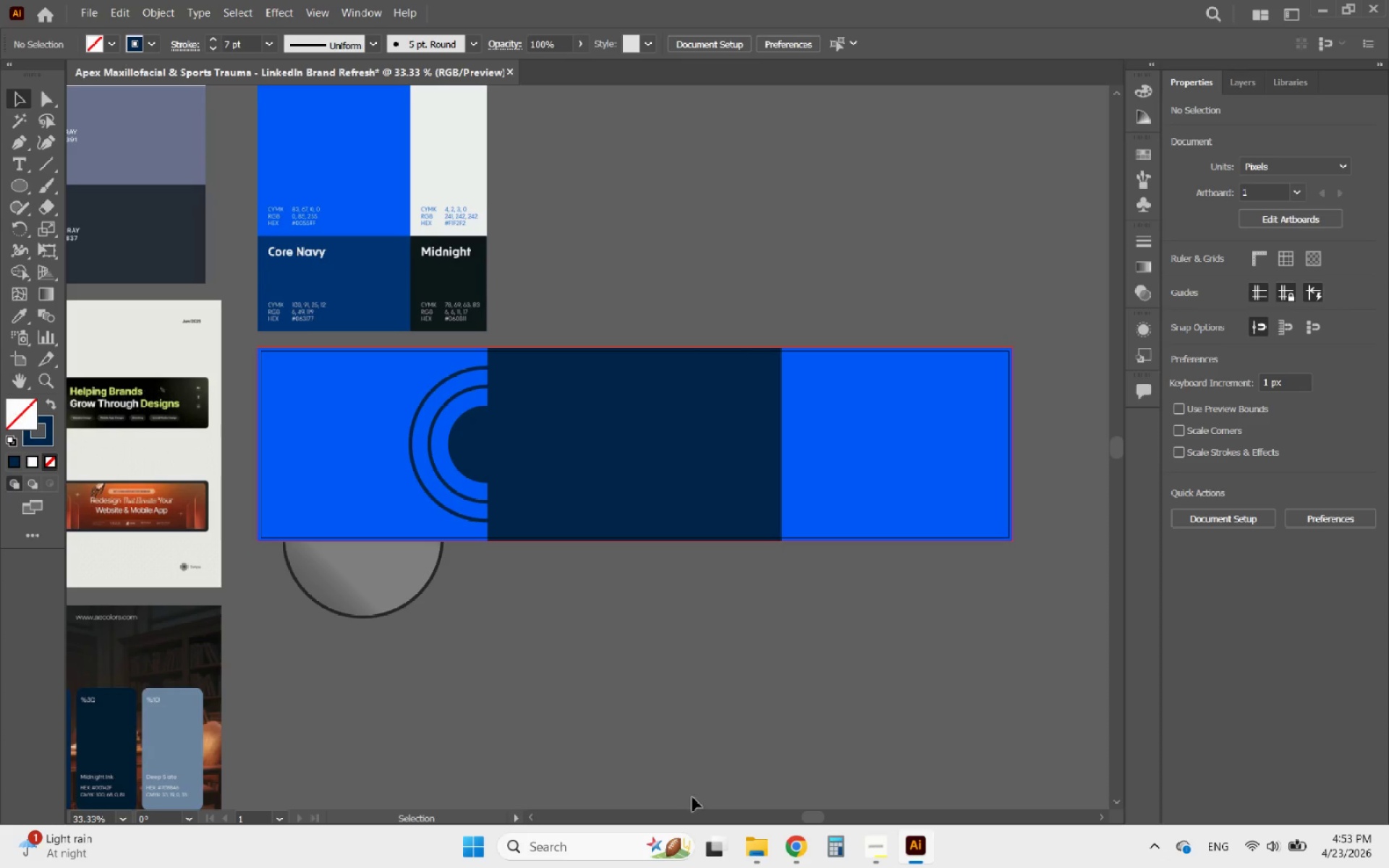 
left_click([799, 856])
 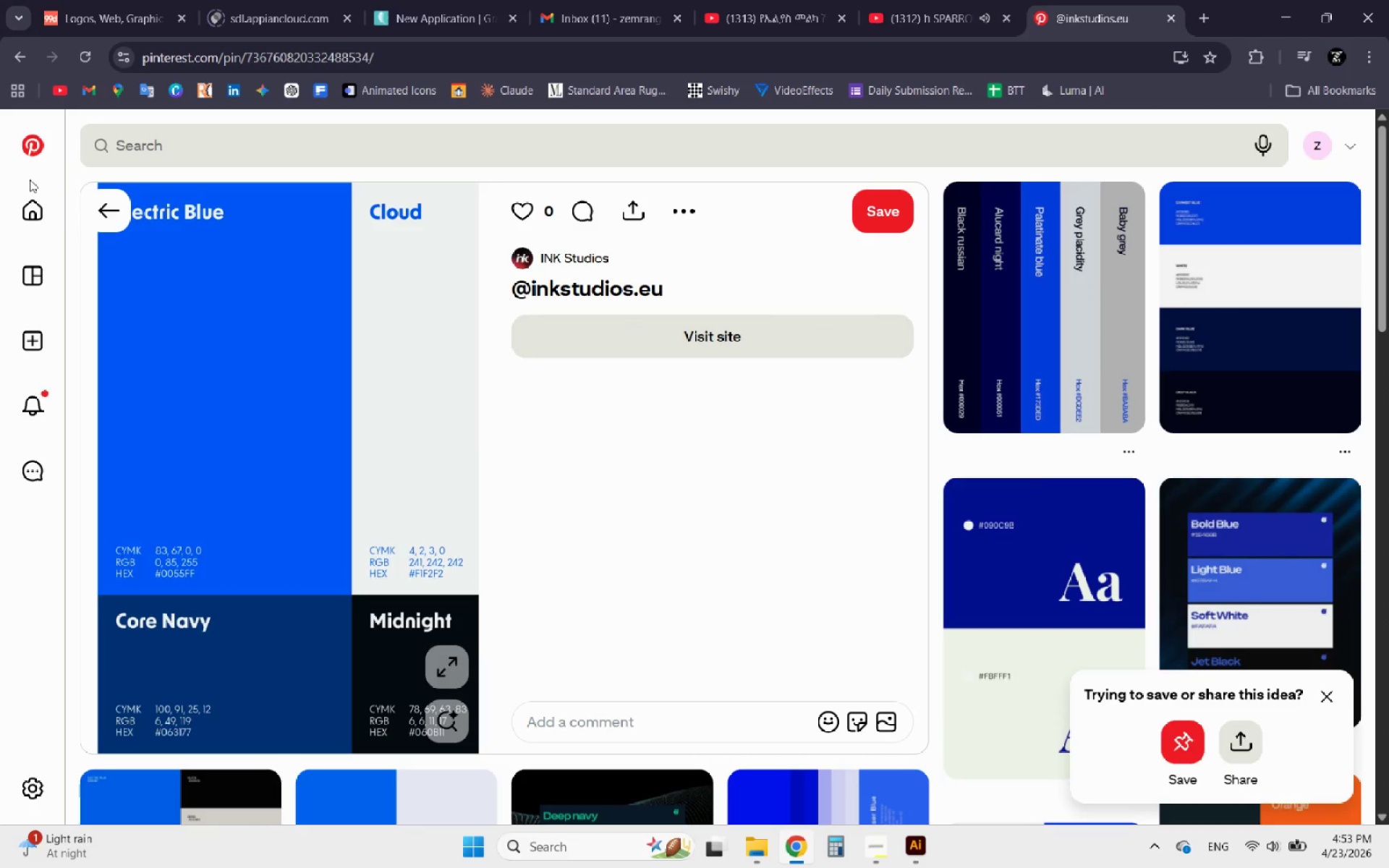 
left_click([114, 218])
 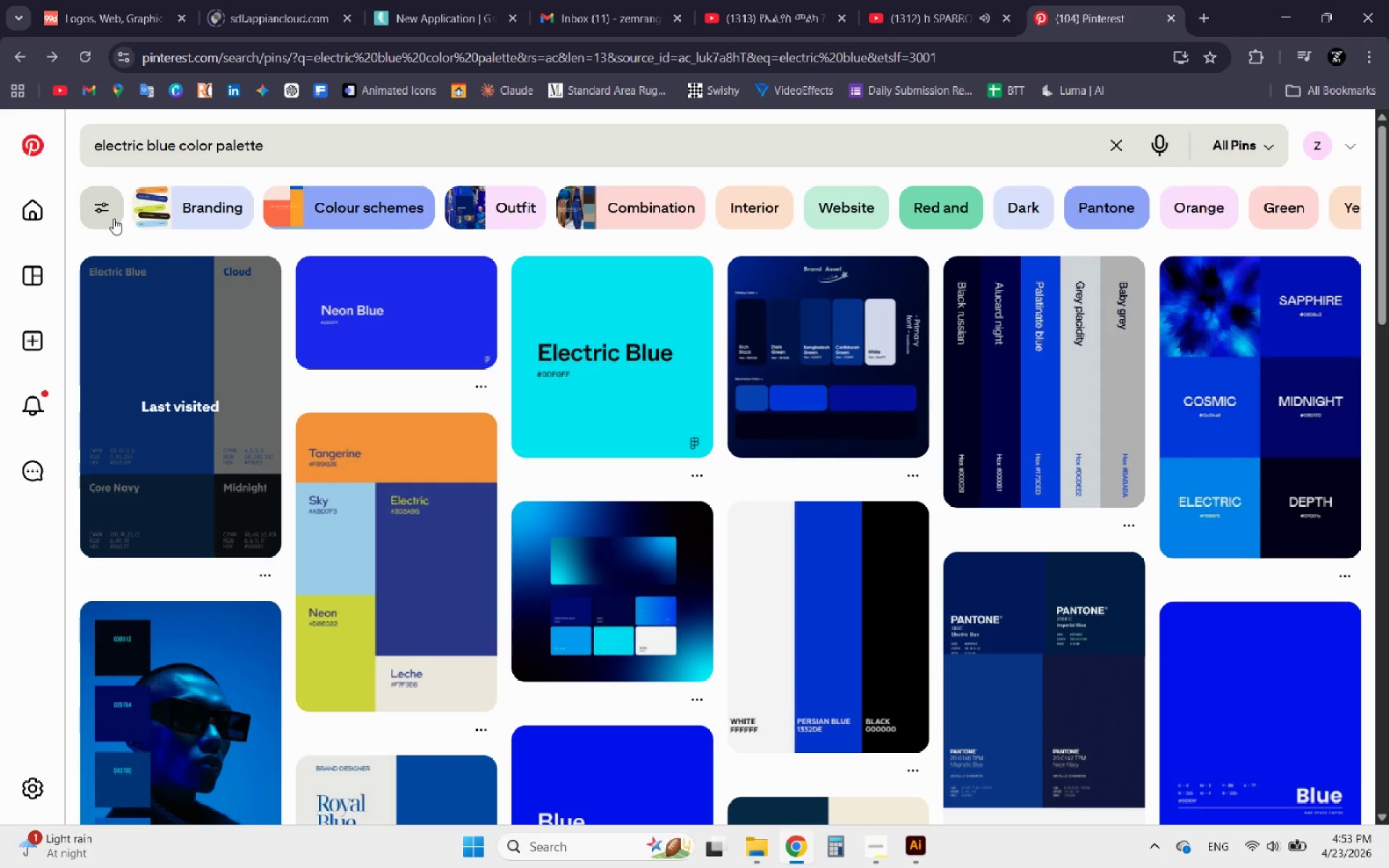 
left_click([114, 218])
 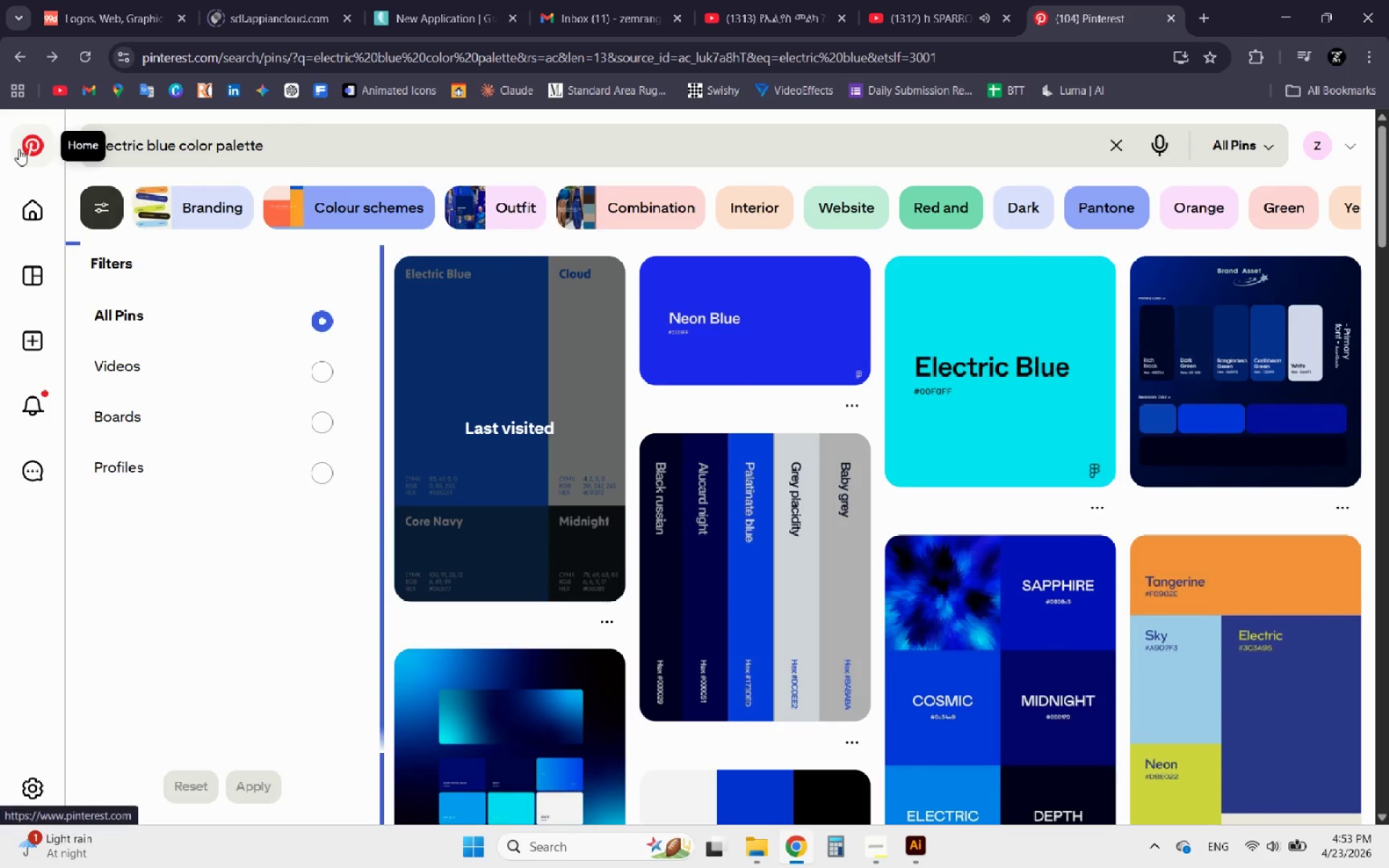 
left_click([22, 49])
 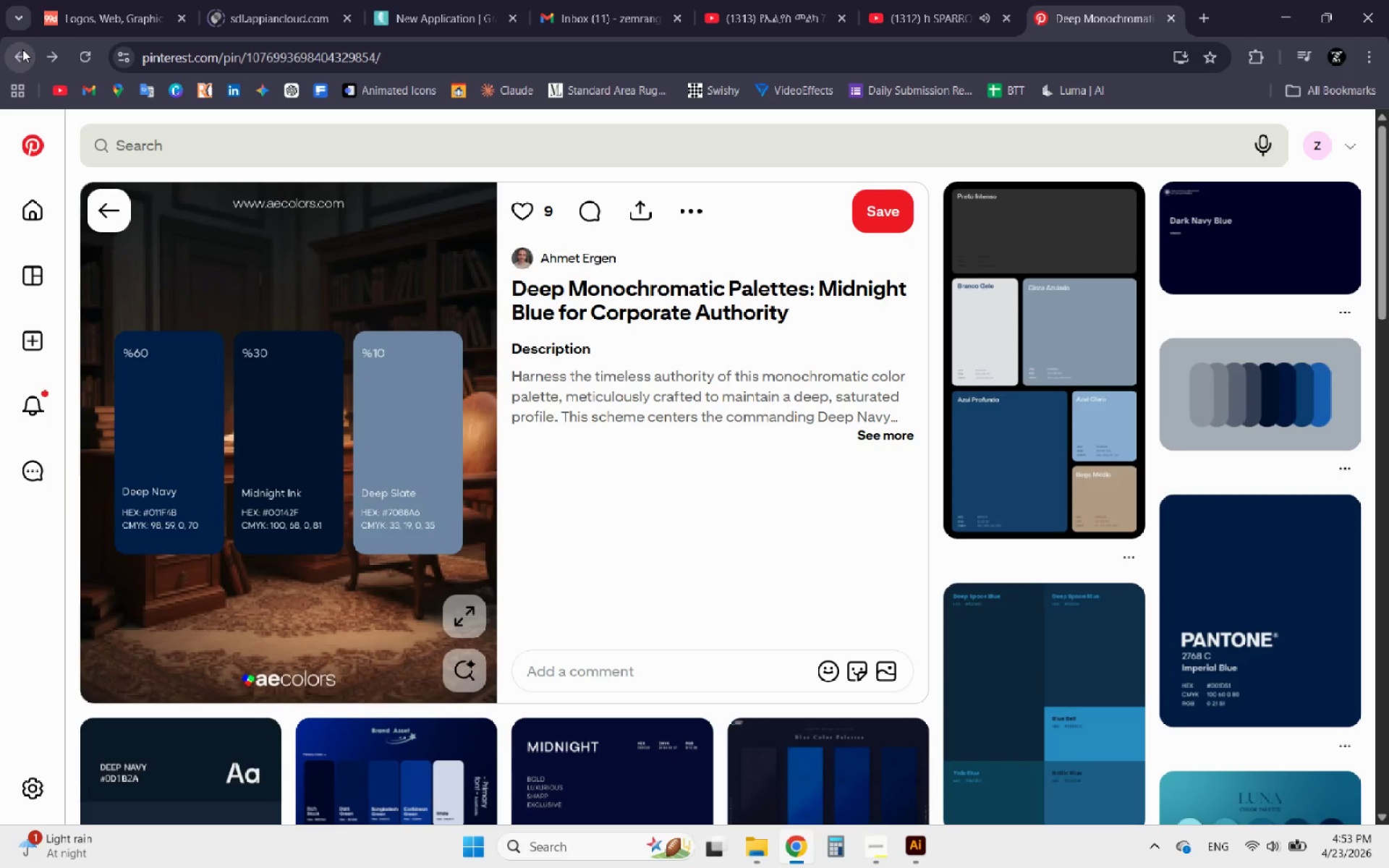 
left_click([22, 49])
 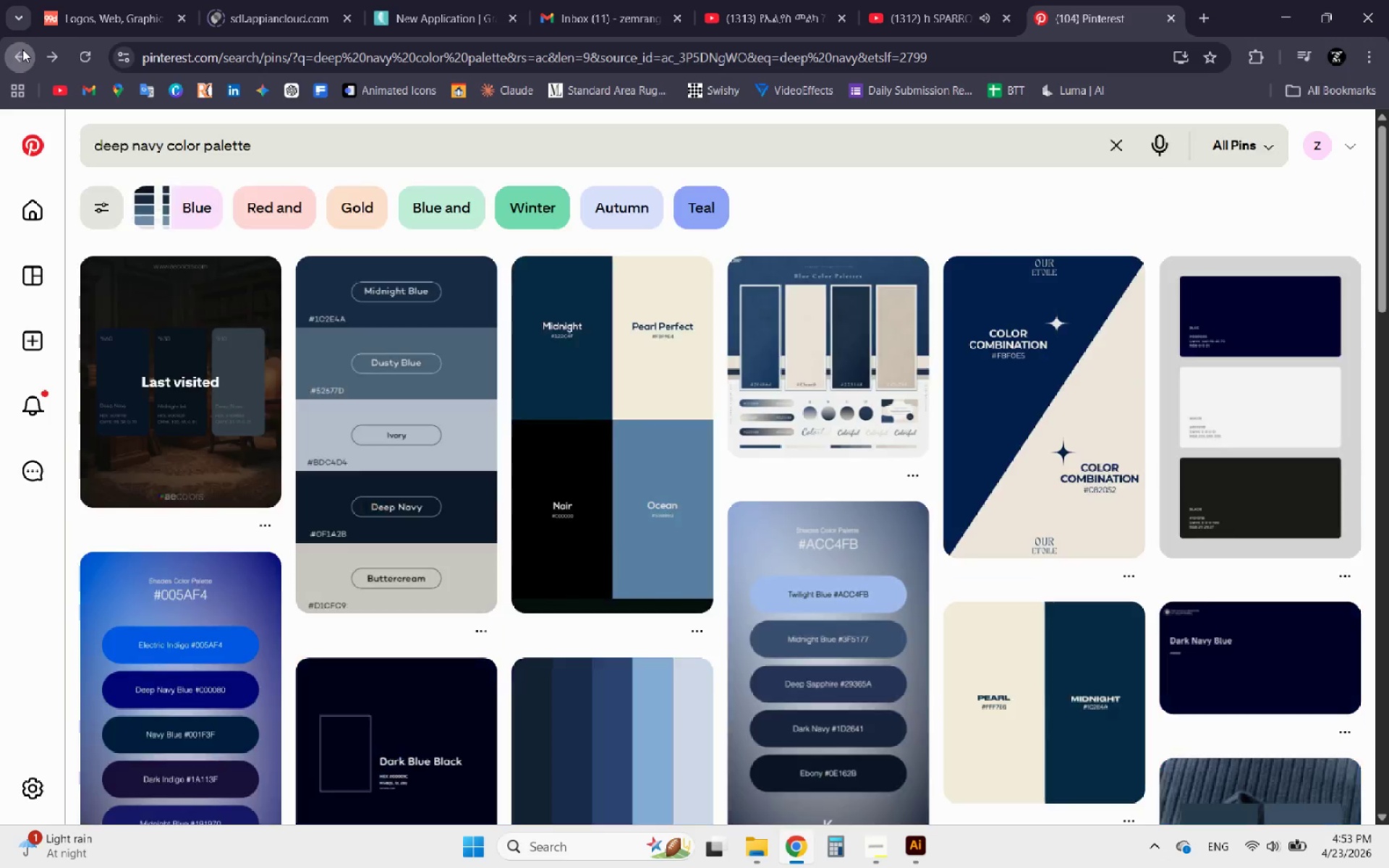 
left_click([22, 49])
 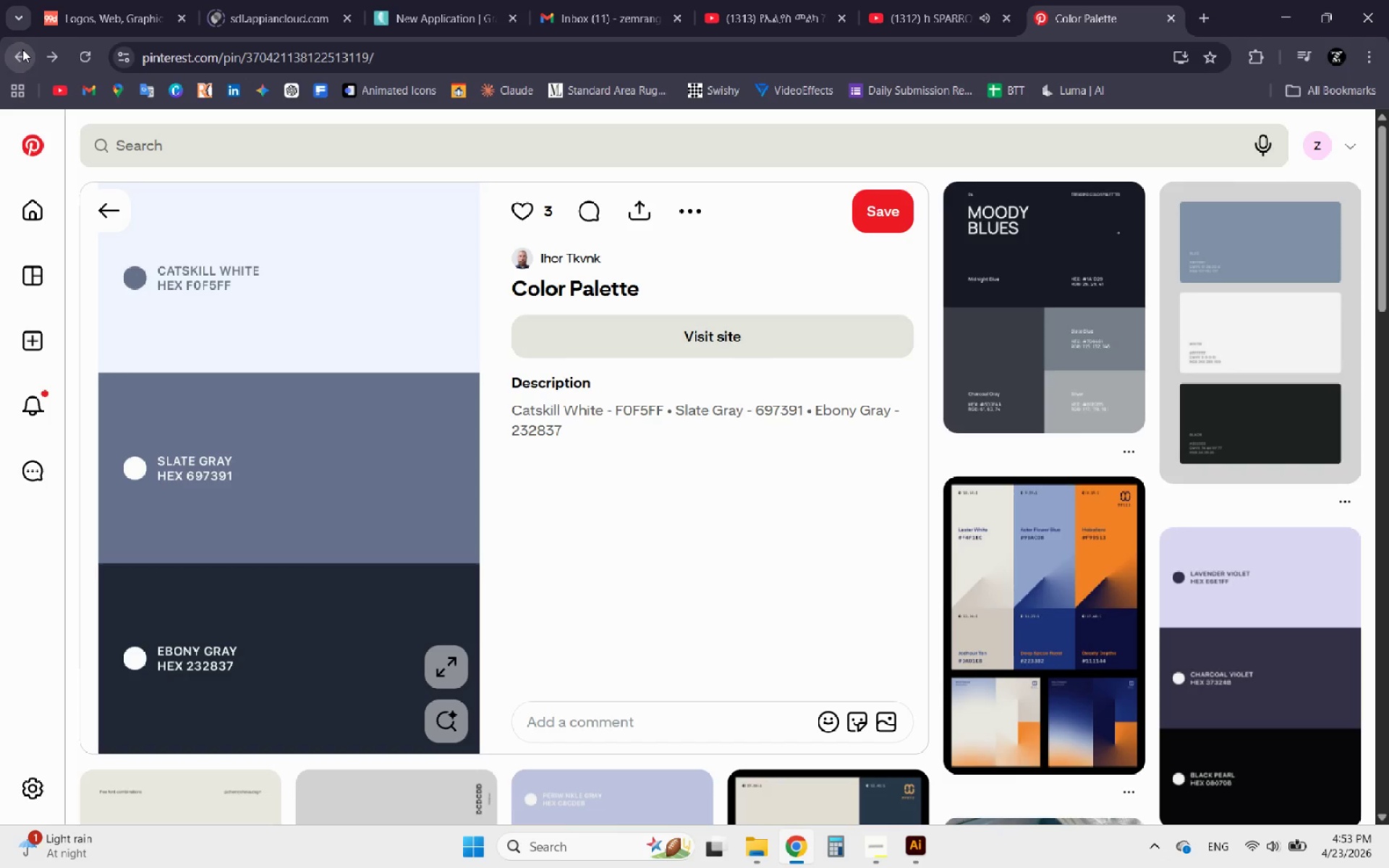 
left_click([22, 49])
 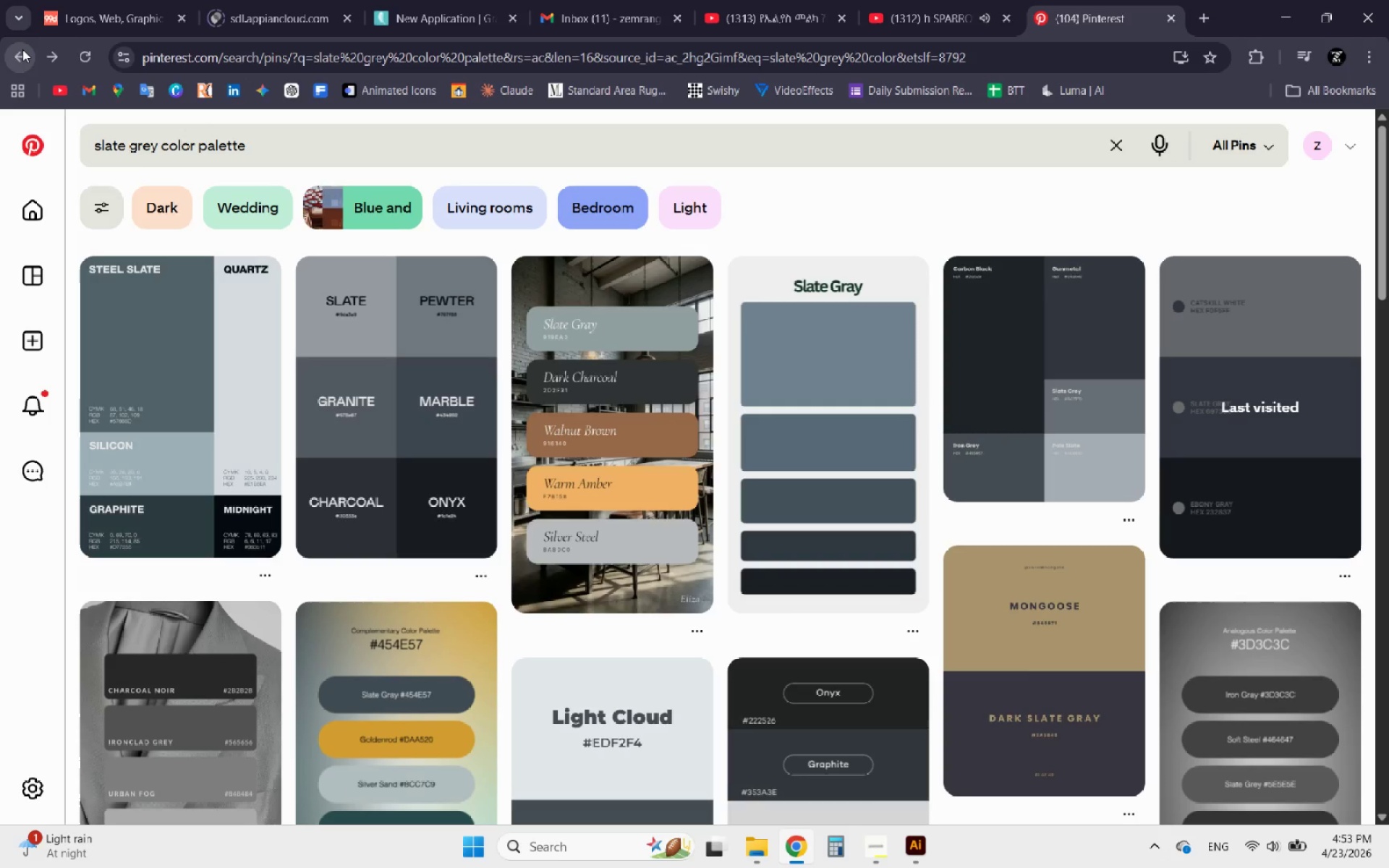 
left_click([22, 49])
 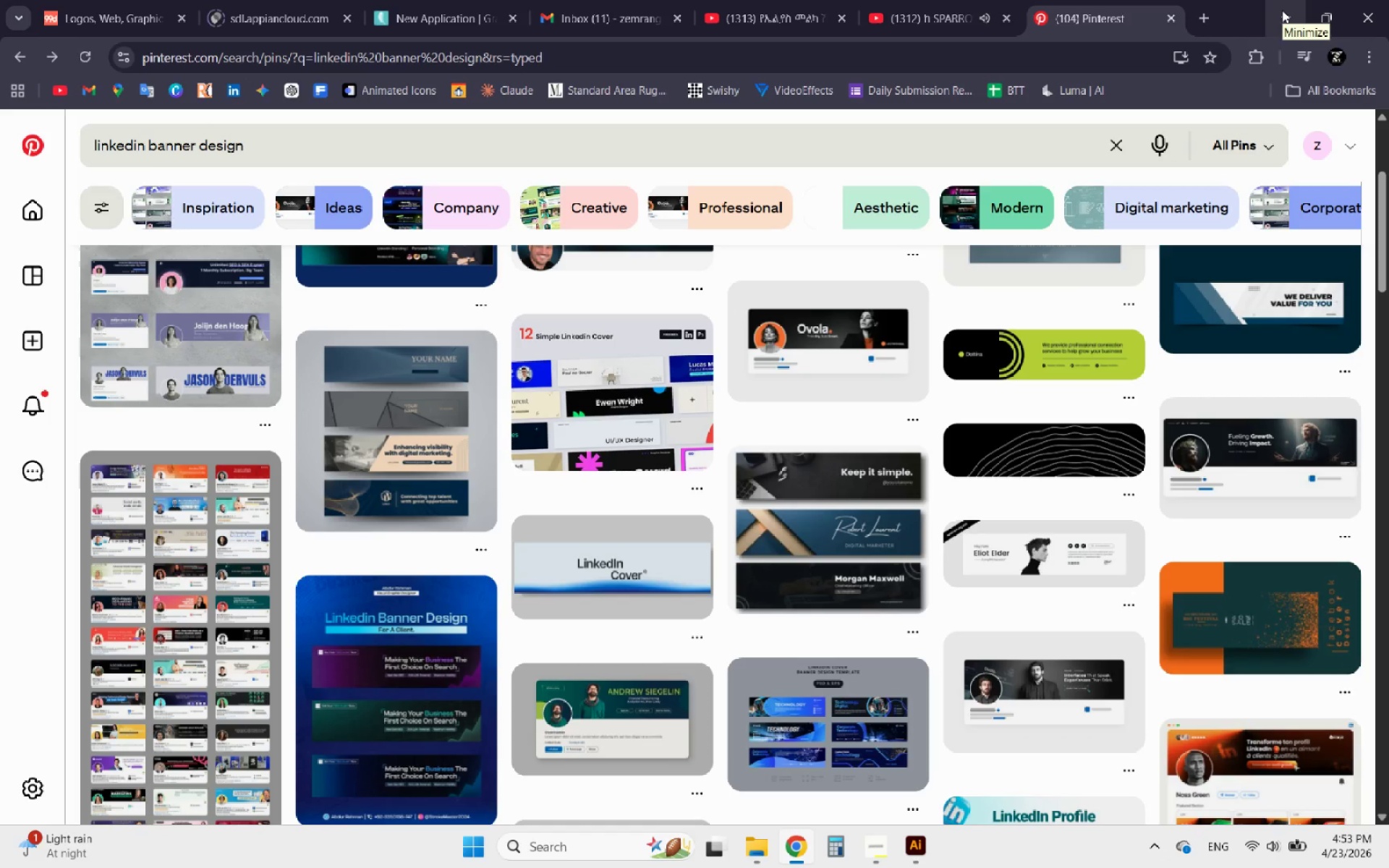 
wait(5.92)
 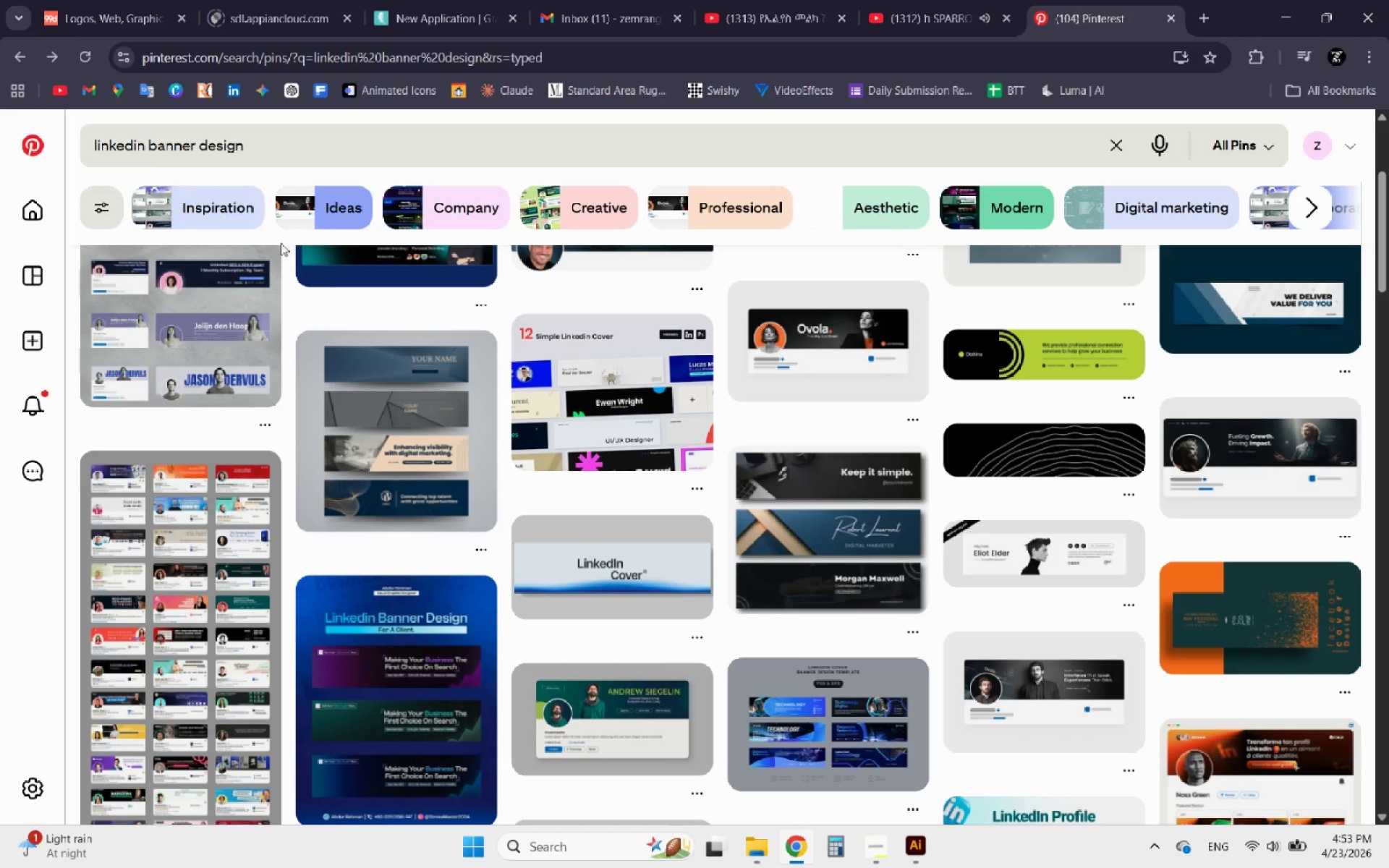 
left_click([1282, 10])
 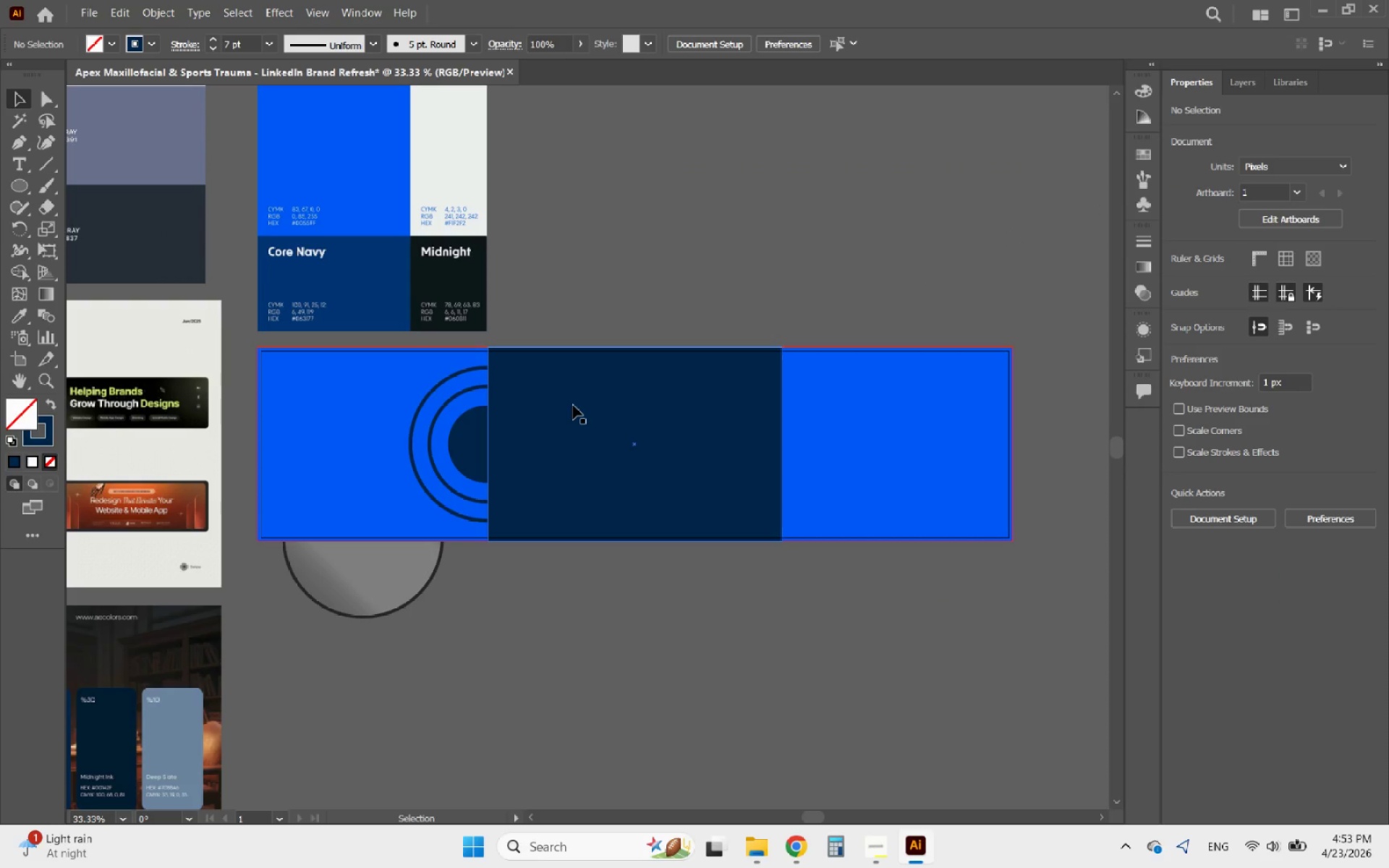 
left_click([303, 397])
 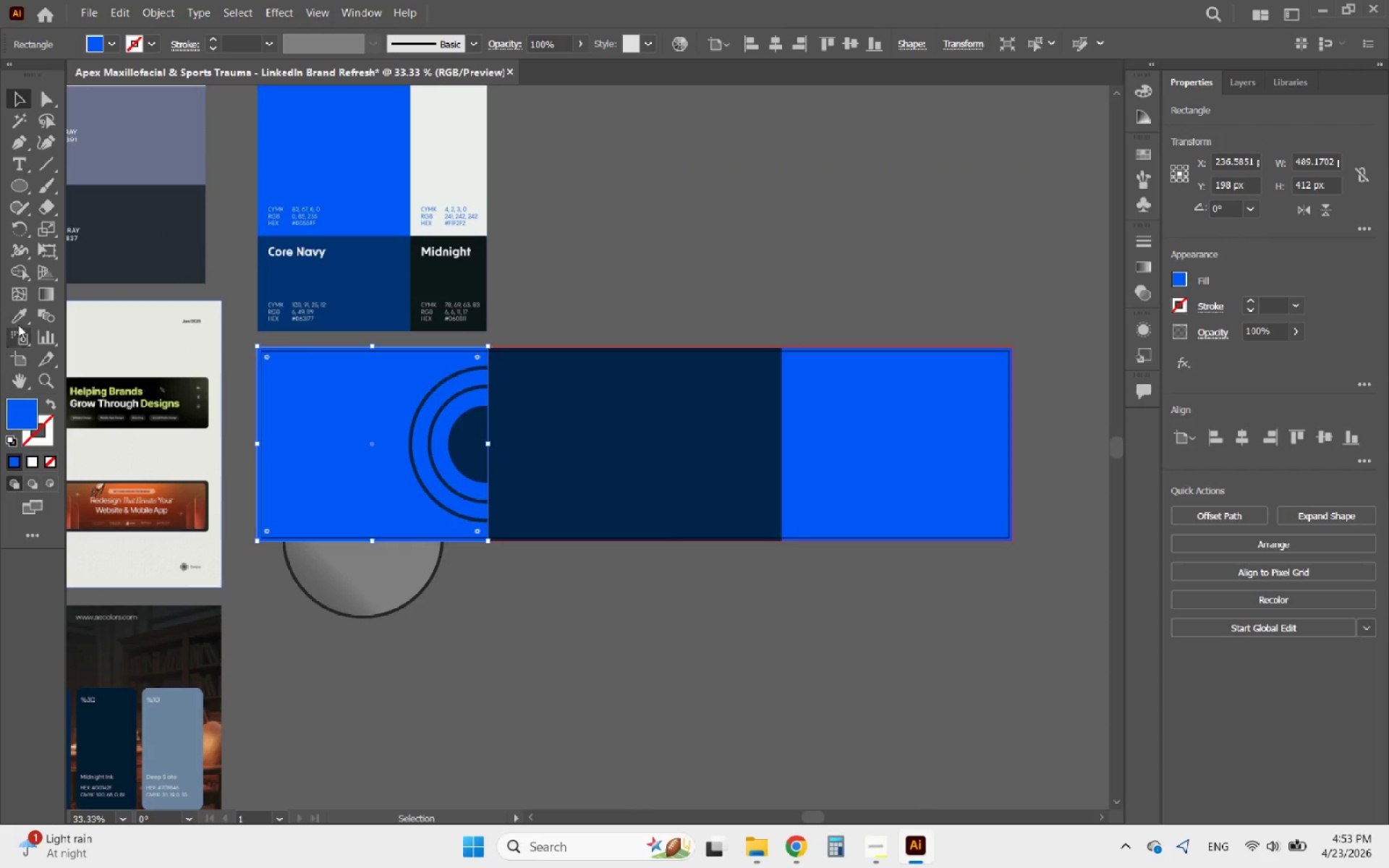 
left_click([17, 316])
 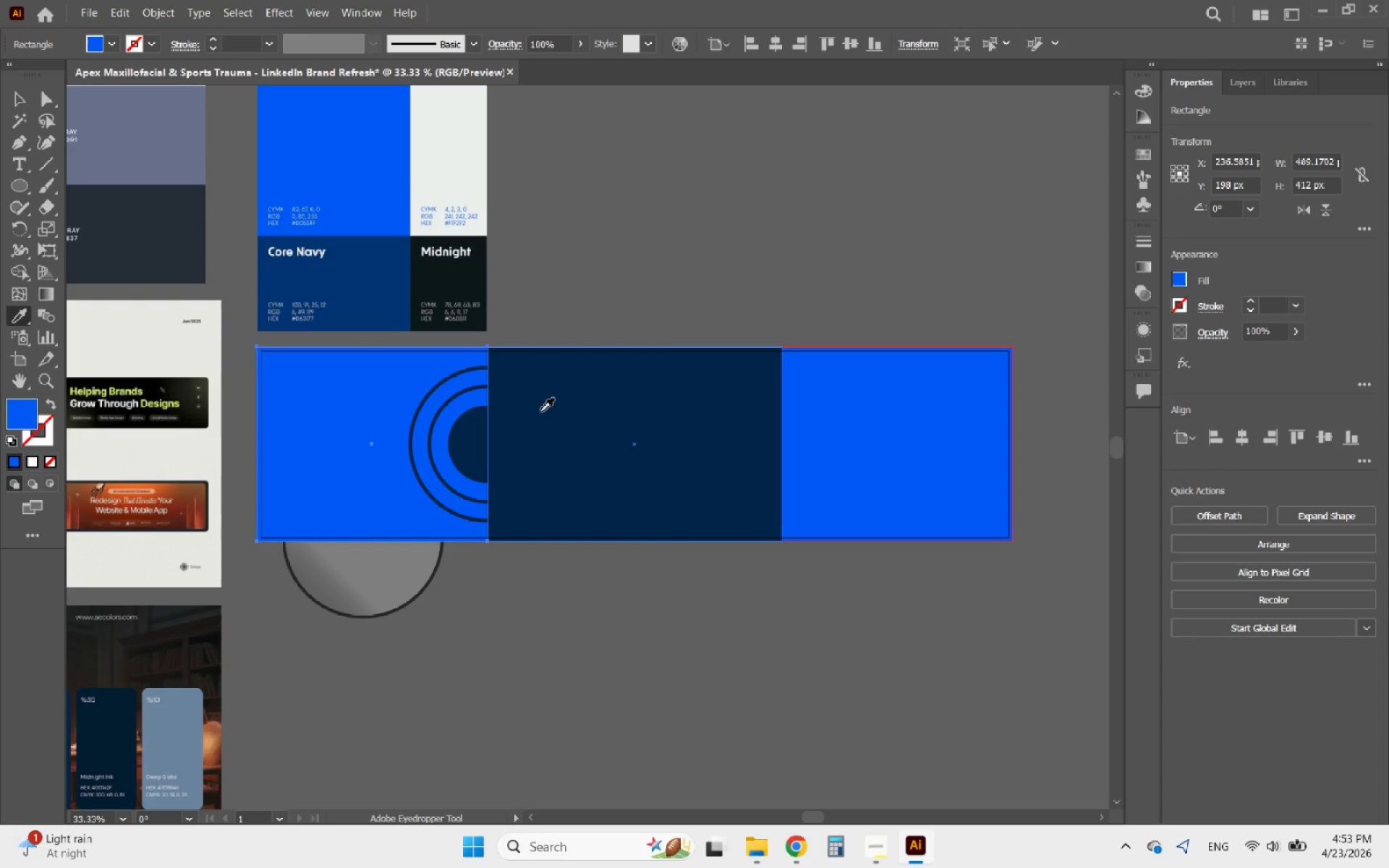 
left_click([540, 412])
 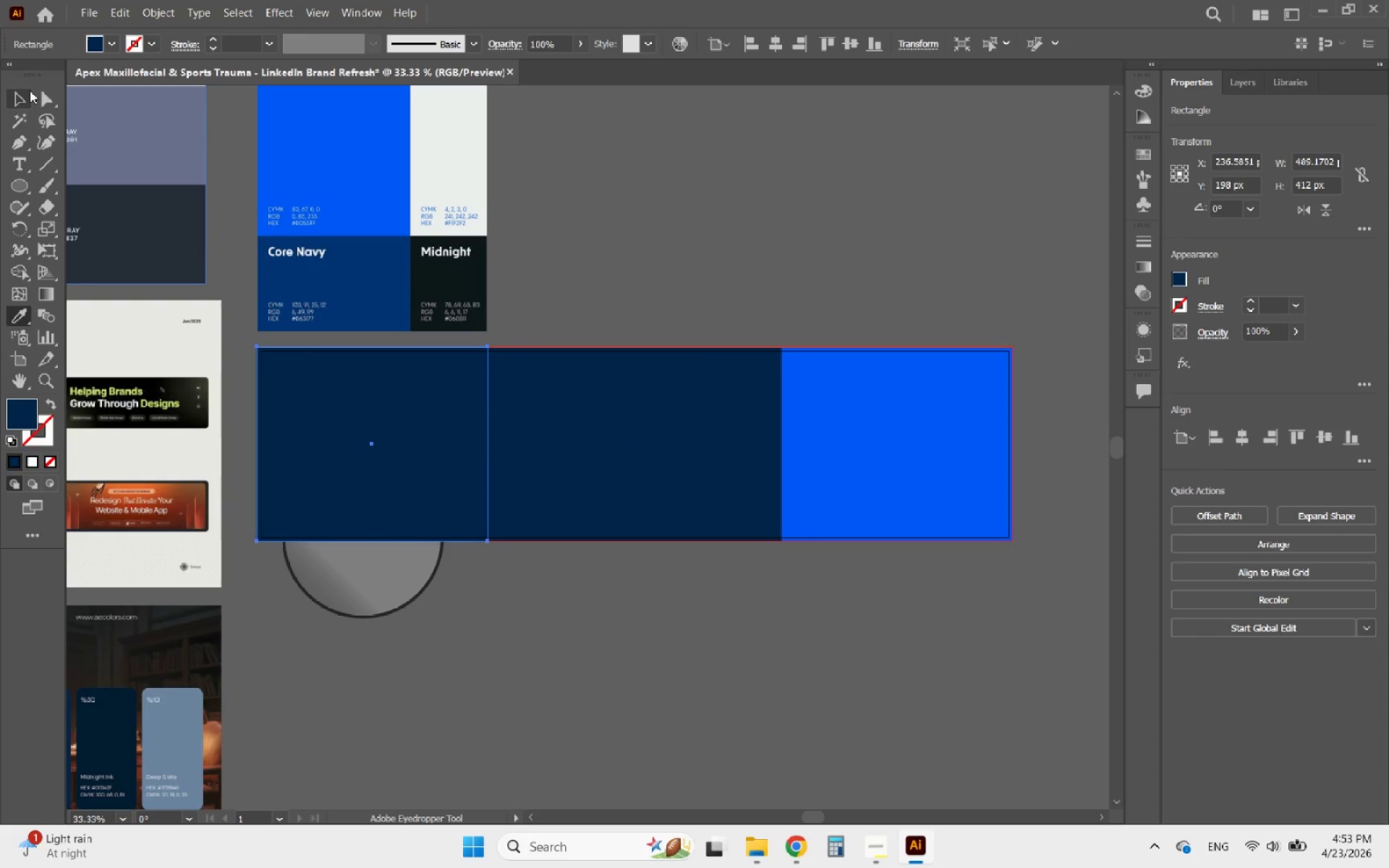 
left_click([14, 102])
 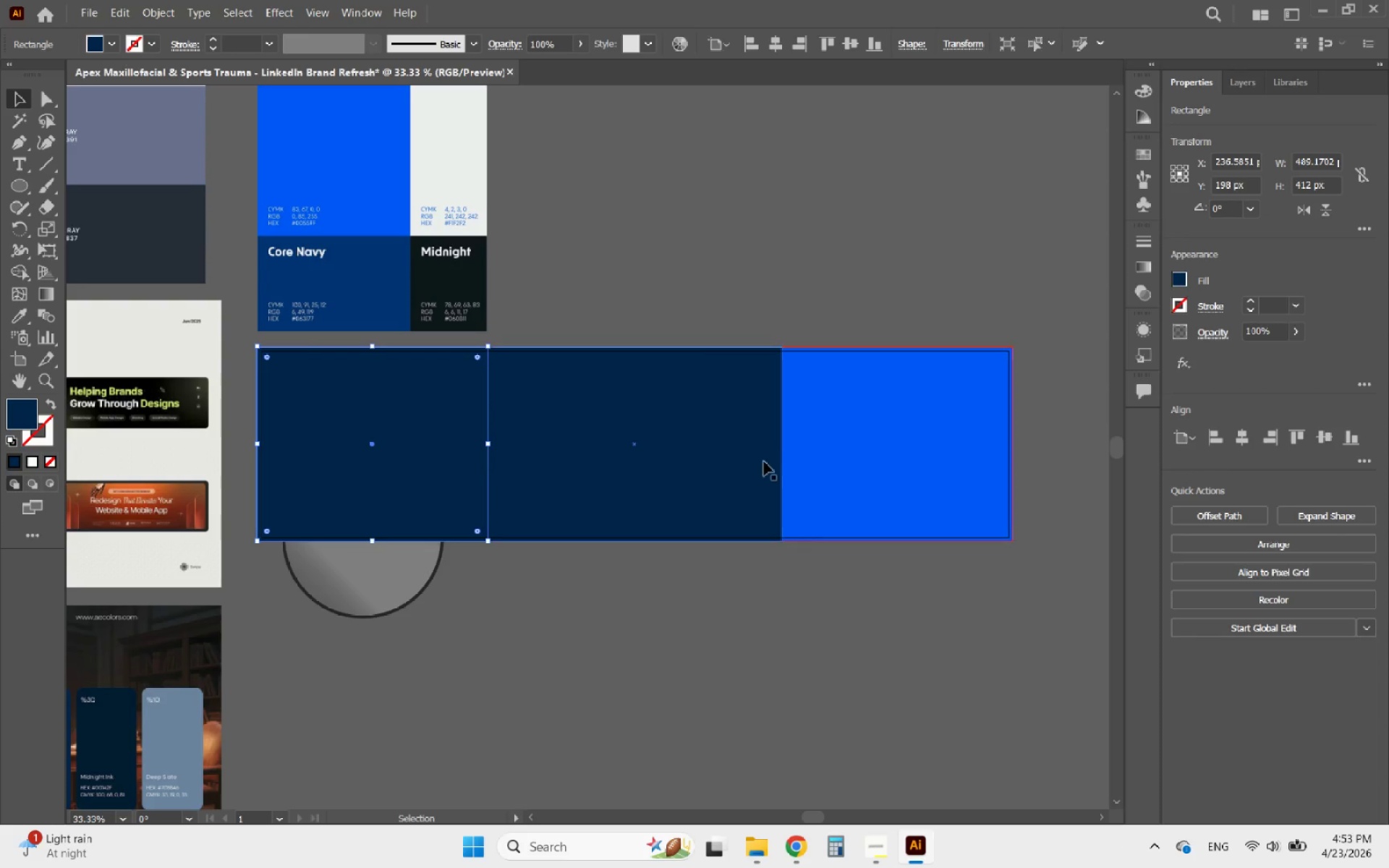 
left_click([733, 451])
 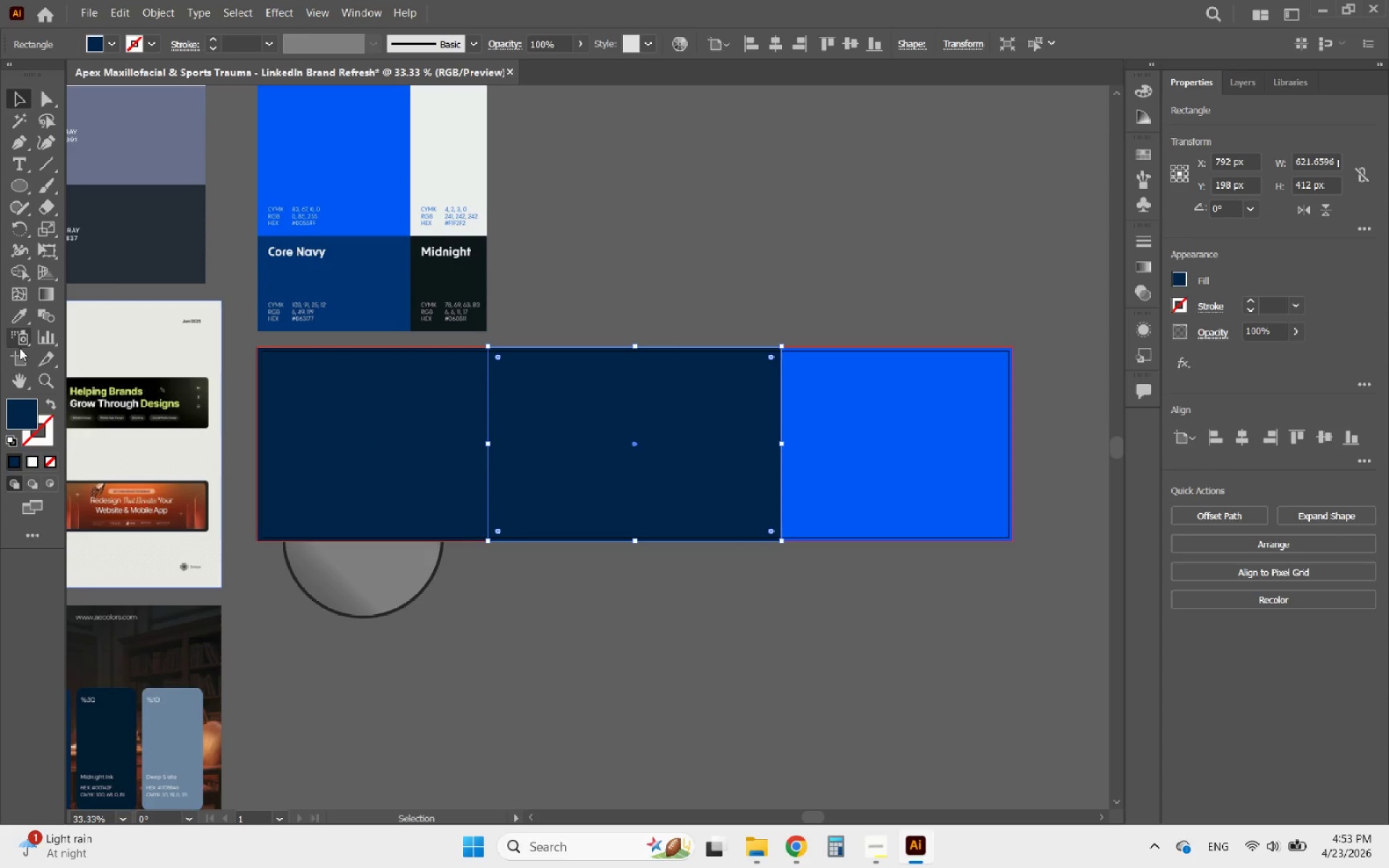 
left_click([20, 311])
 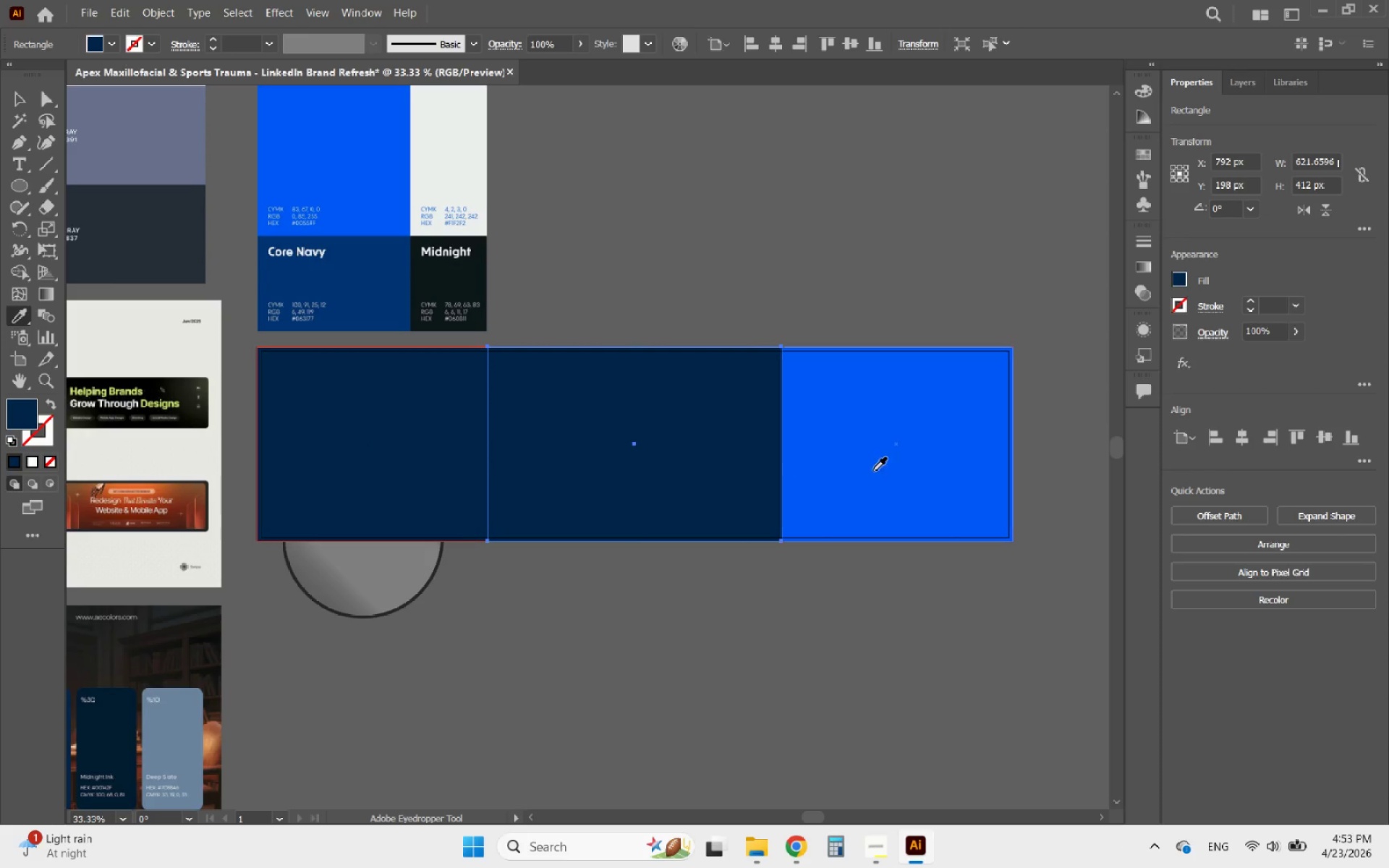 
left_click([904, 465])
 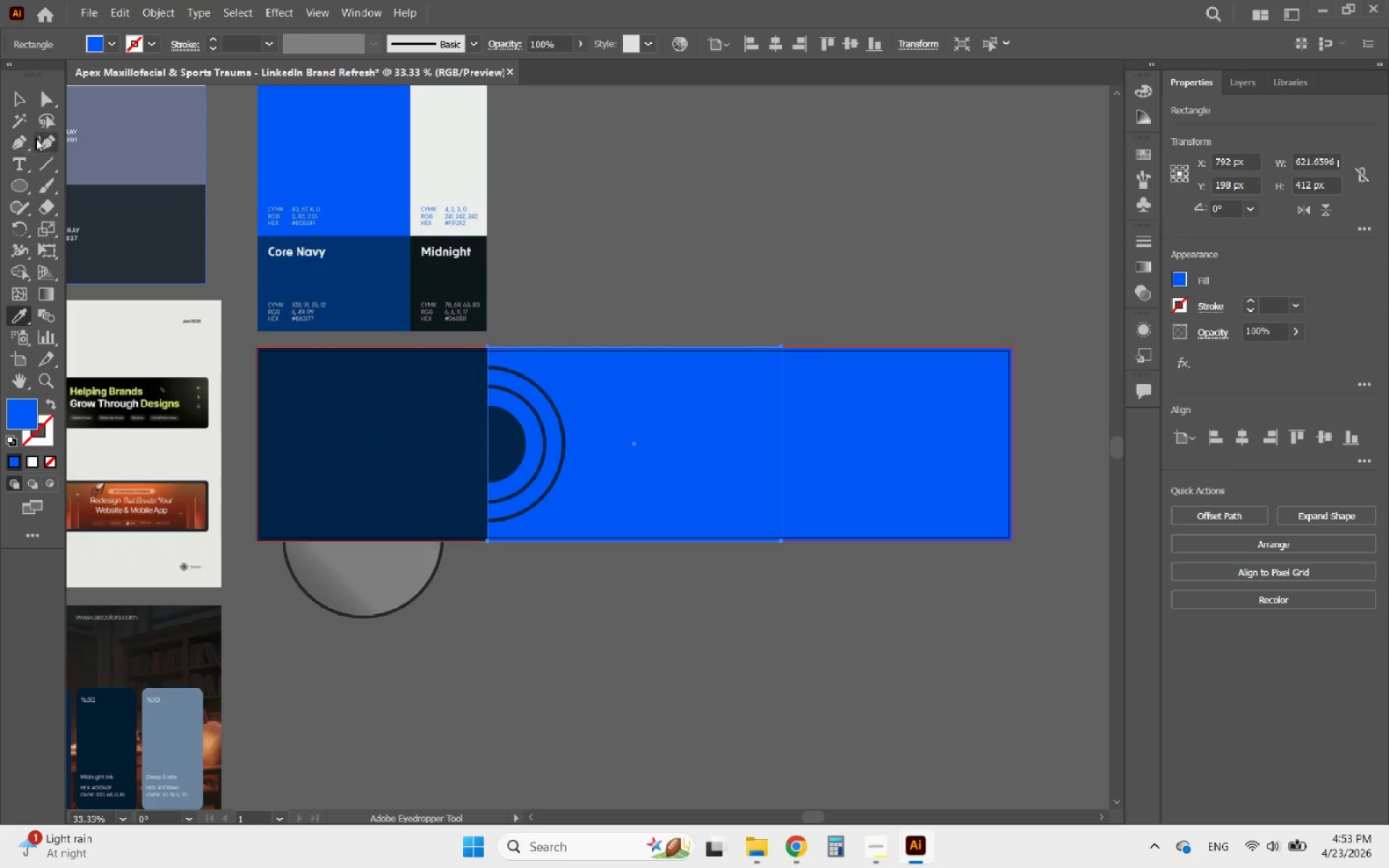 
left_click([21, 98])
 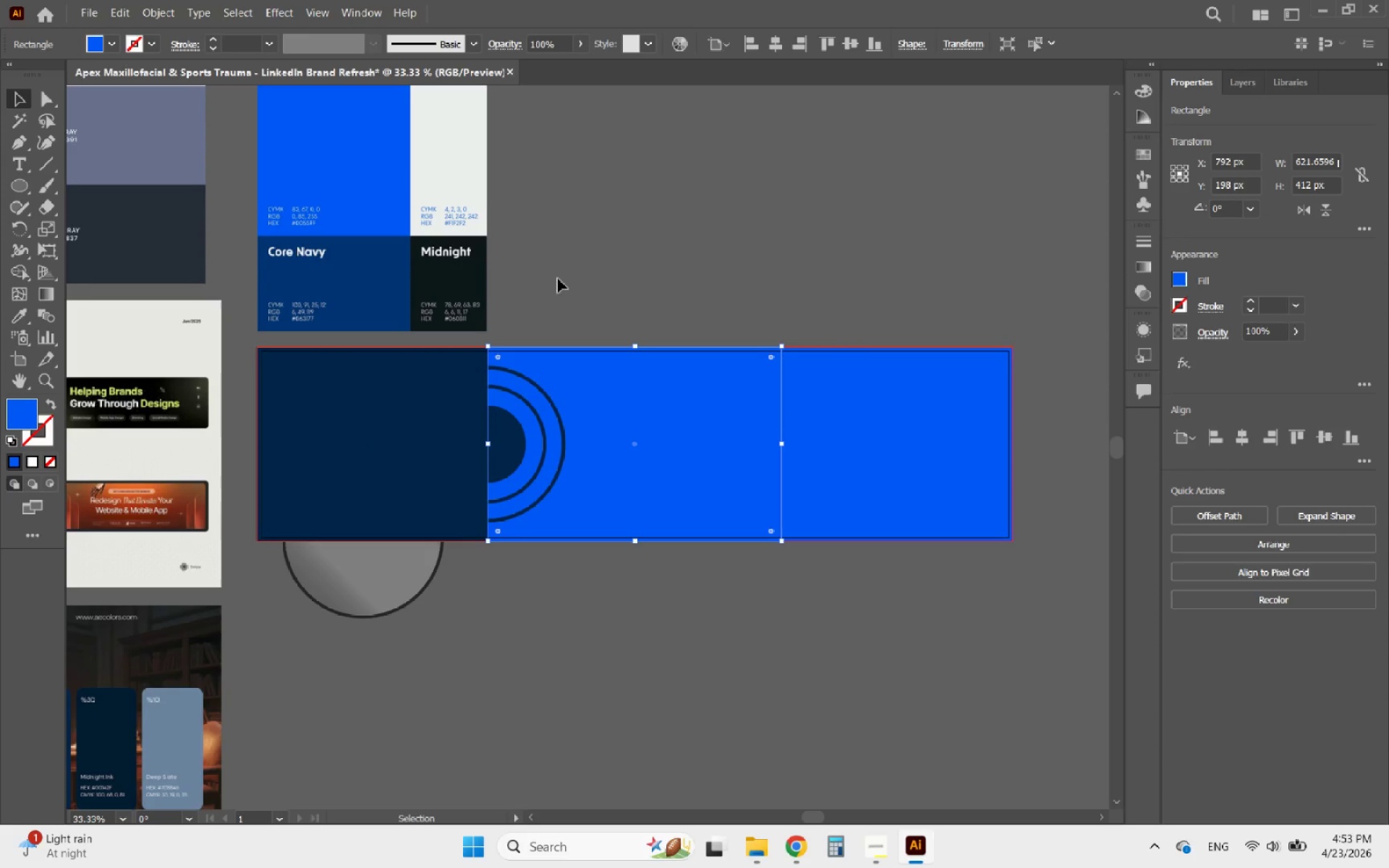 
left_click([613, 282])
 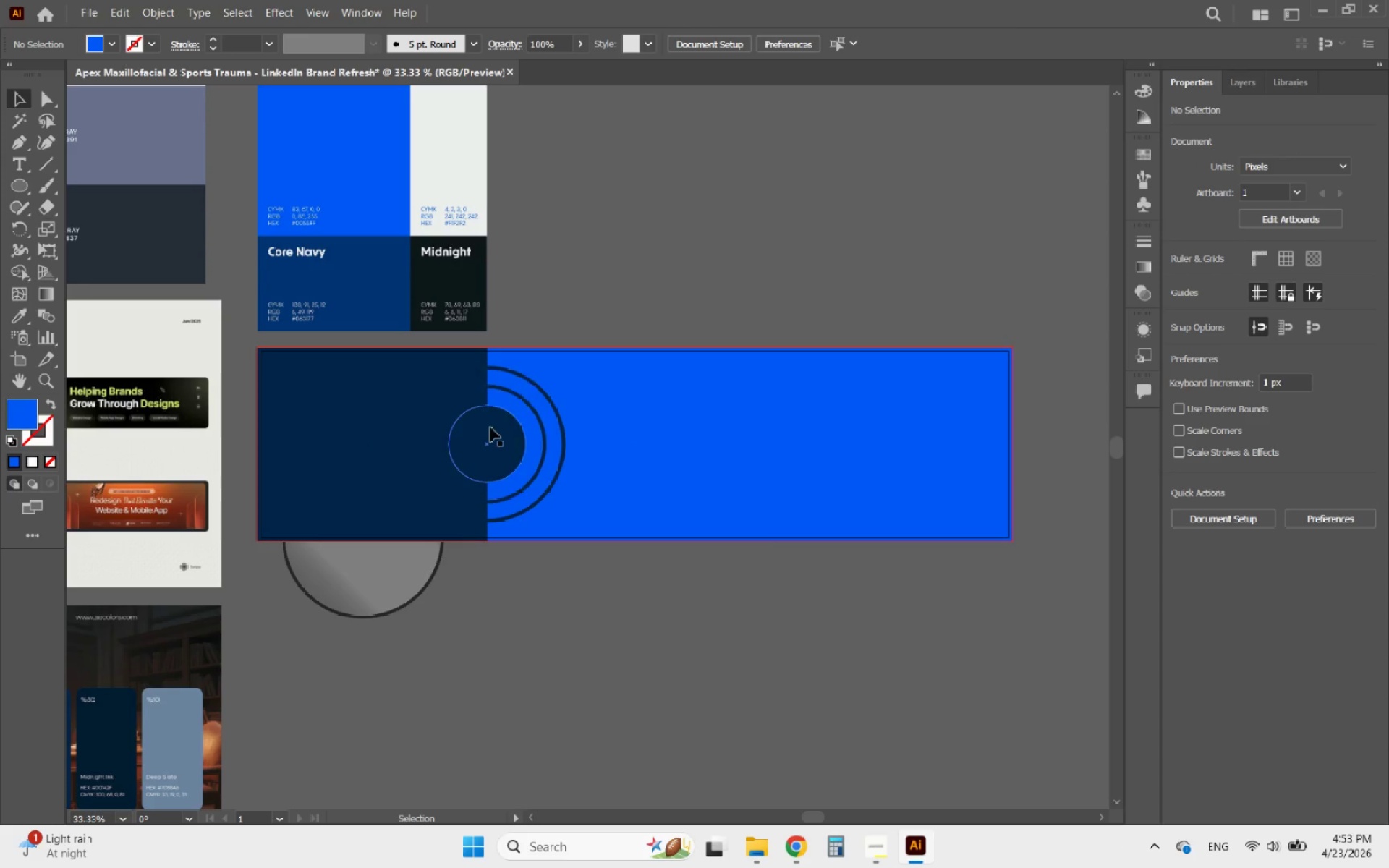 
hold_key(key=AltLeft, duration=0.77)
scroll: coordinate [531, 509], scroll_direction: up, amount: 5.0
 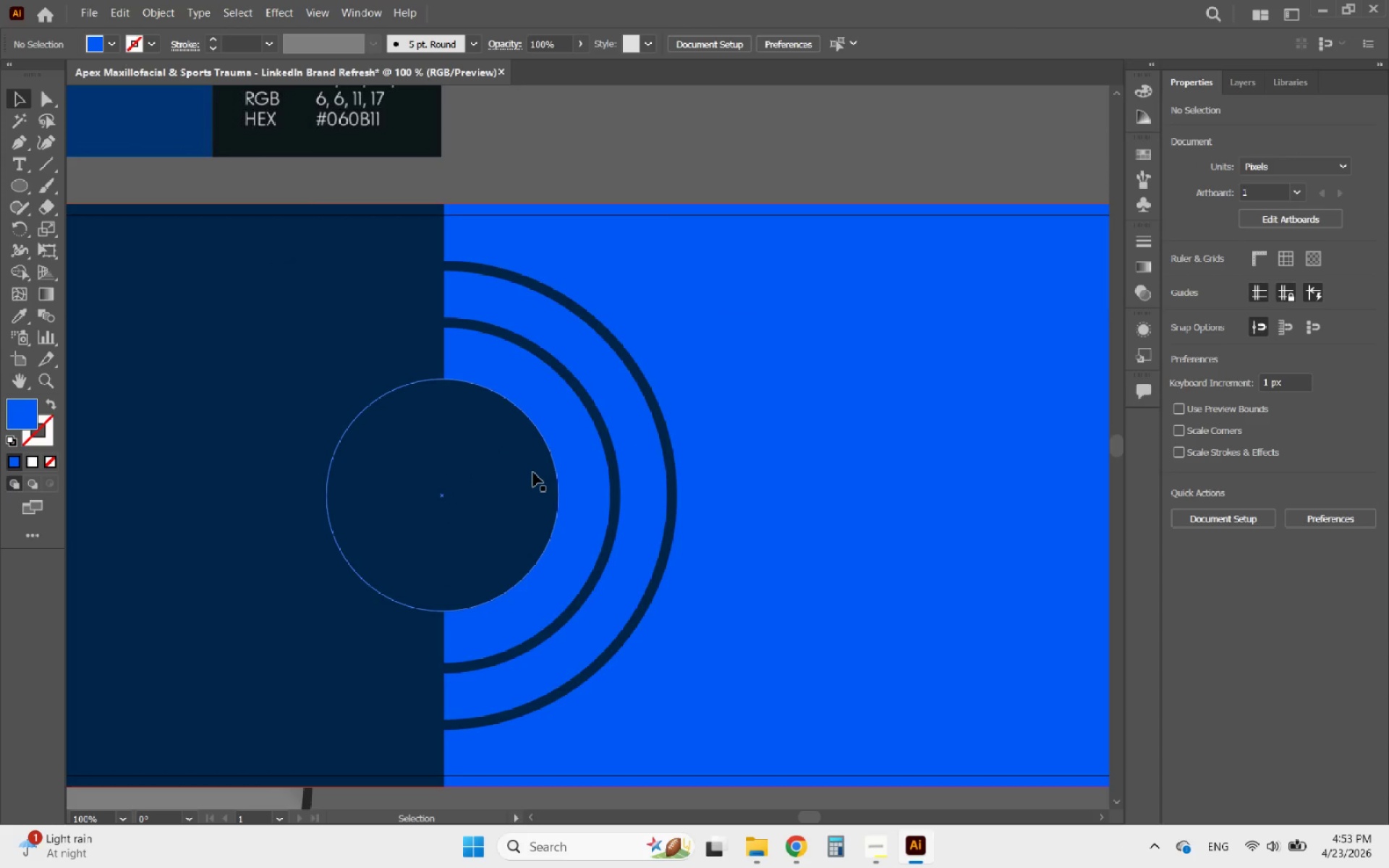 
left_click([556, 372])
 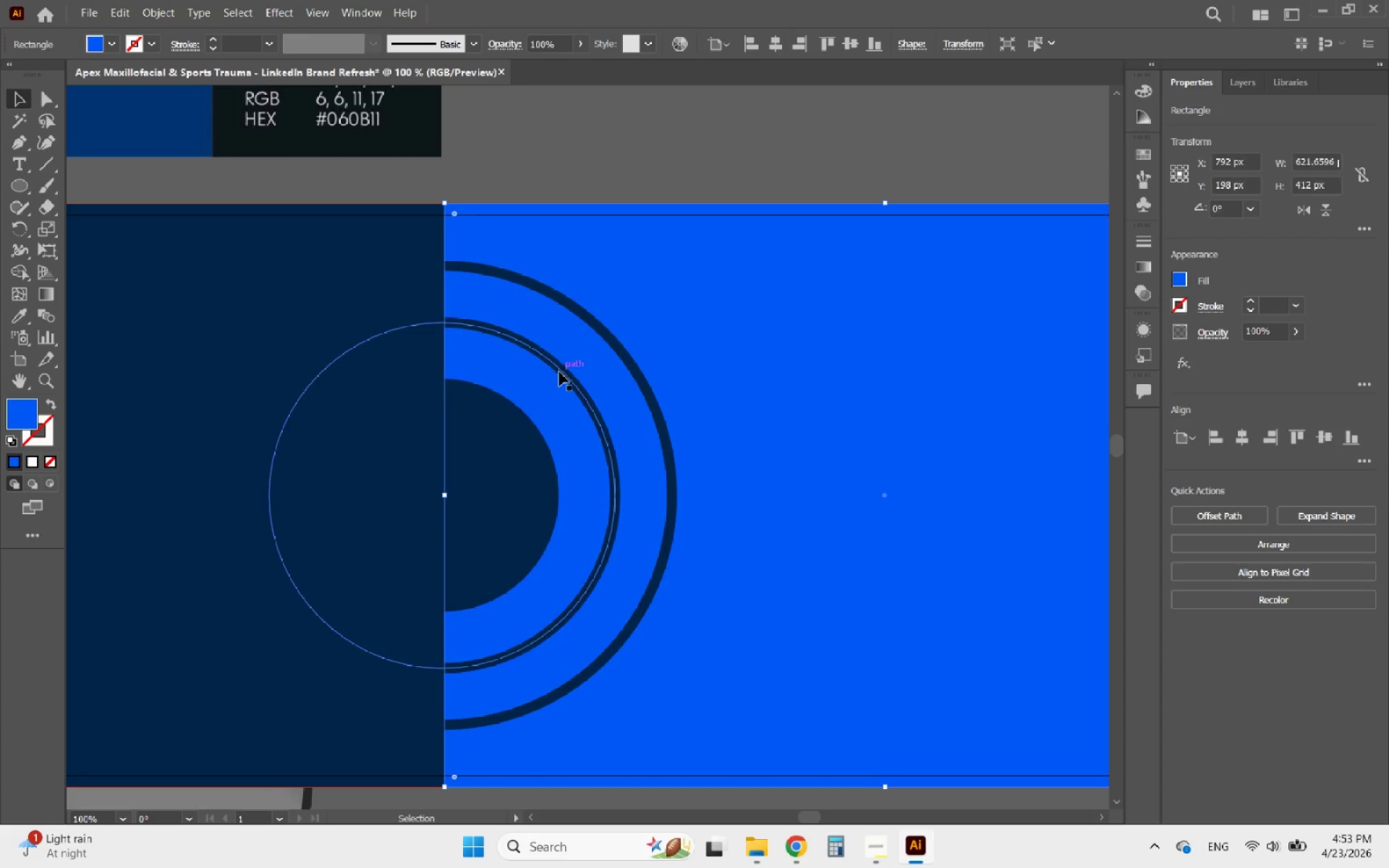 
left_click([559, 372])
 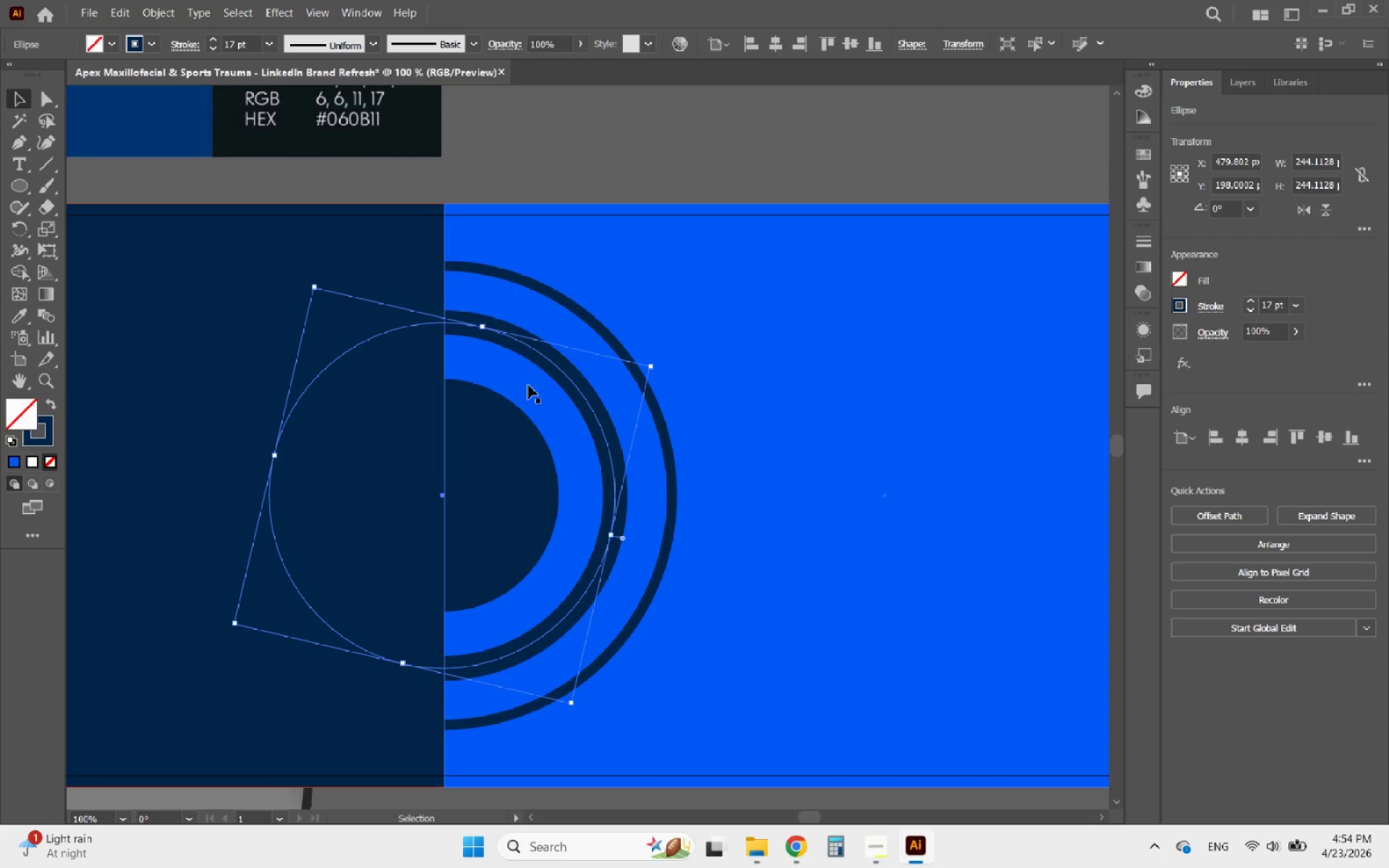 
left_click([1247, 298])
 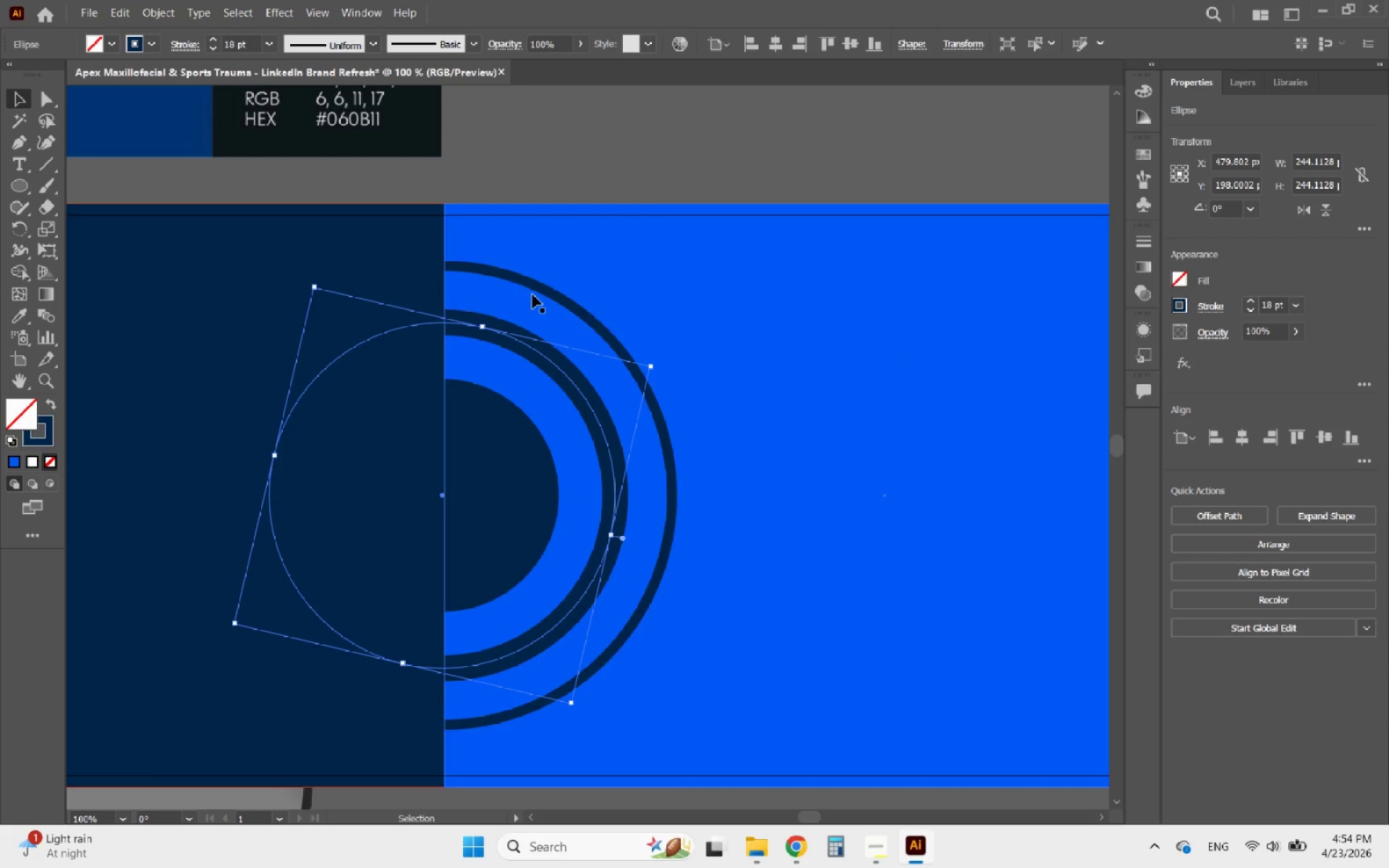 
left_click([561, 294])
 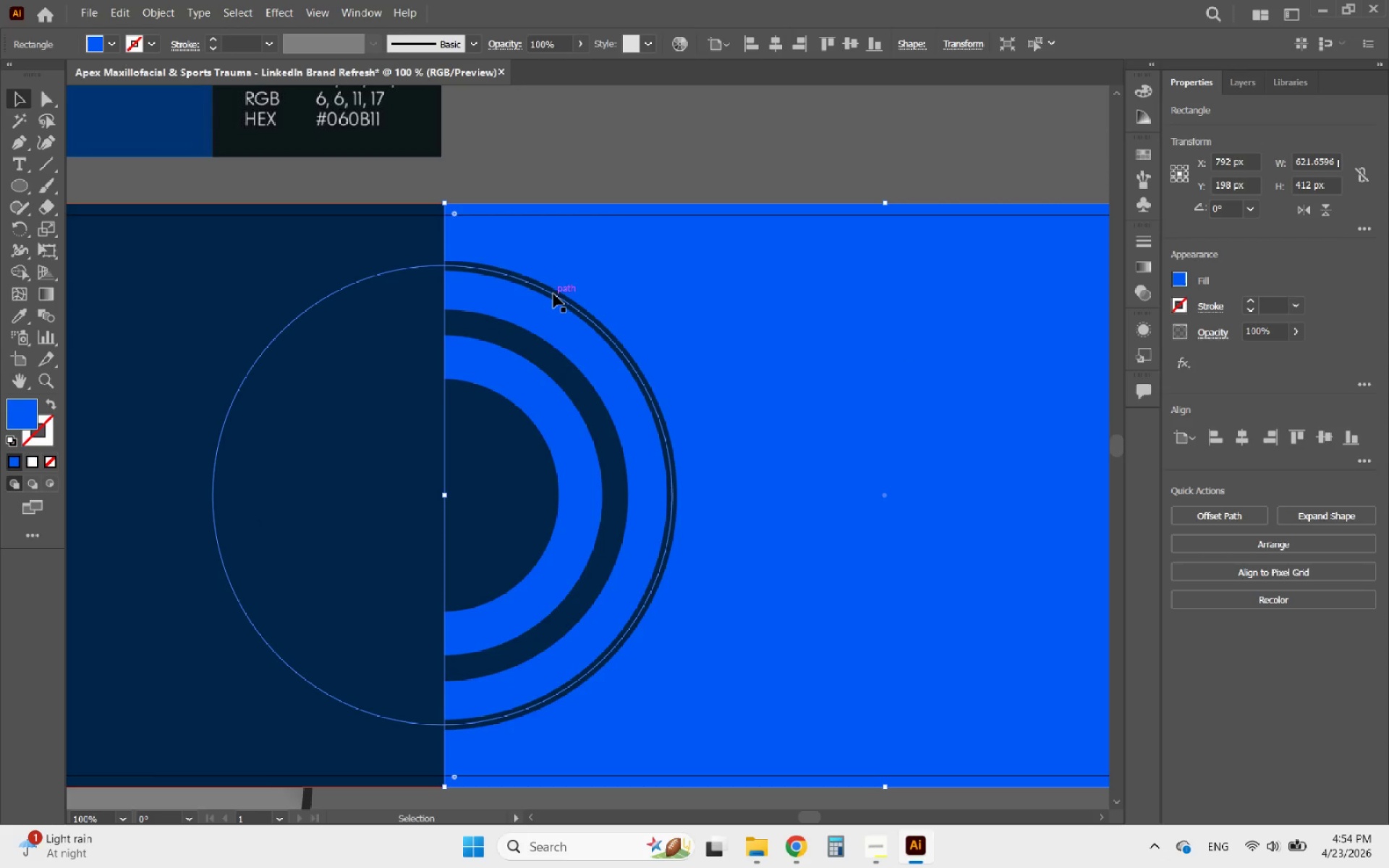 
left_click([553, 294])
 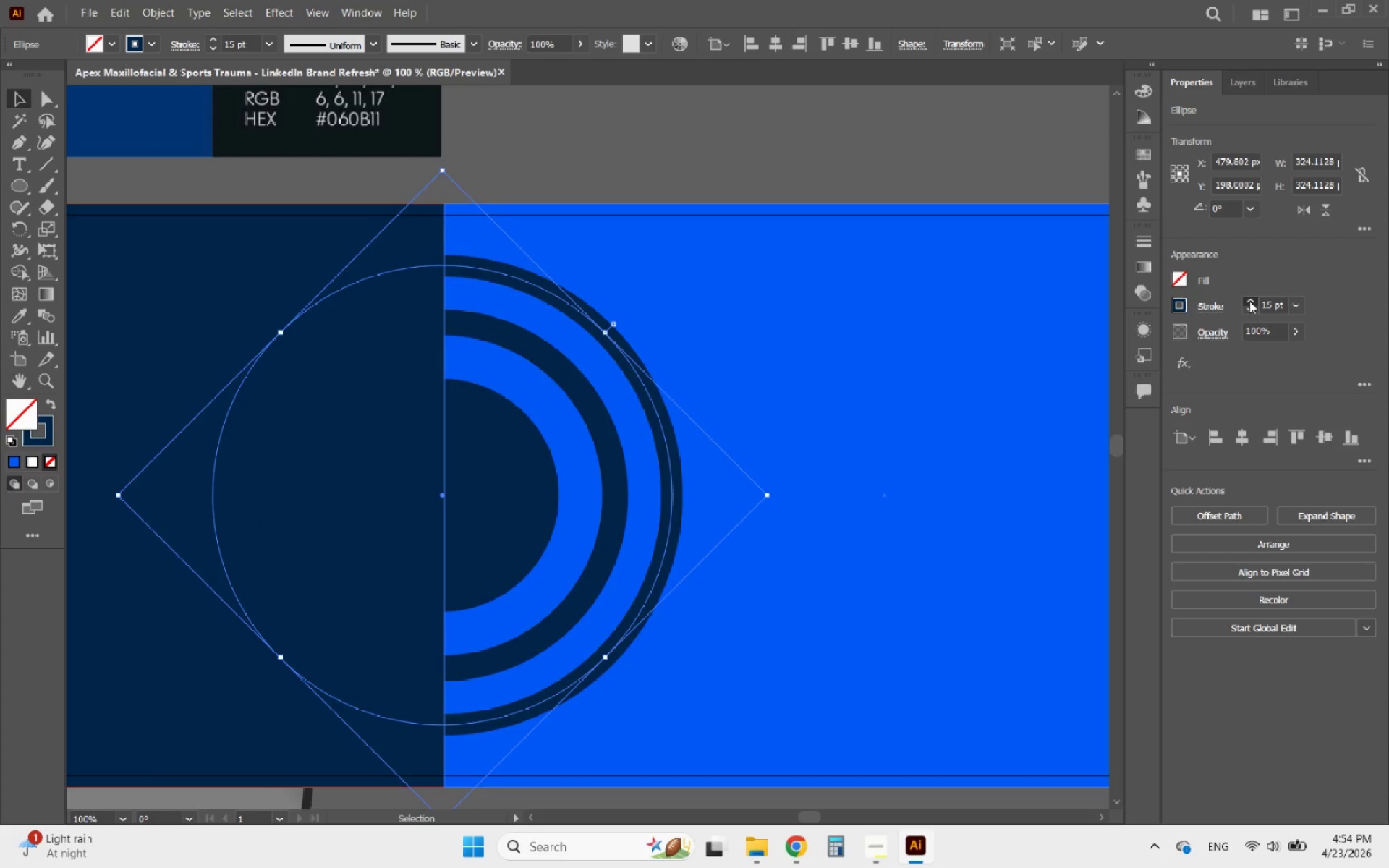 
triple_click([1249, 301])
 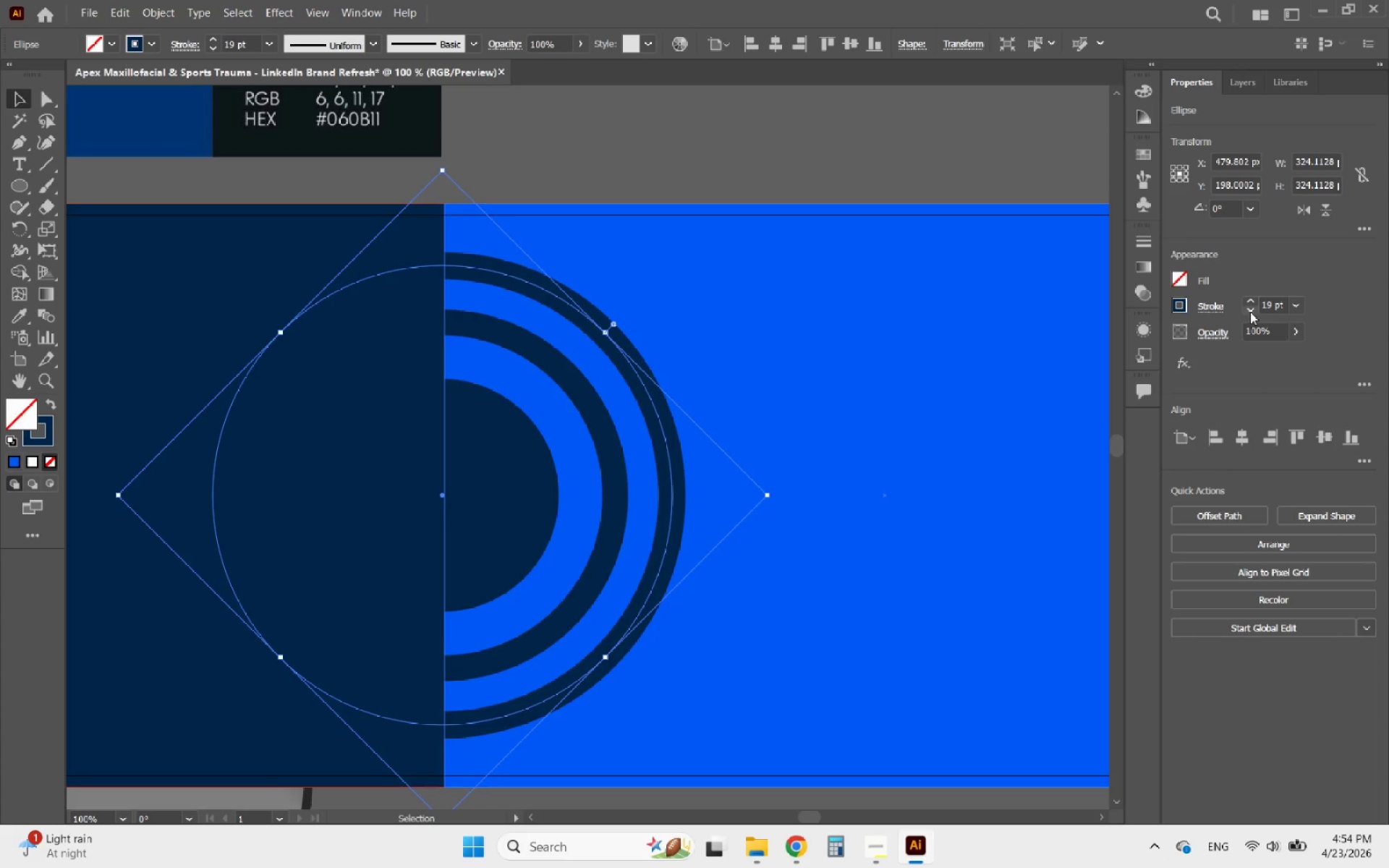 
left_click([1249, 310])
 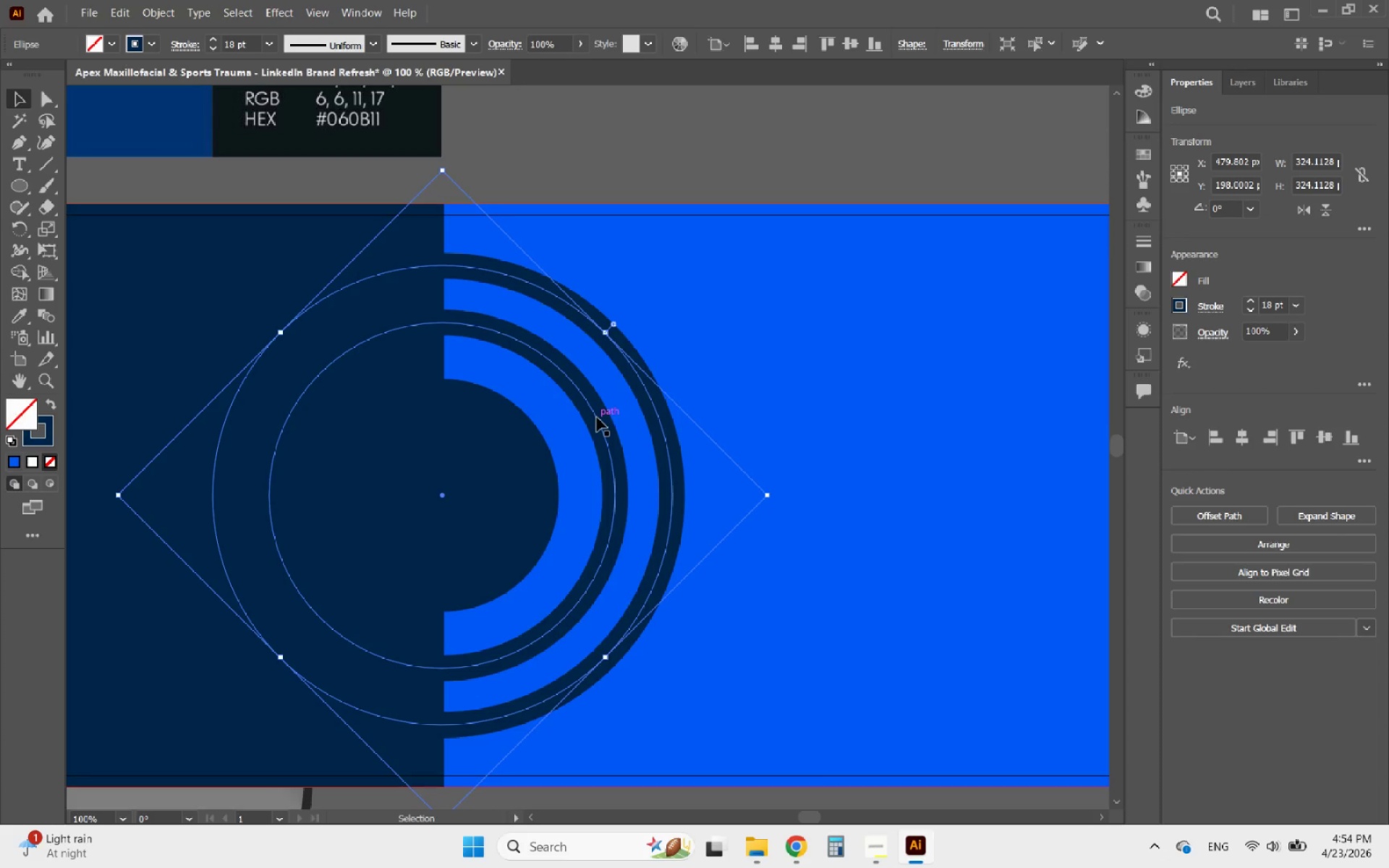 
left_click([597, 417])
 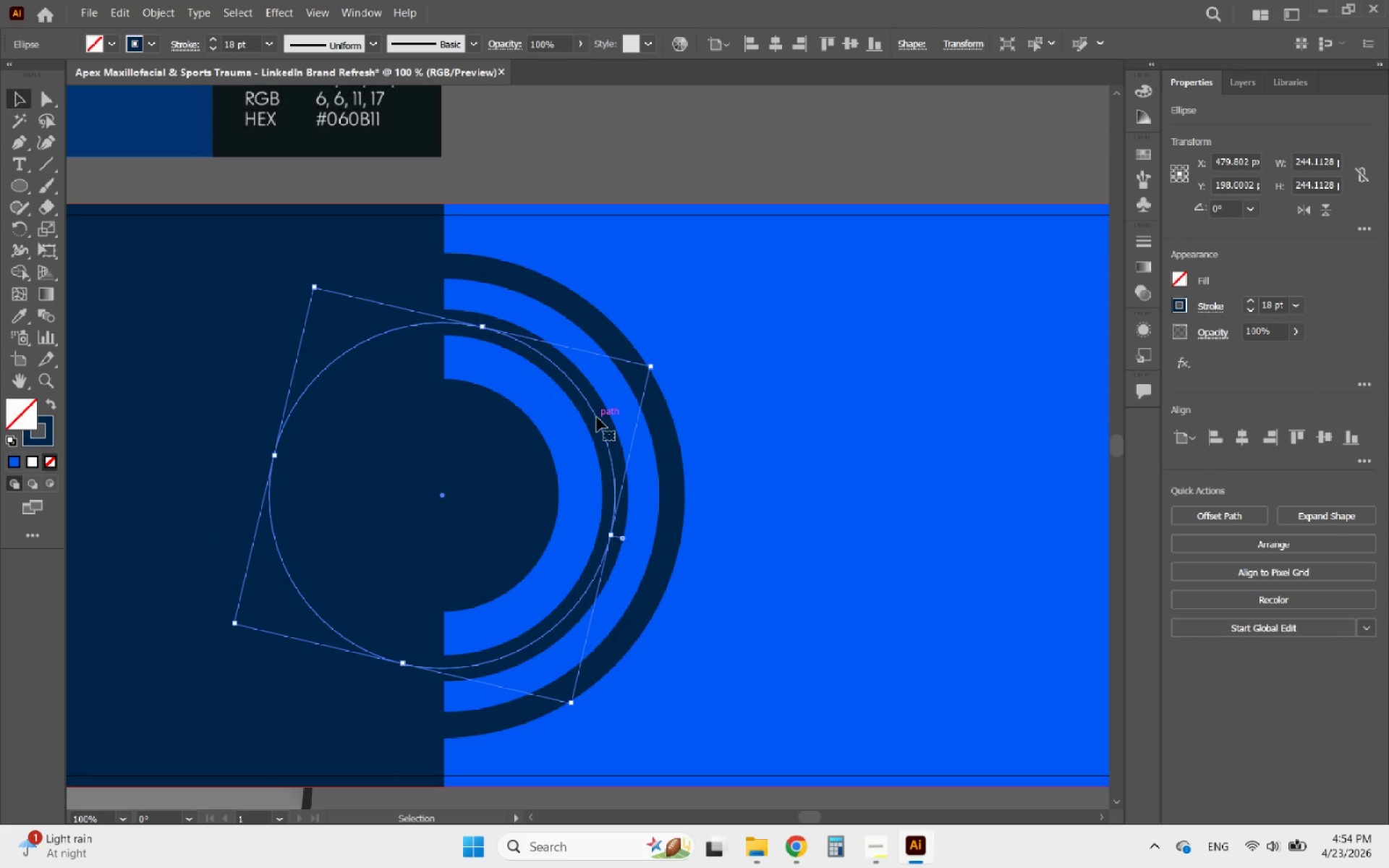 
hold_key(key=AltLeft, duration=0.48)
scroll: coordinate [594, 417], scroll_direction: down, amount: 3.0
 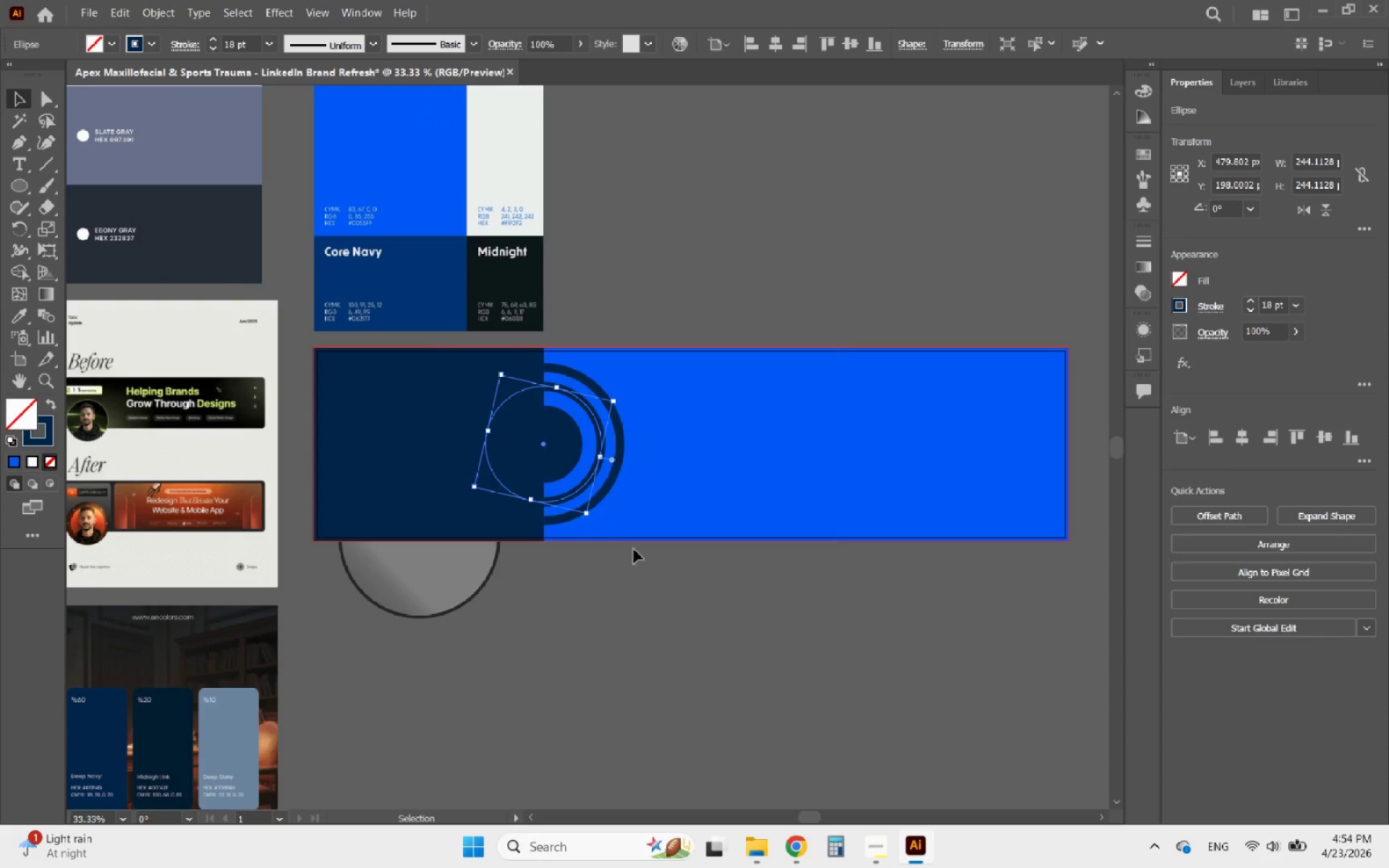 
left_click([650, 572])
 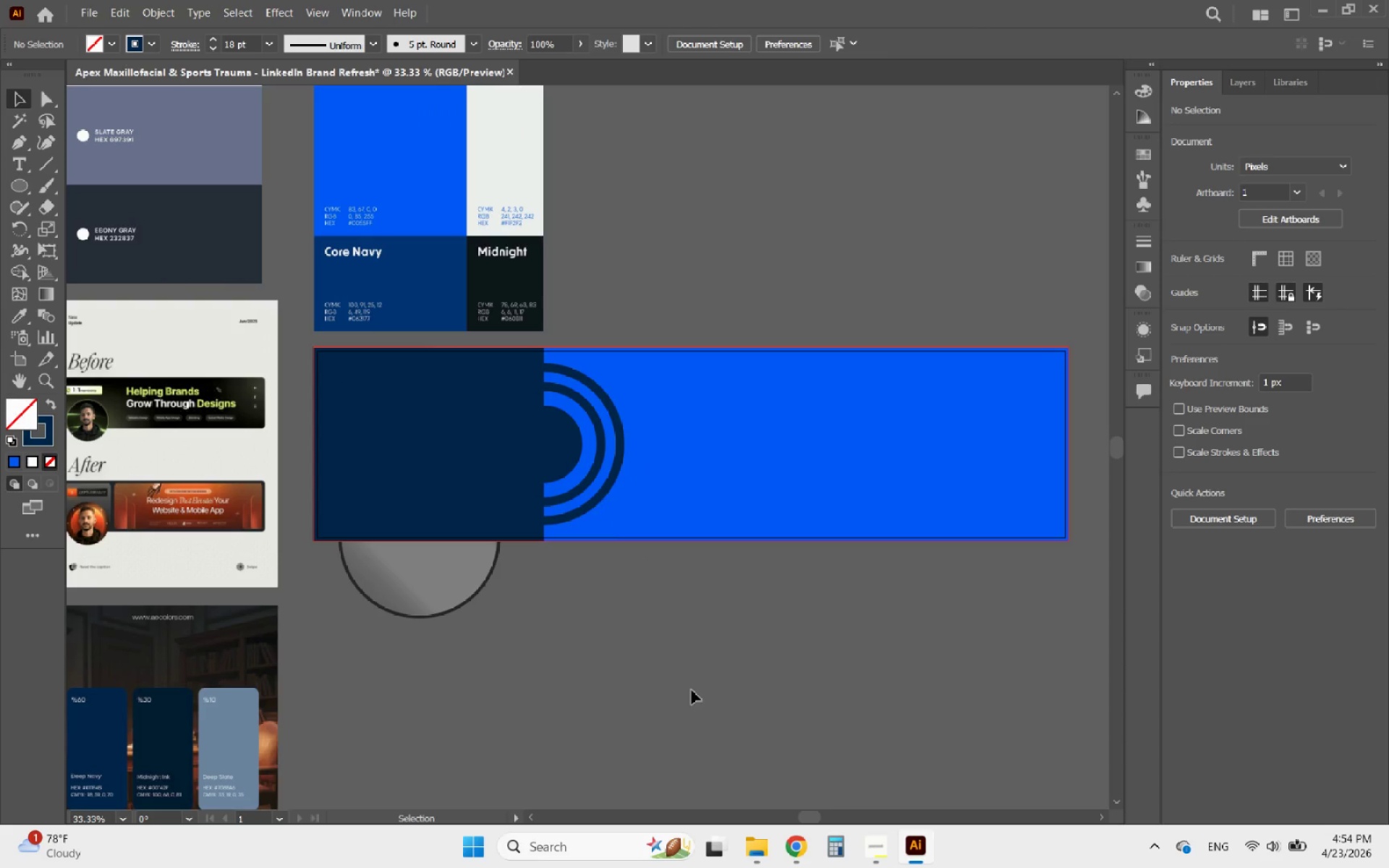 
hold_key(key=AltLeft, duration=1.56)
scroll: coordinate [621, 536], scroll_direction: down, amount: 3.0
 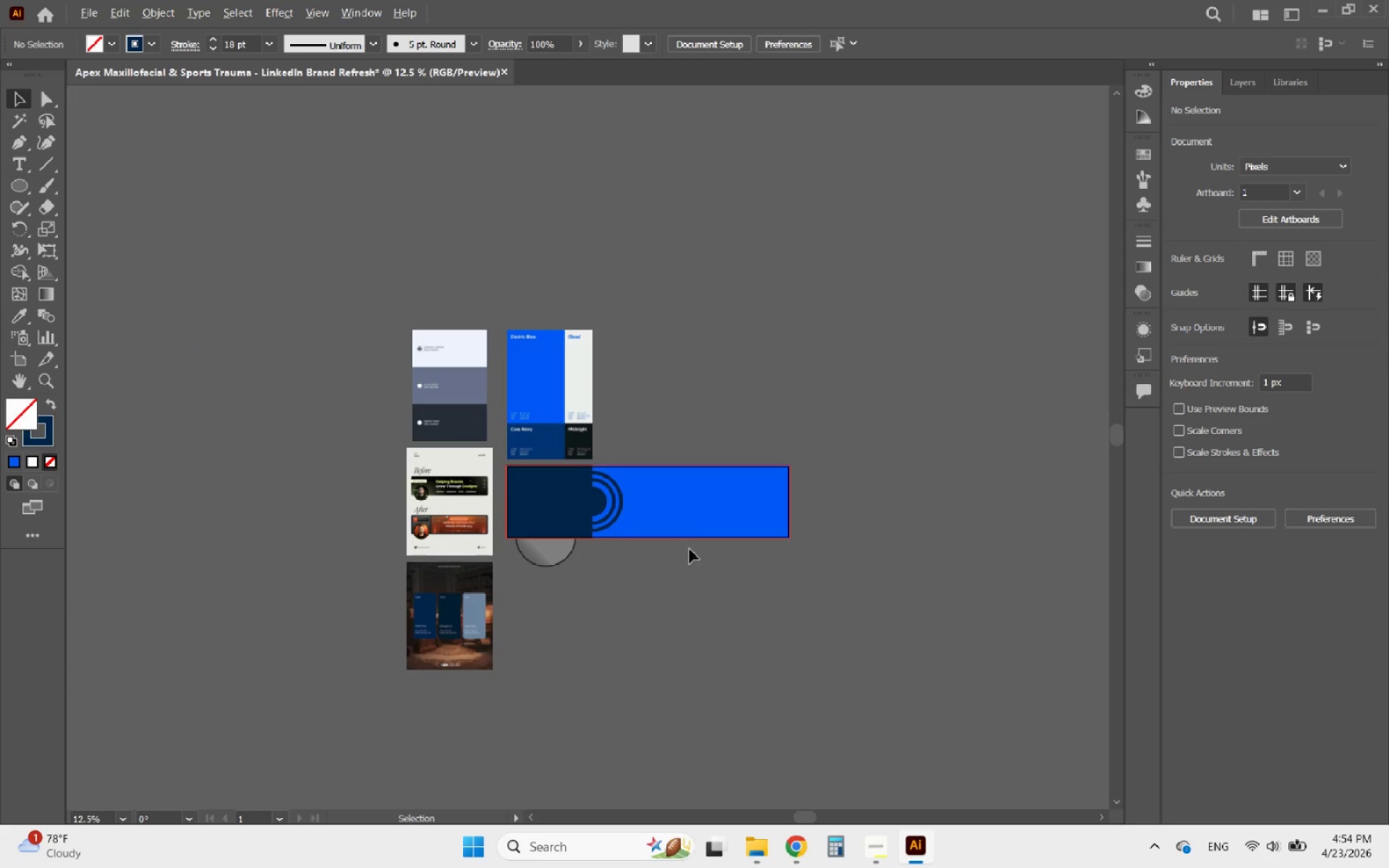 
scroll: coordinate [674, 492], scroll_direction: up, amount: 3.0
 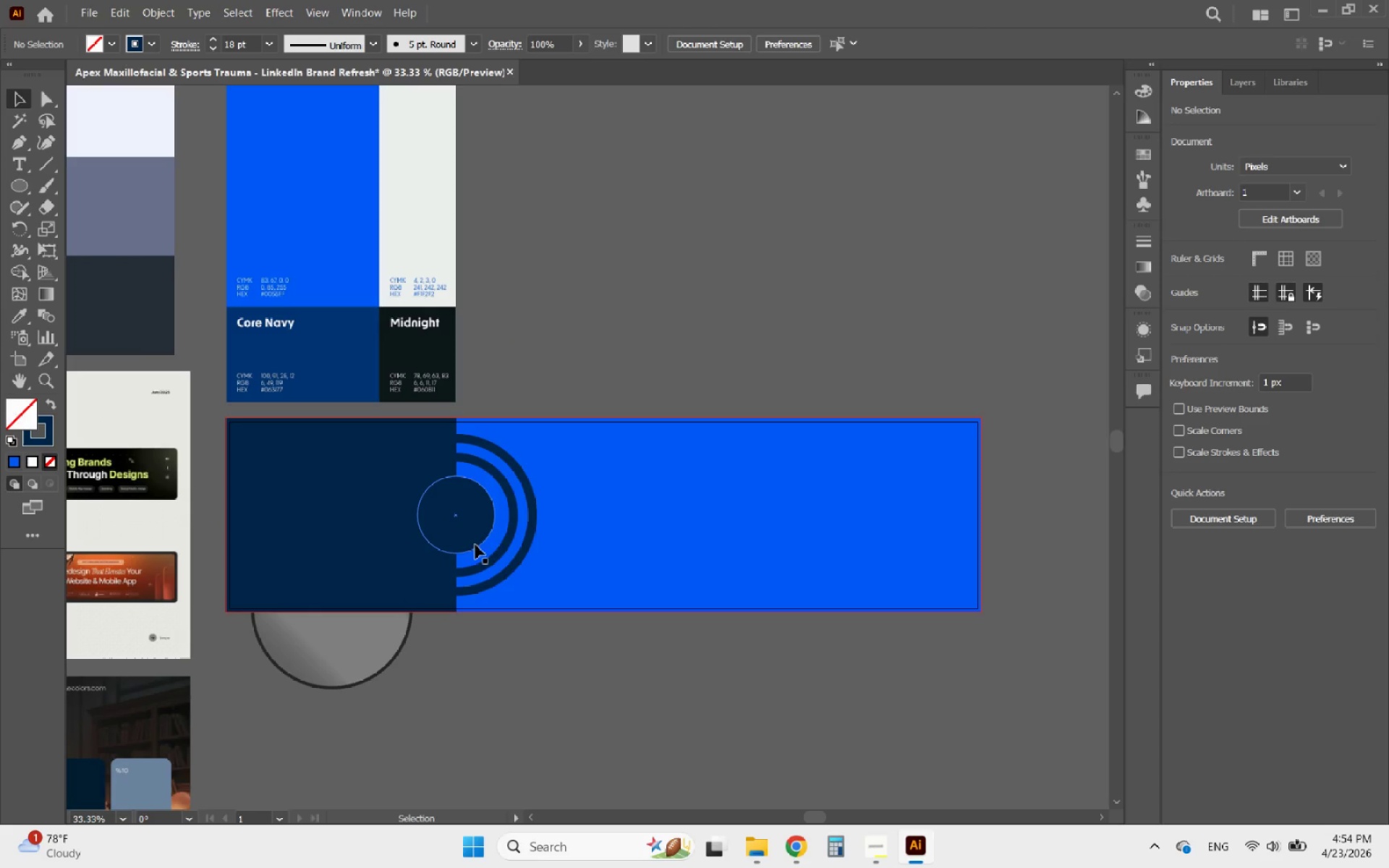 
left_click([485, 545])
 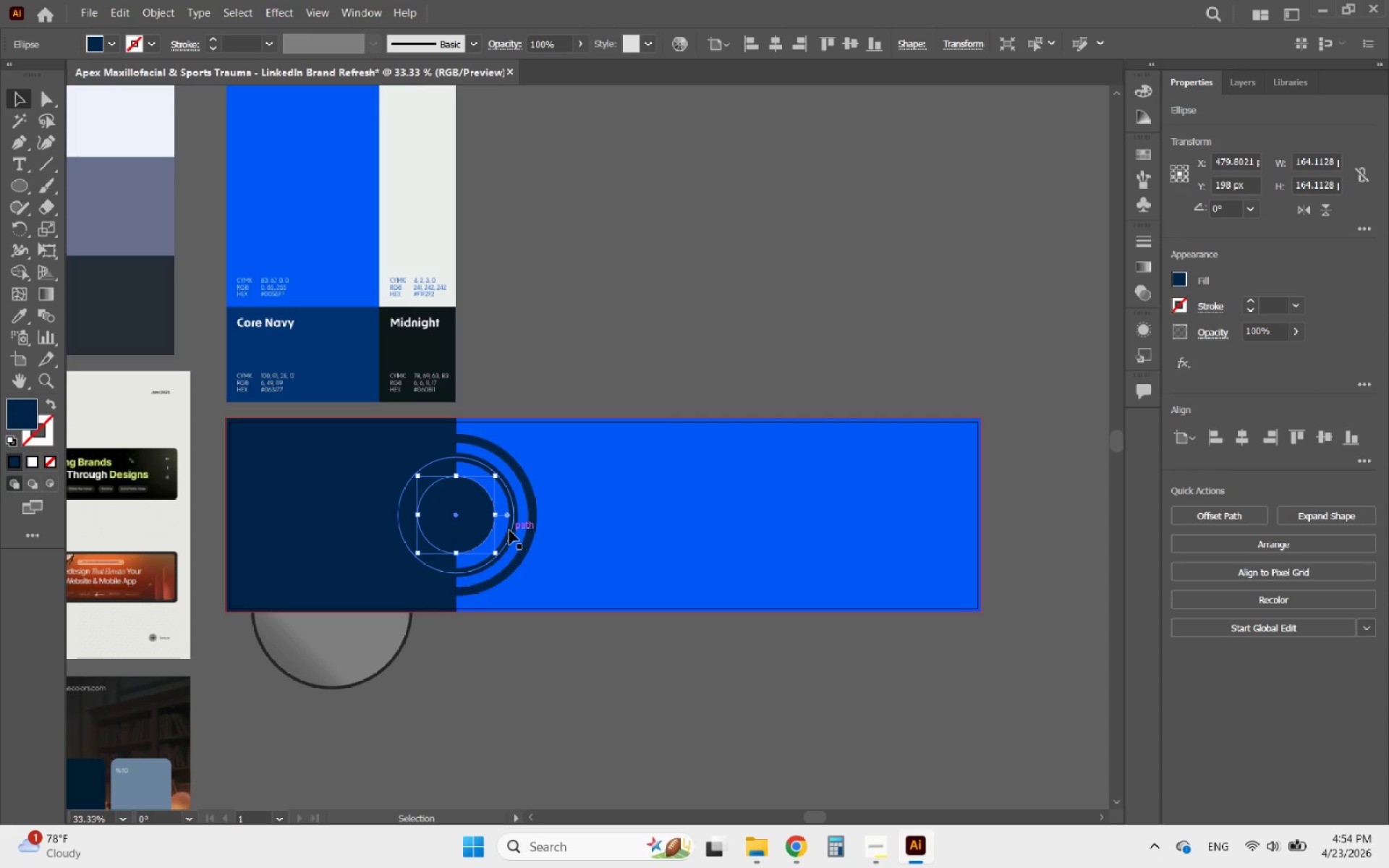 
hold_key(key=ShiftLeft, duration=1.83)
left_click([509, 530])
 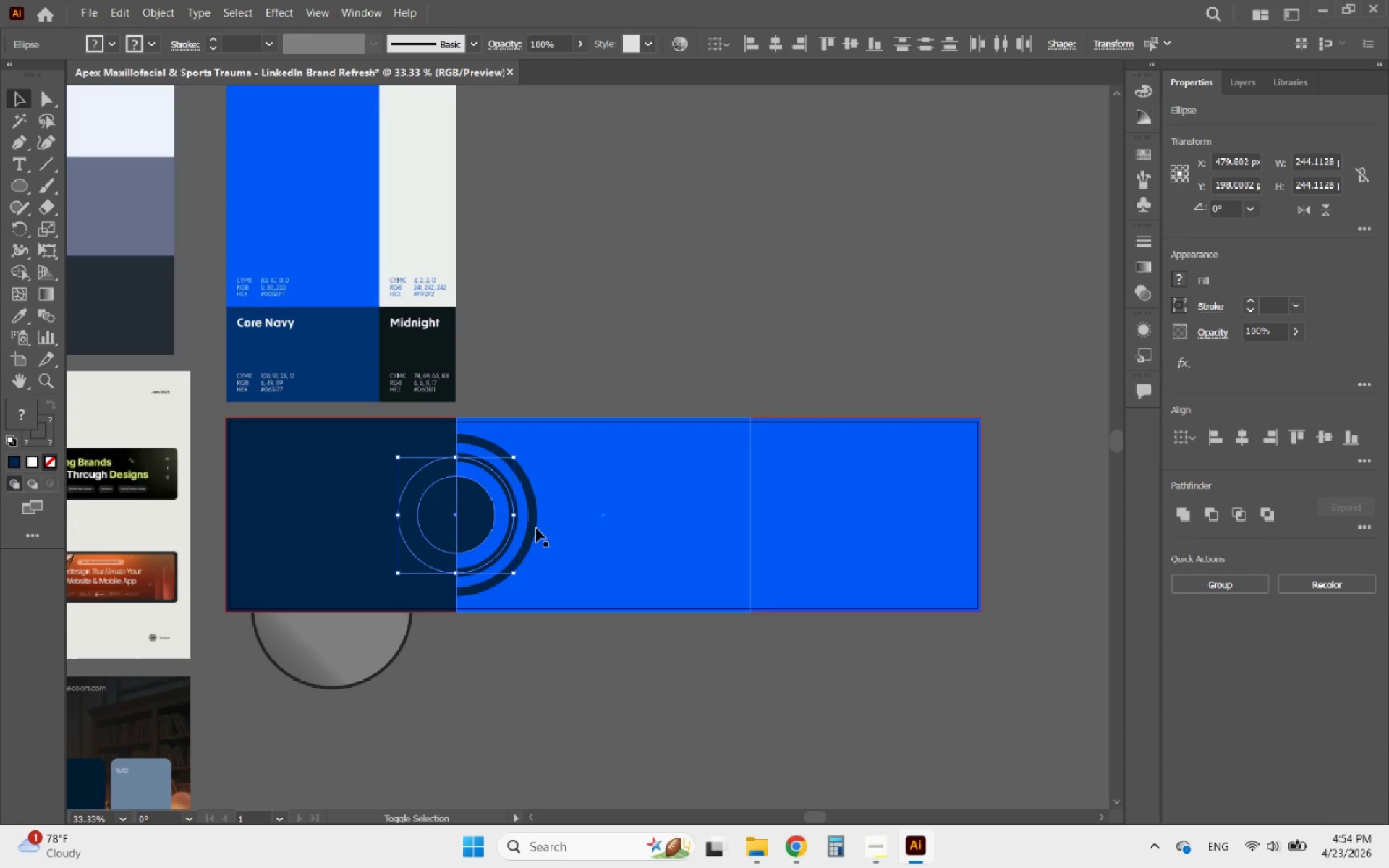 
left_click([529, 531])
 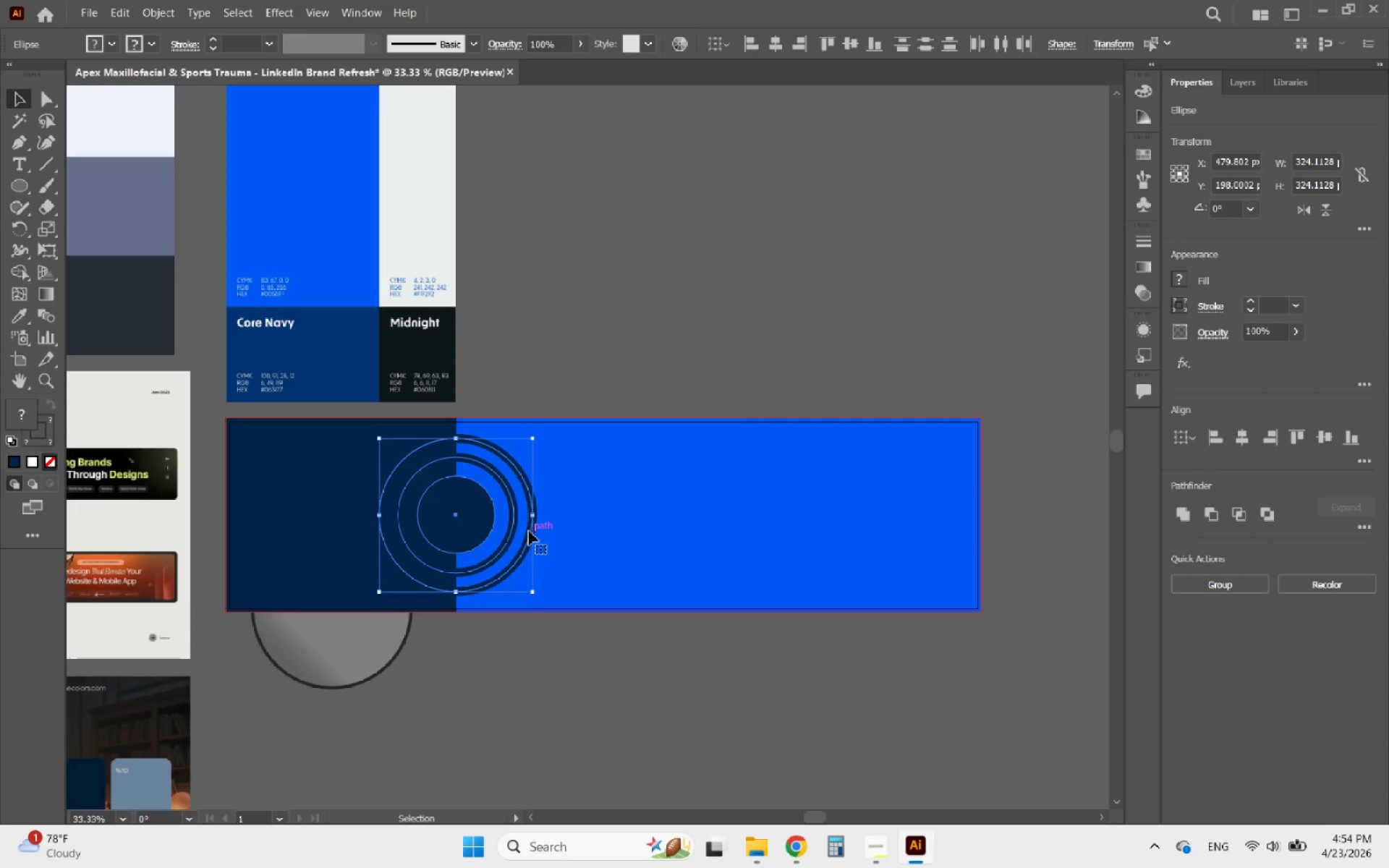 
hold_key(key=AltLeft, duration=4.51)
left_click_drag(start_coordinate=[529, 531], to_coordinate=[864, 555])
 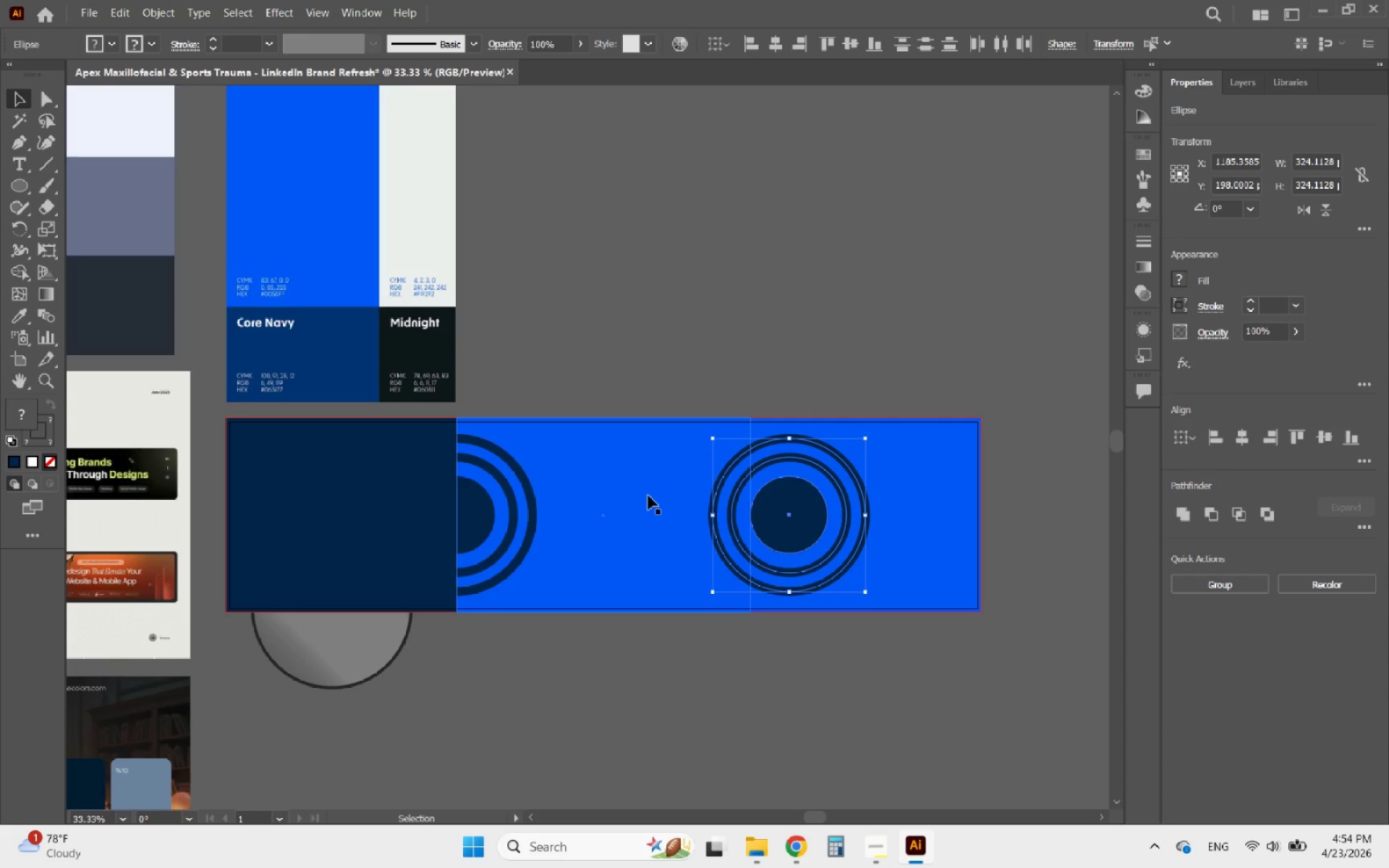 
hold_key(key=ShiftLeft, duration=4.08)
 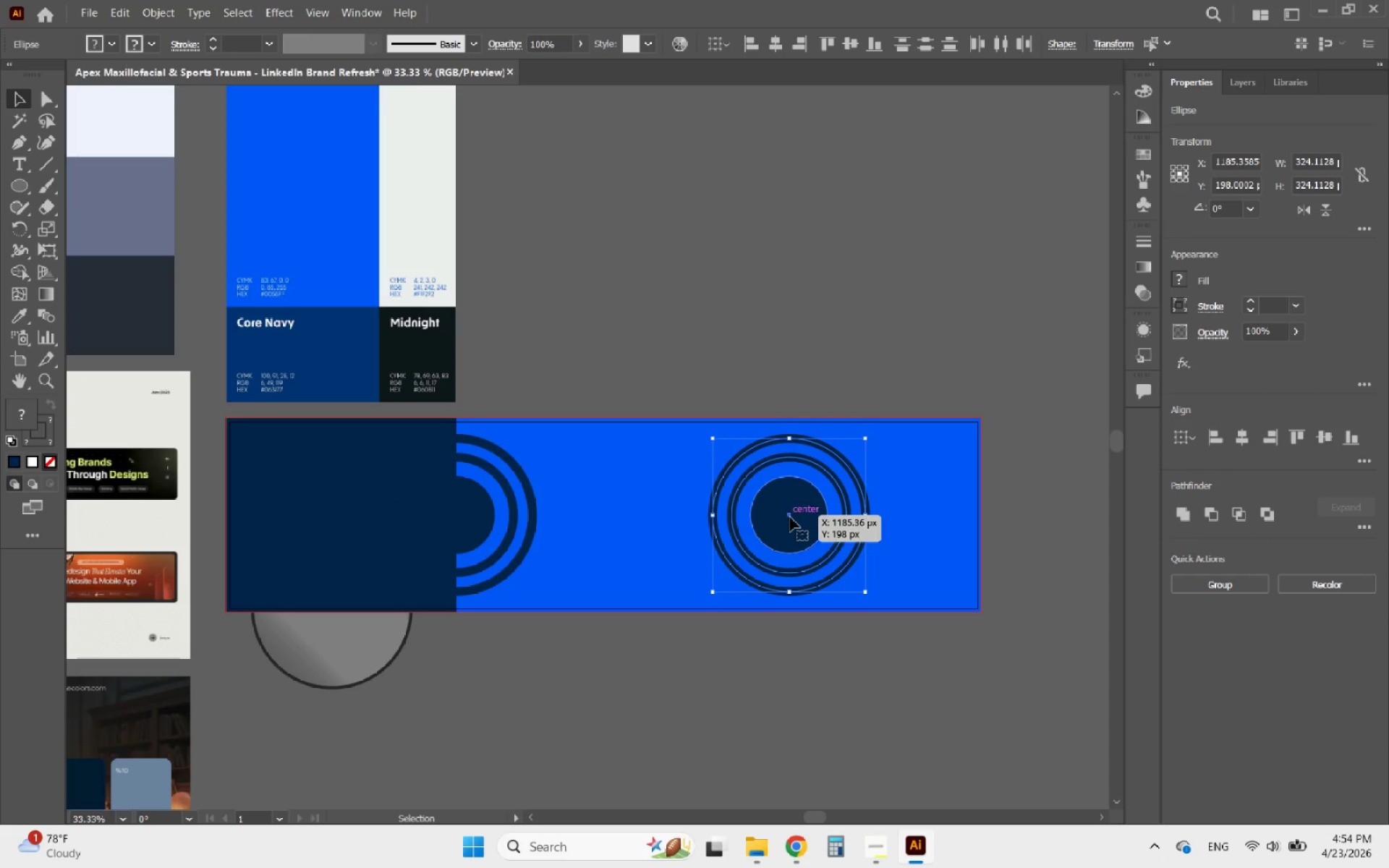 
hold_key(key=ShiftLeft, duration=0.33)
left_click_drag(start_coordinate=[792, 529], to_coordinate=[766, 529])
 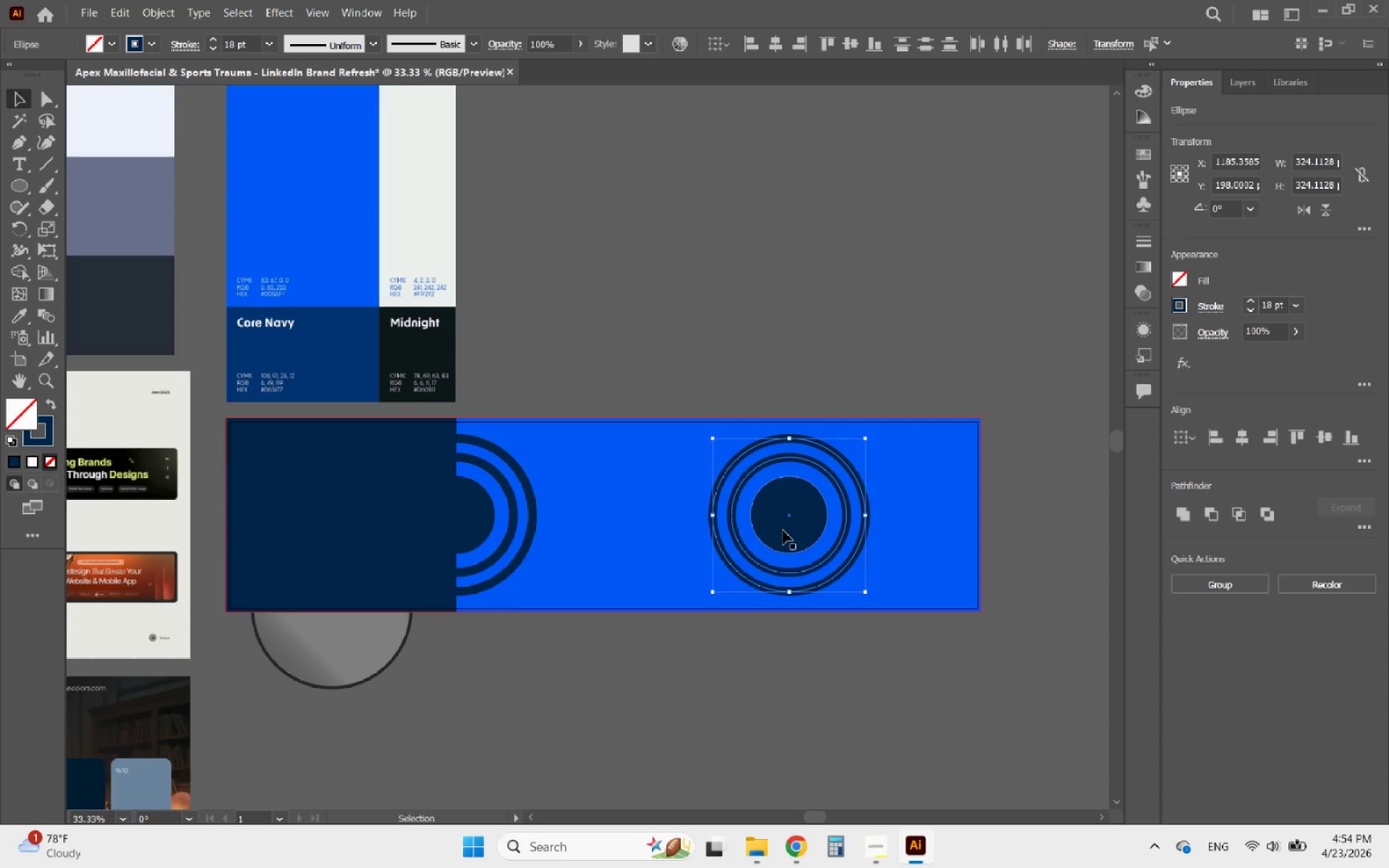 
left_click_drag(start_coordinate=[783, 530], to_coordinate=[752, 517])
 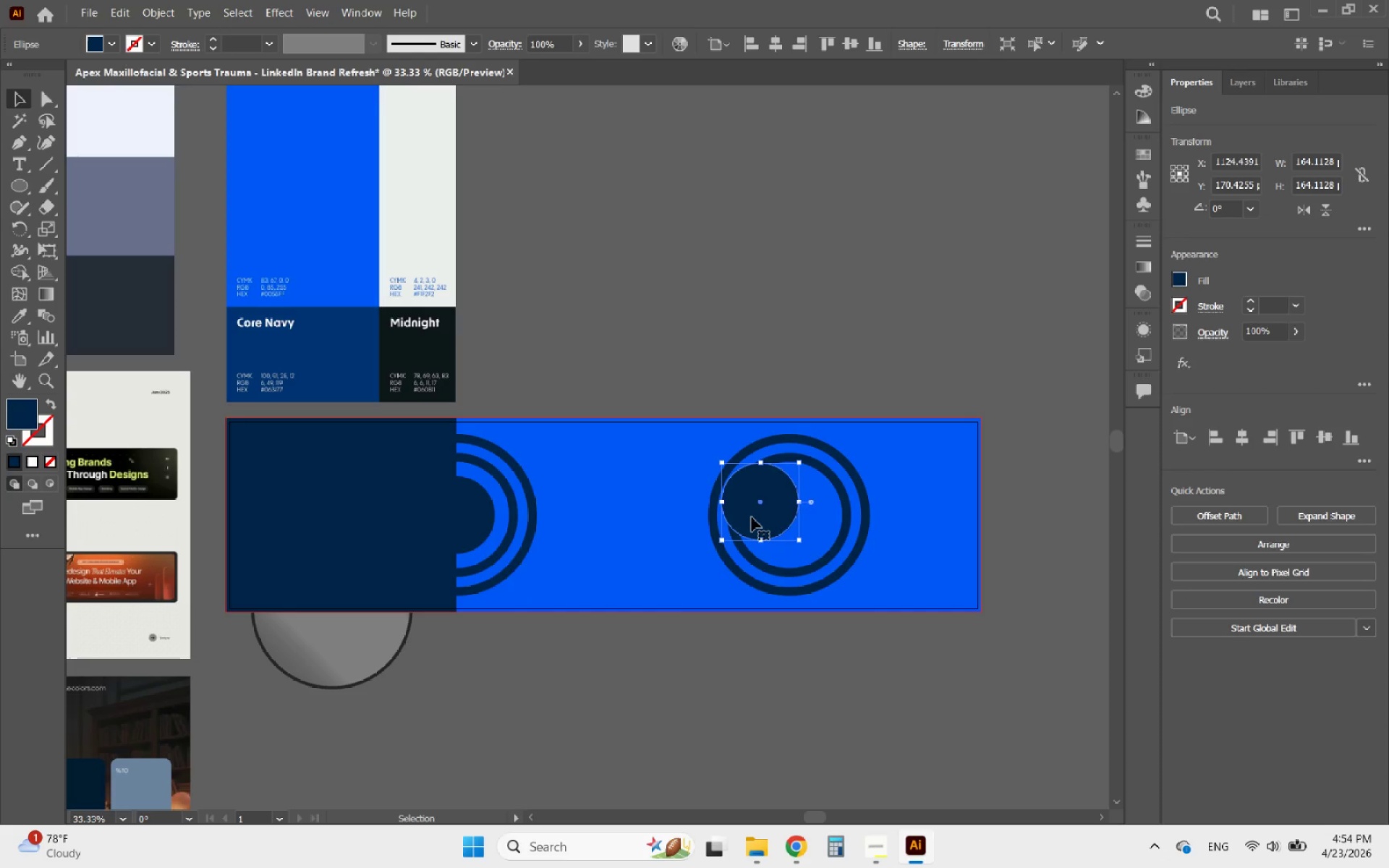 
key(Control+ControlLeft)
 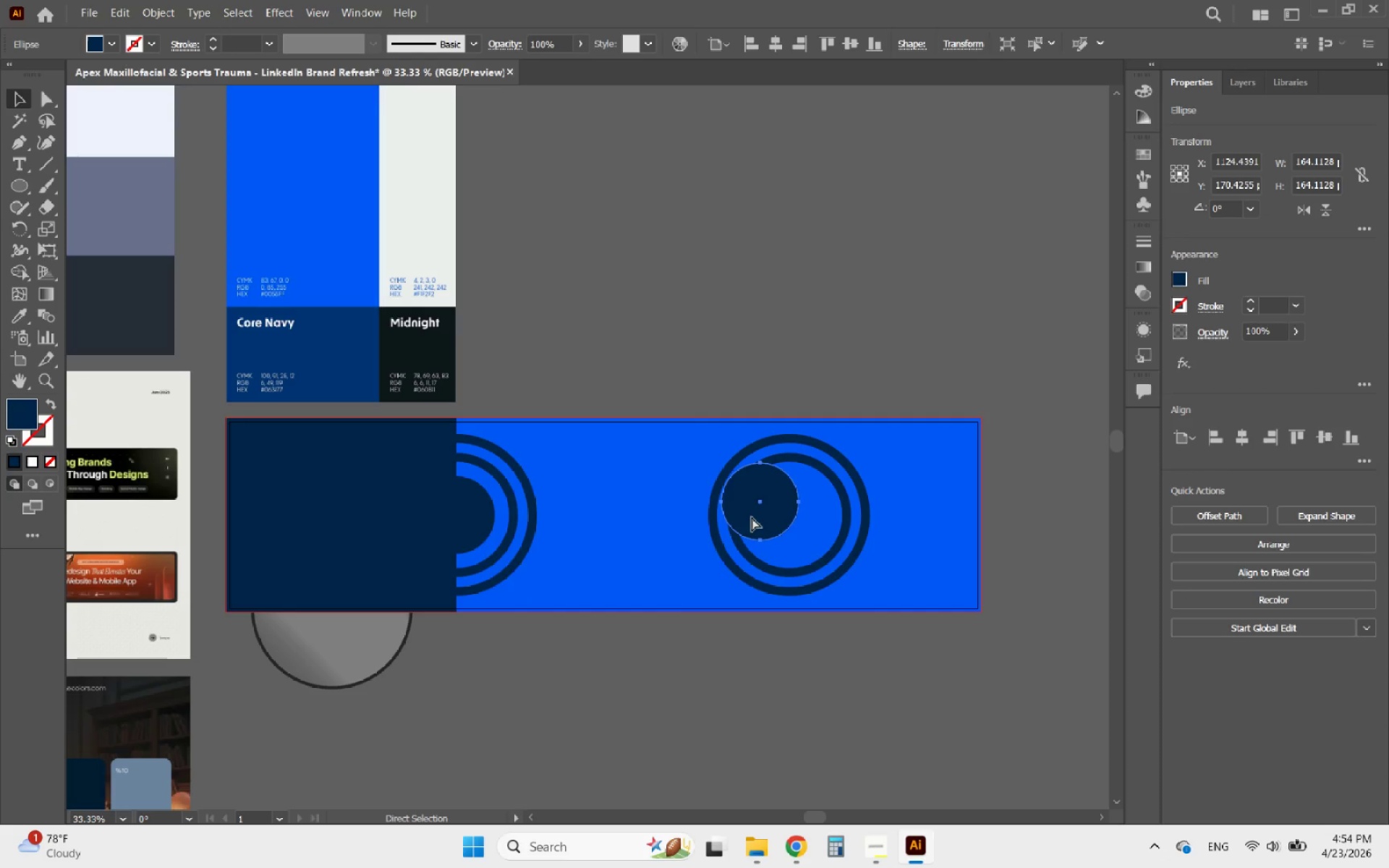 
key(Control+Z)
 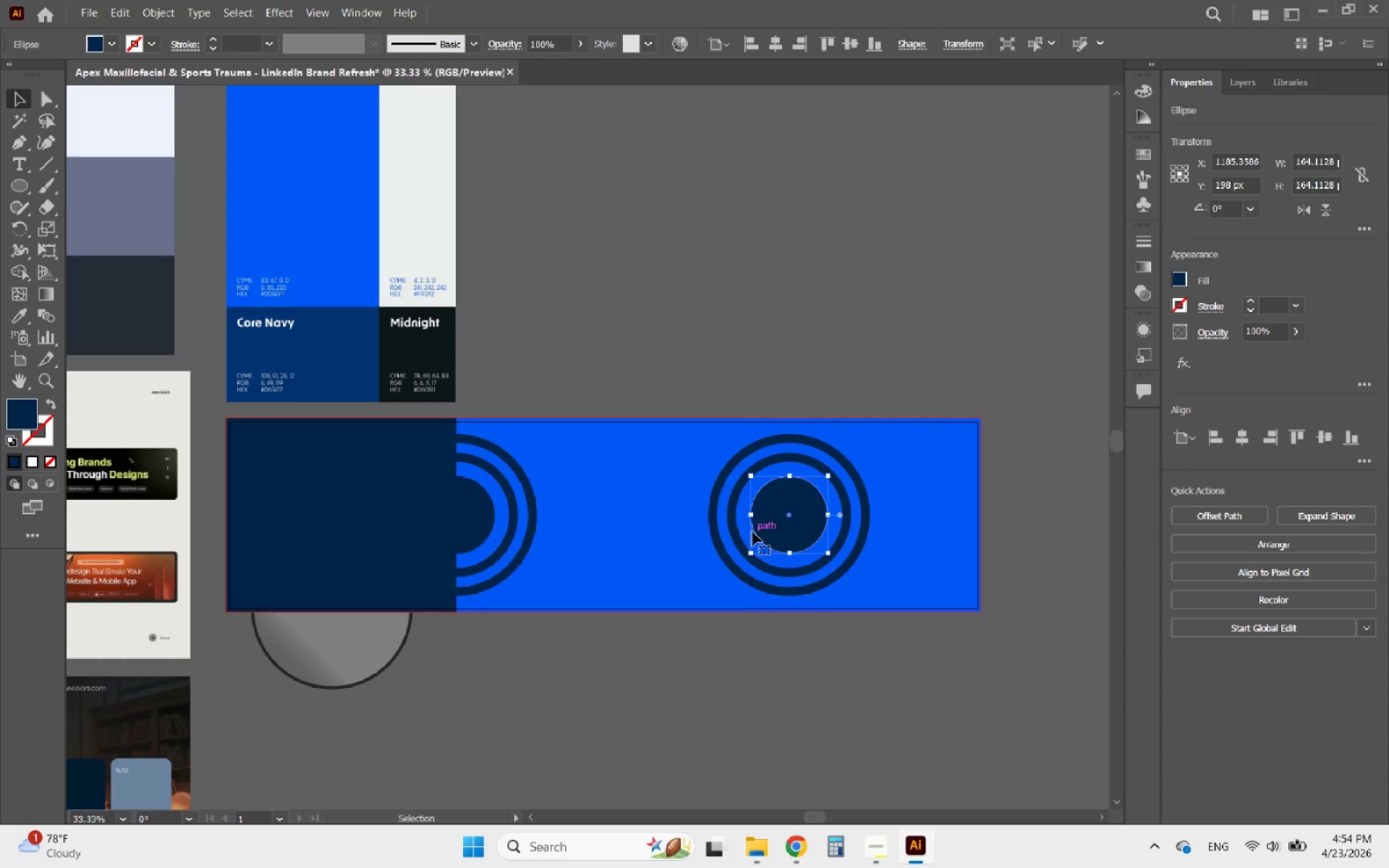 
hold_key(key=ShiftLeft, duration=3.2)
left_click([728, 526])
 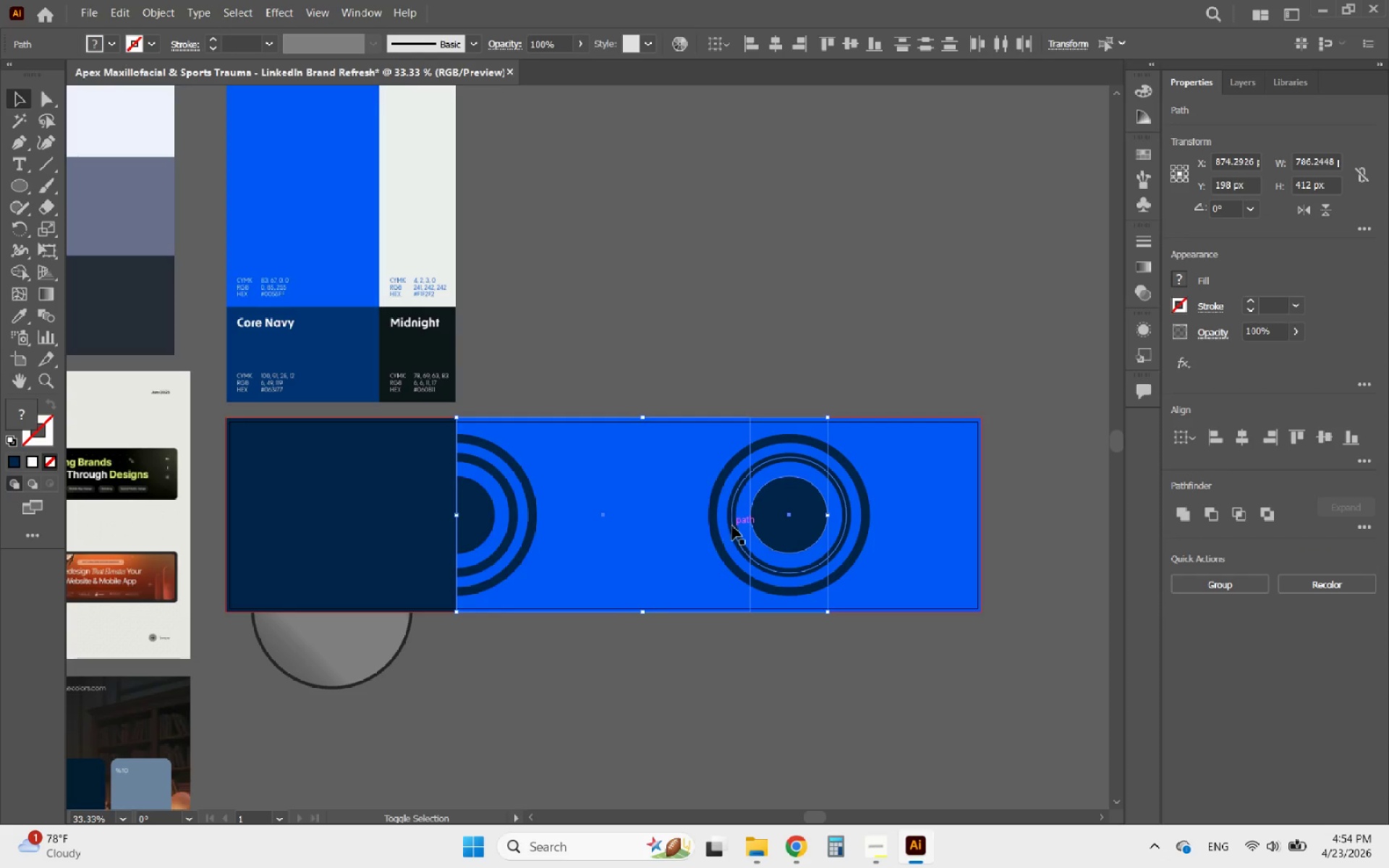 
left_click([734, 526])
 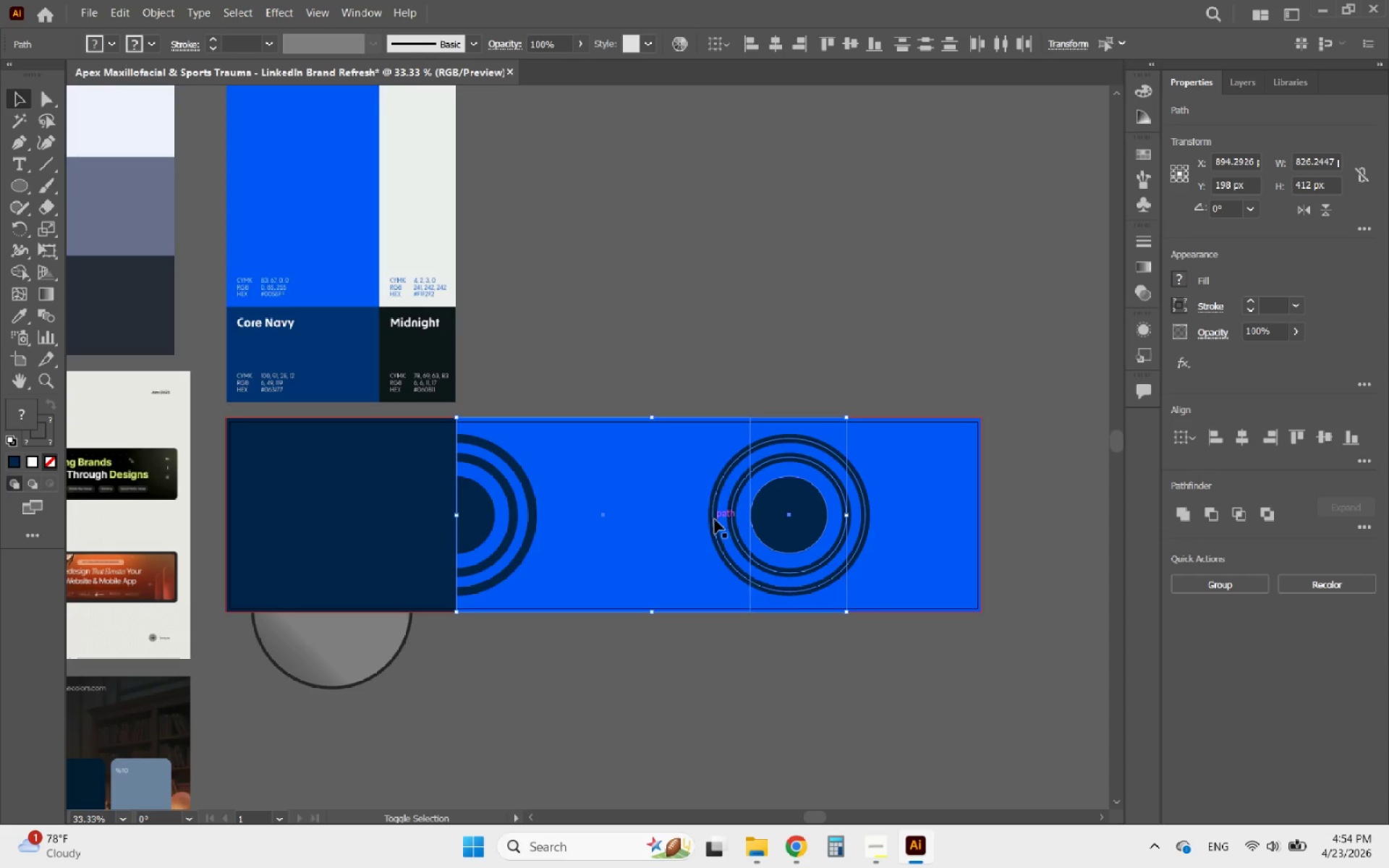 
left_click([711, 517])
 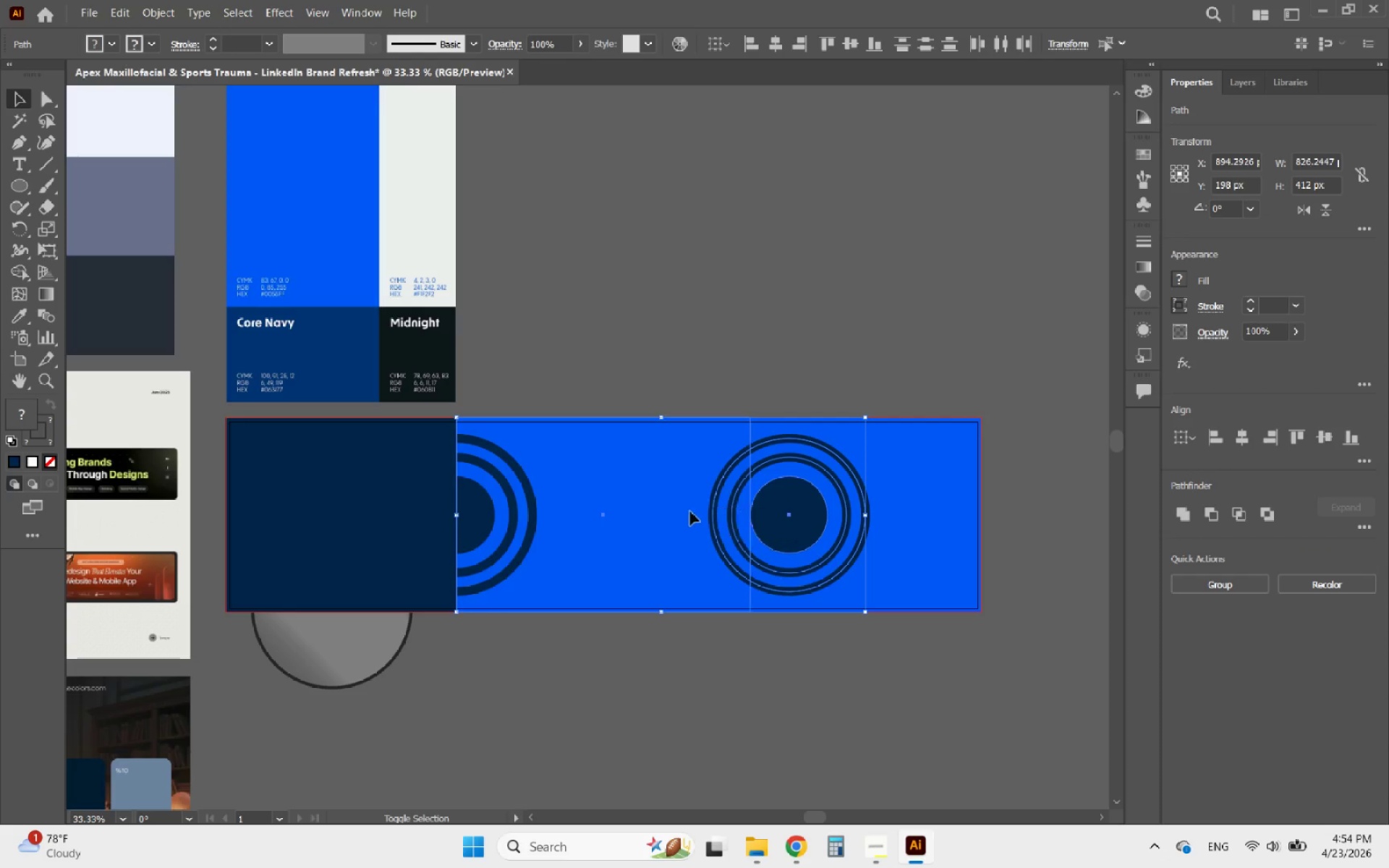 
double_click([668, 508])
 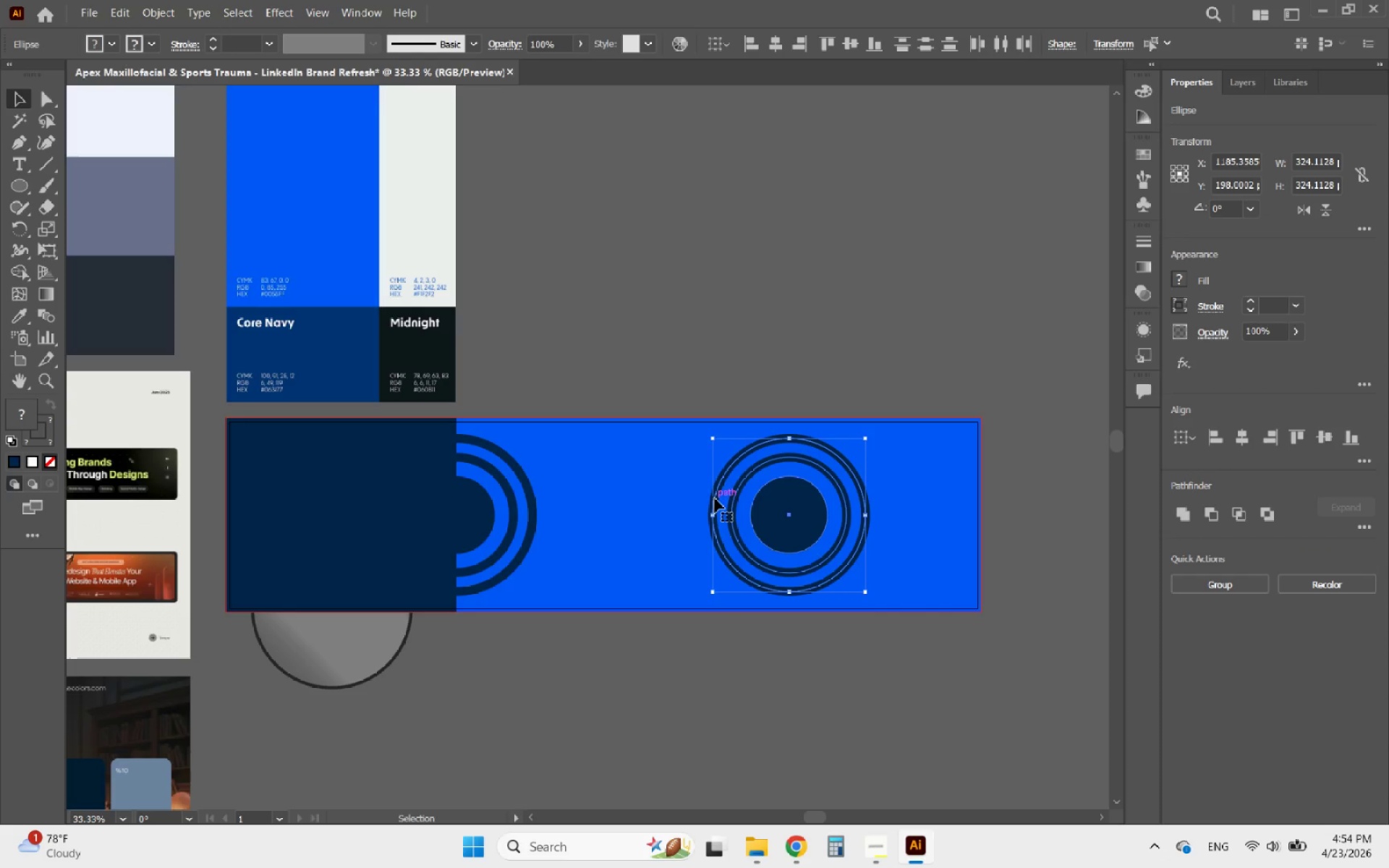 
left_click_drag(start_coordinate=[715, 498], to_coordinate=[673, 496])
 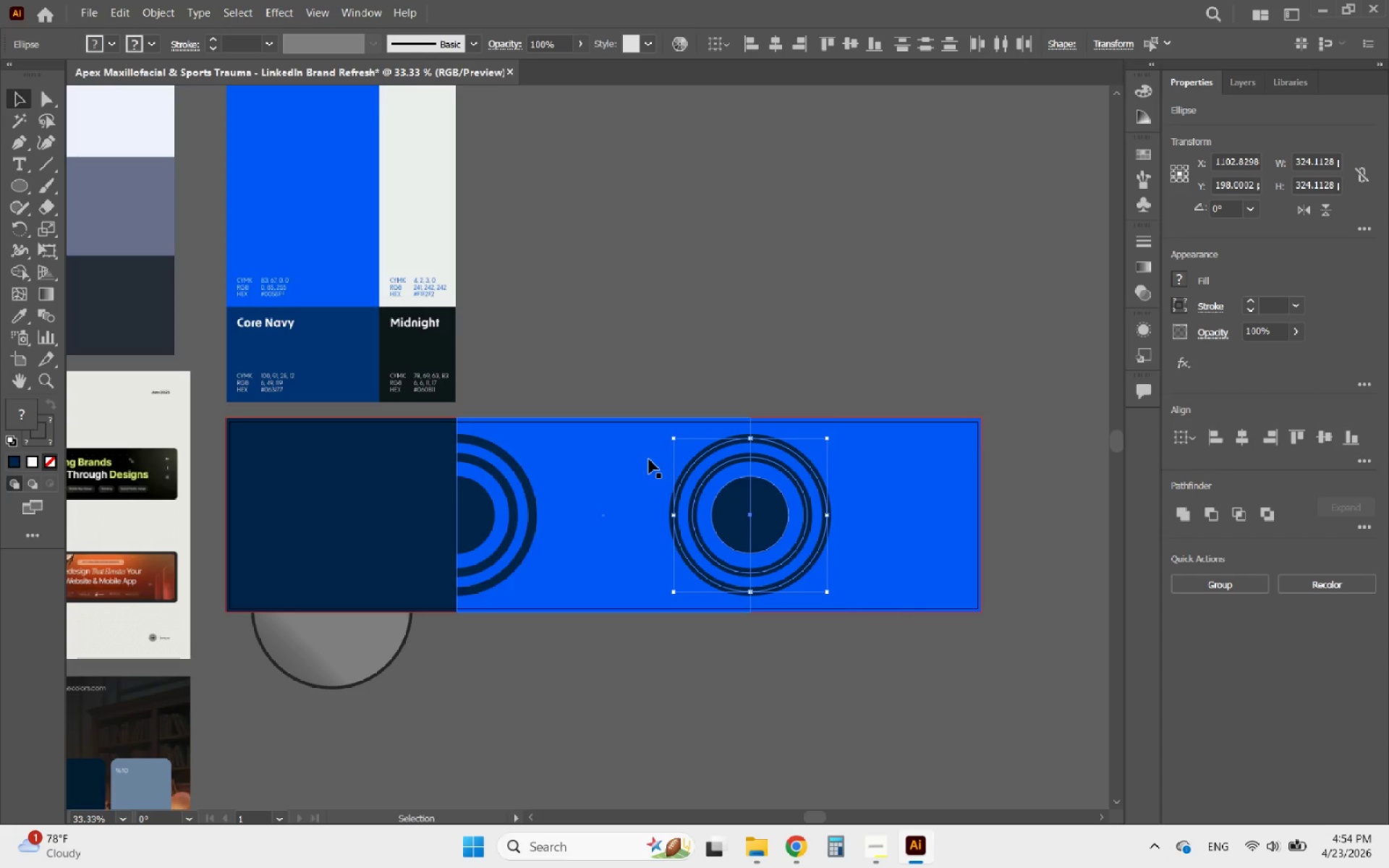 
hold_key(key=ShiftLeft, duration=2.39)
 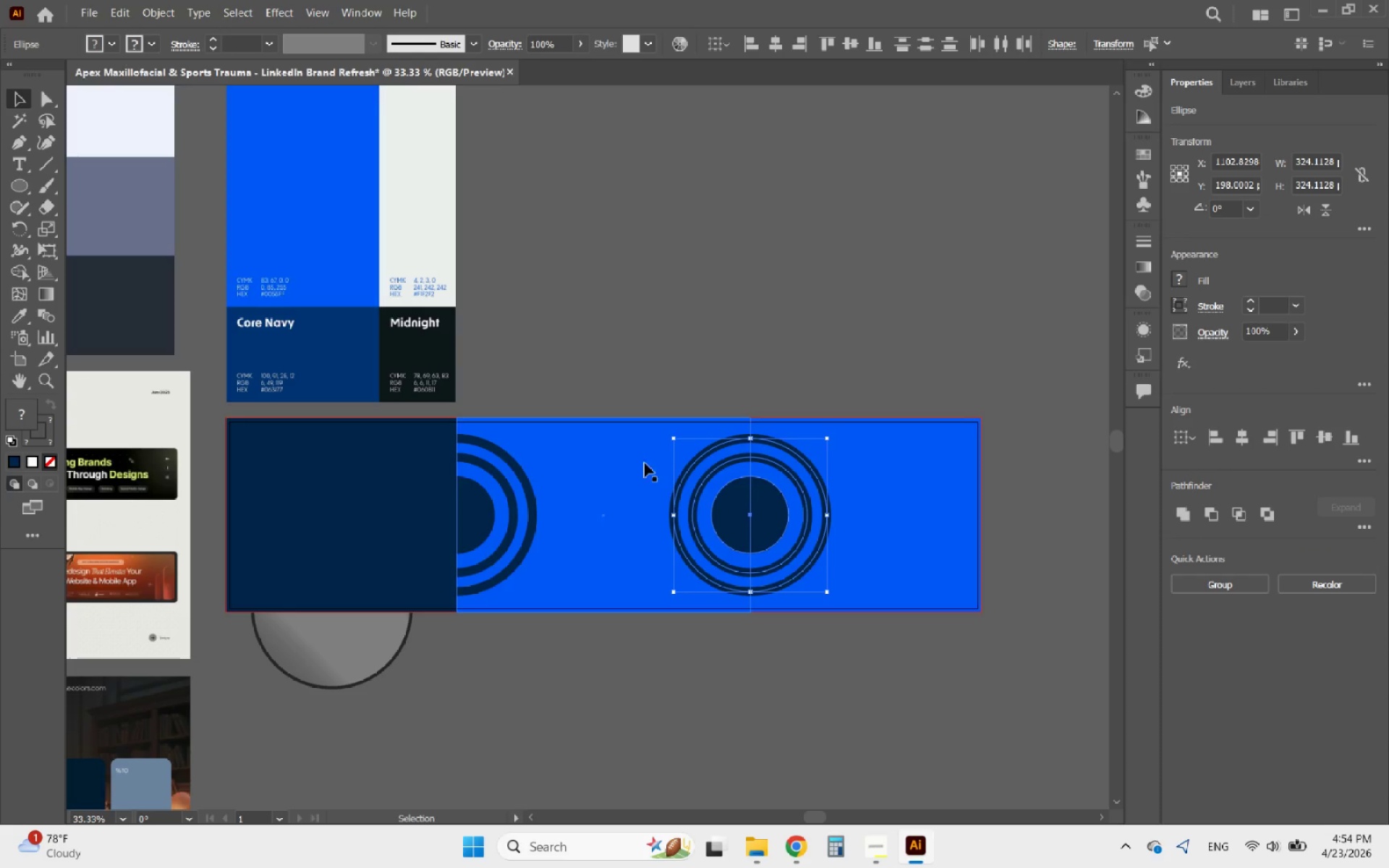 
left_click([968, 500])
 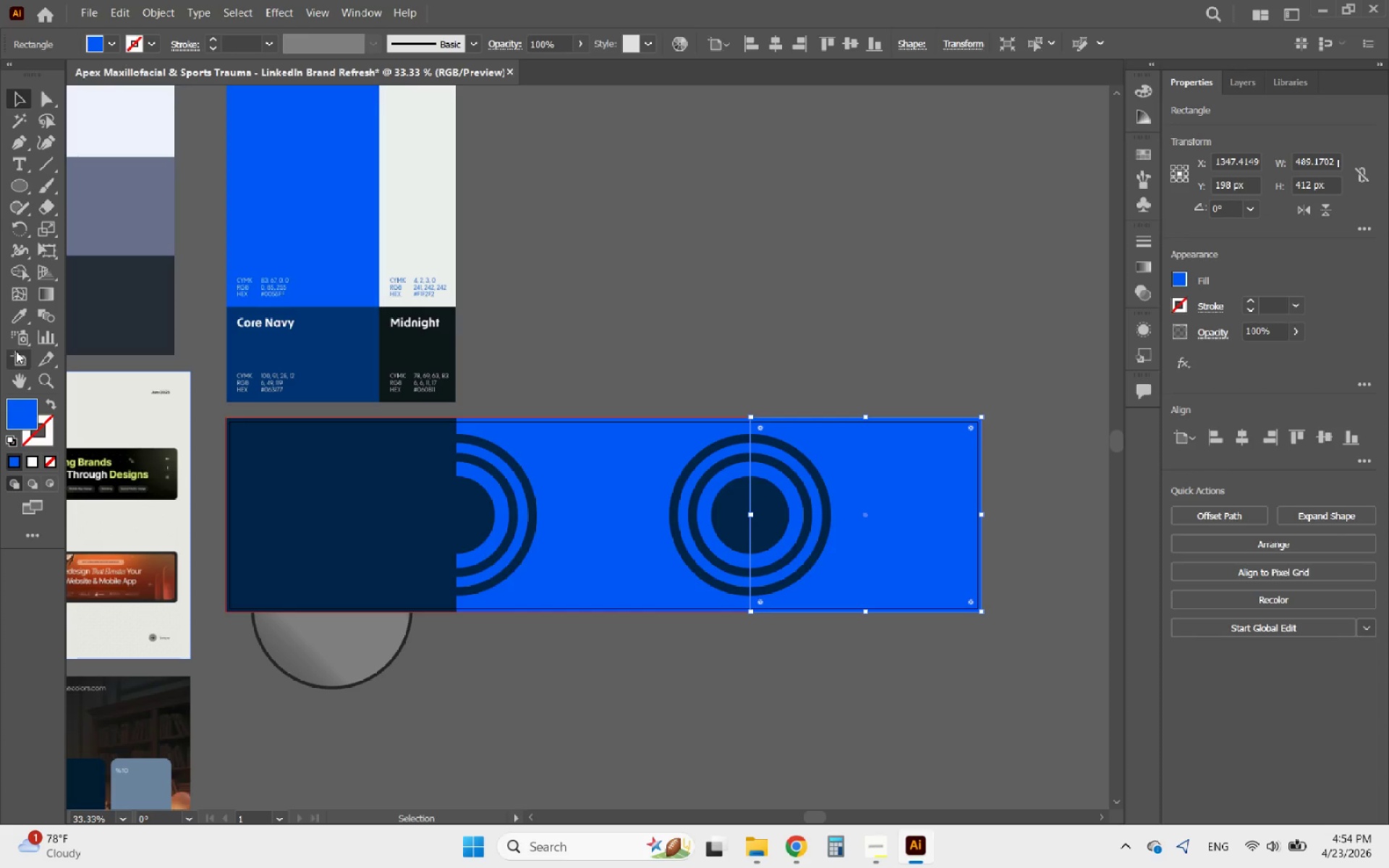 
left_click([22, 320])
 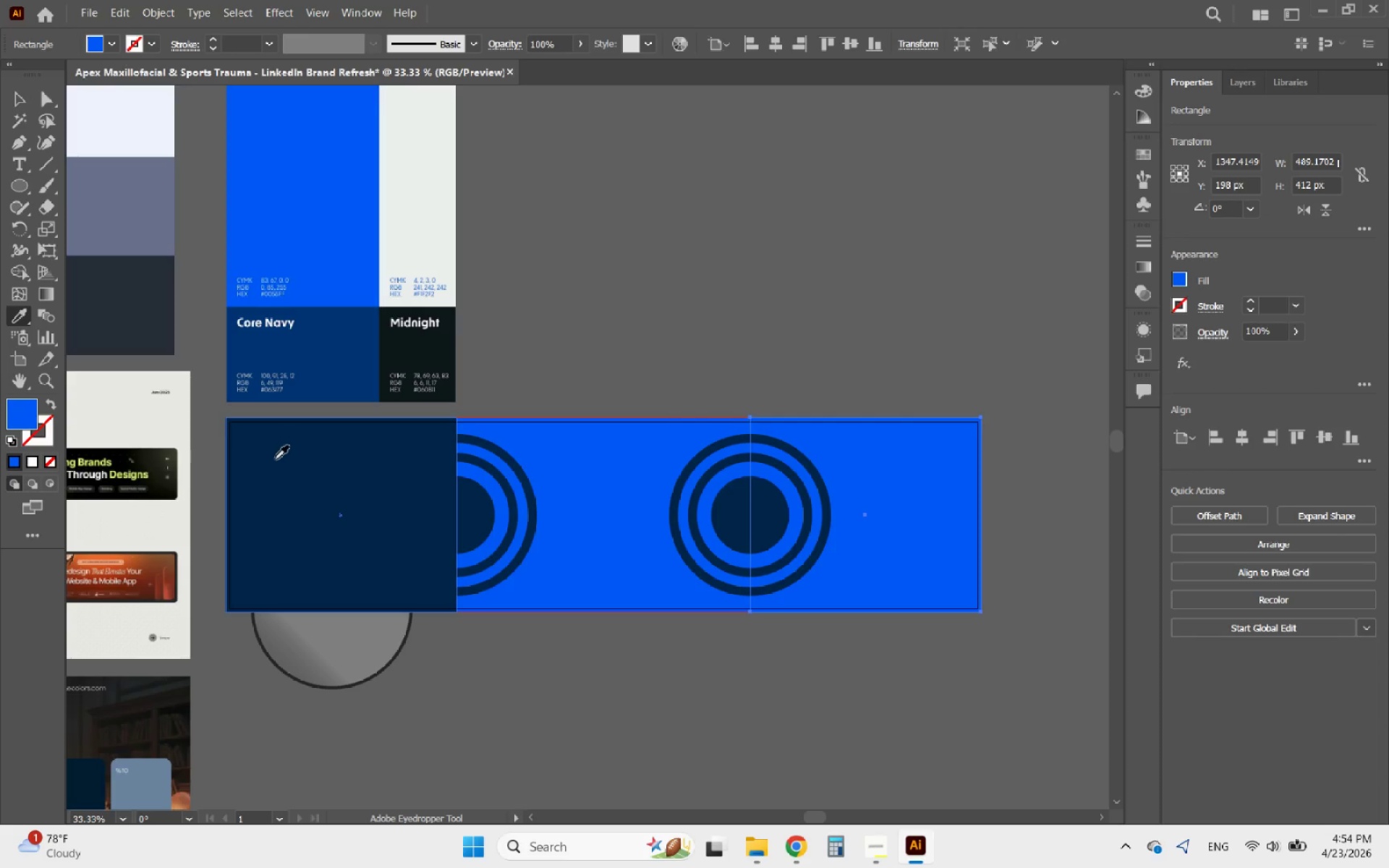 
left_click([286, 473])
 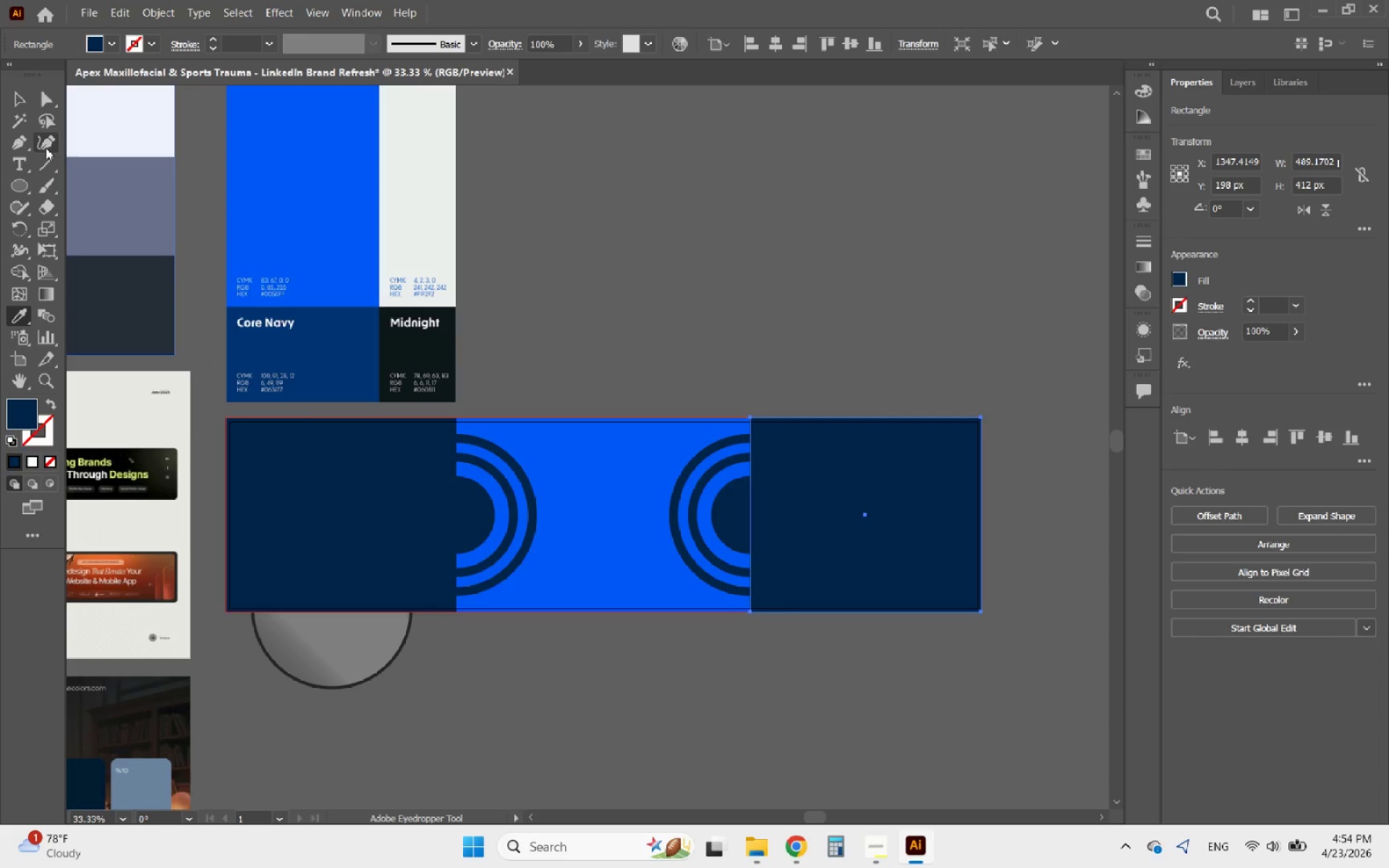 
left_click([25, 96])
 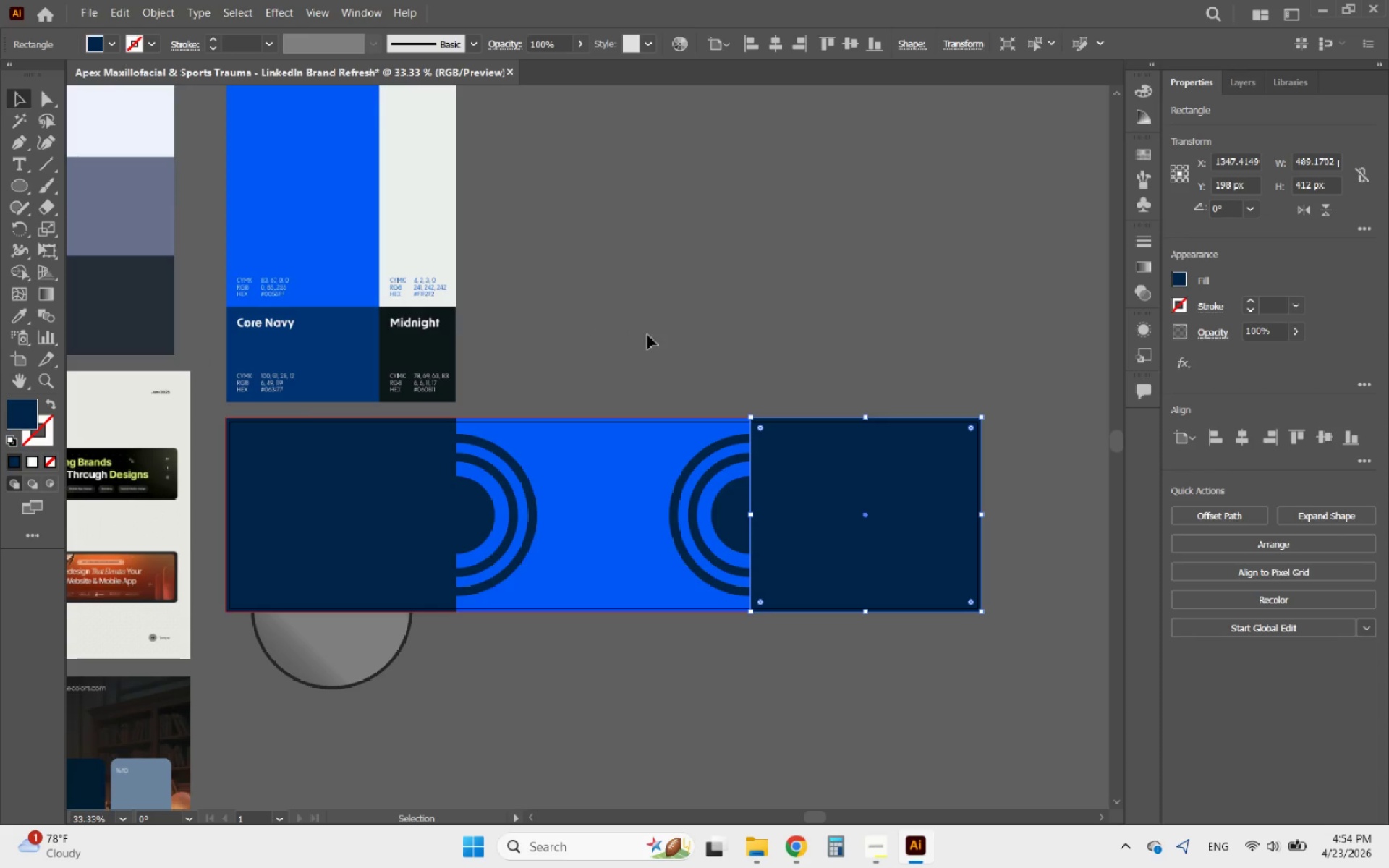 
left_click([647, 335])
 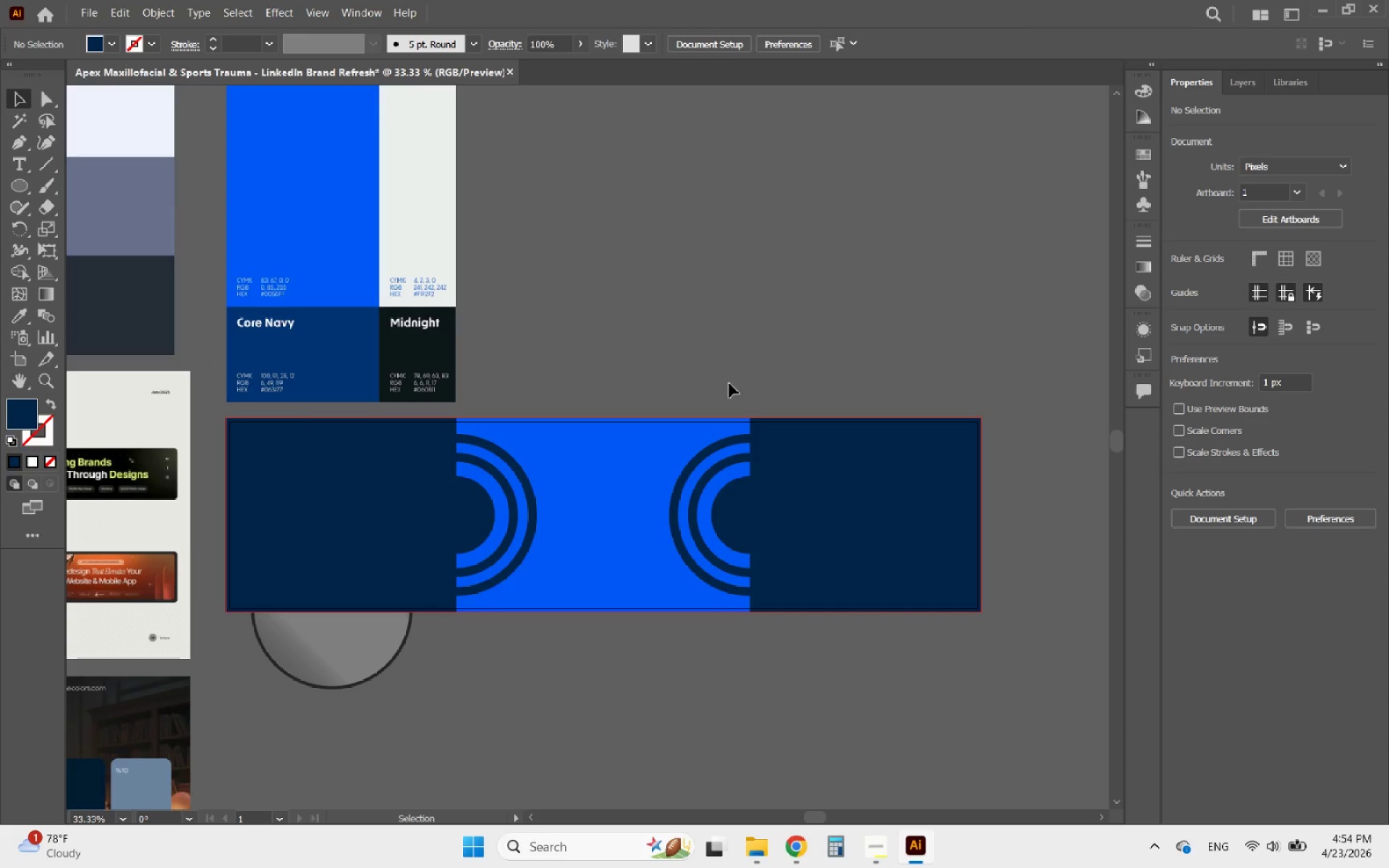 
hold_key(key=AltLeft, duration=1.53)
scroll: coordinate [814, 383], scroll_direction: down, amount: 3.0
 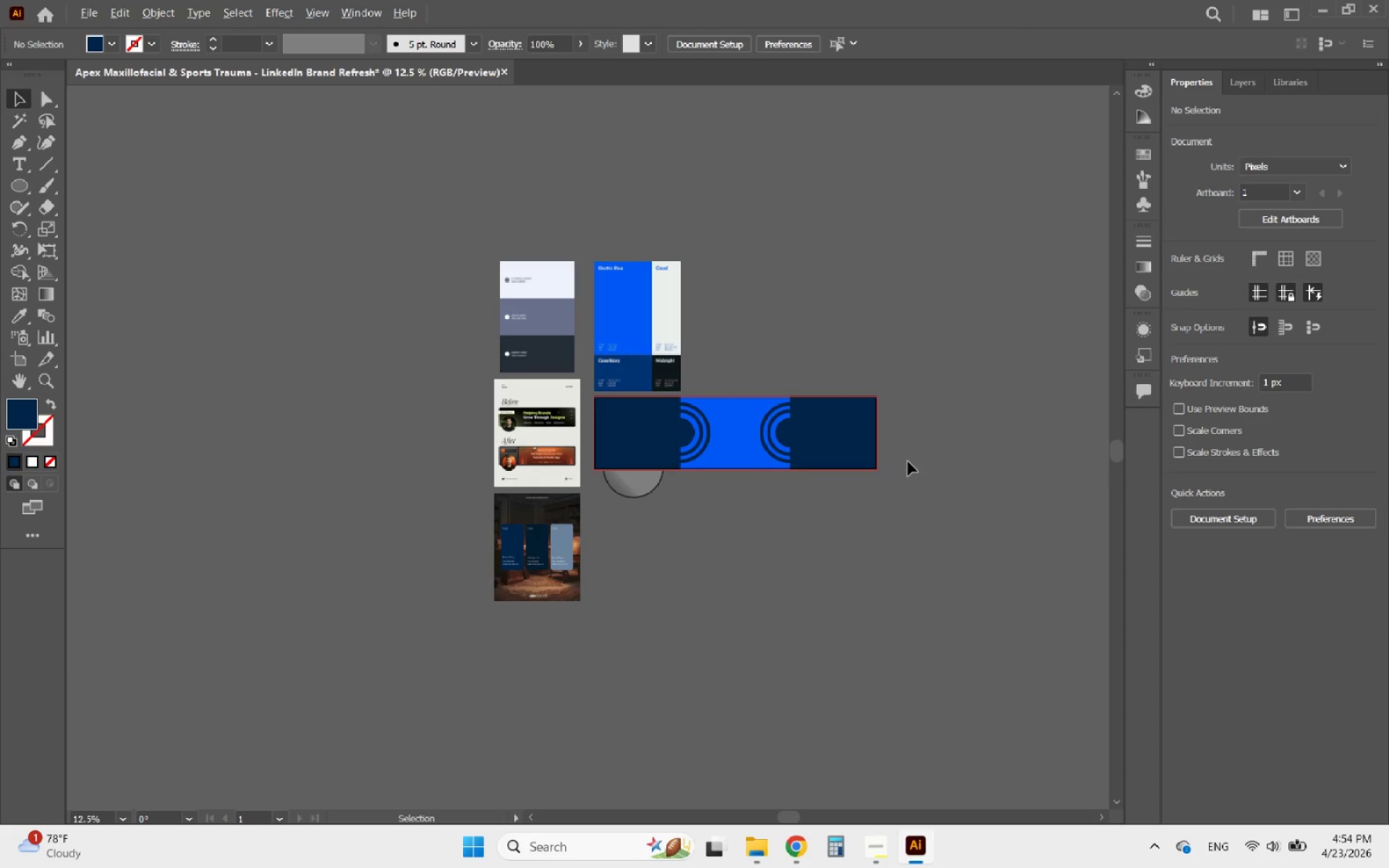 
scroll: coordinate [880, 419], scroll_direction: up, amount: 3.0
 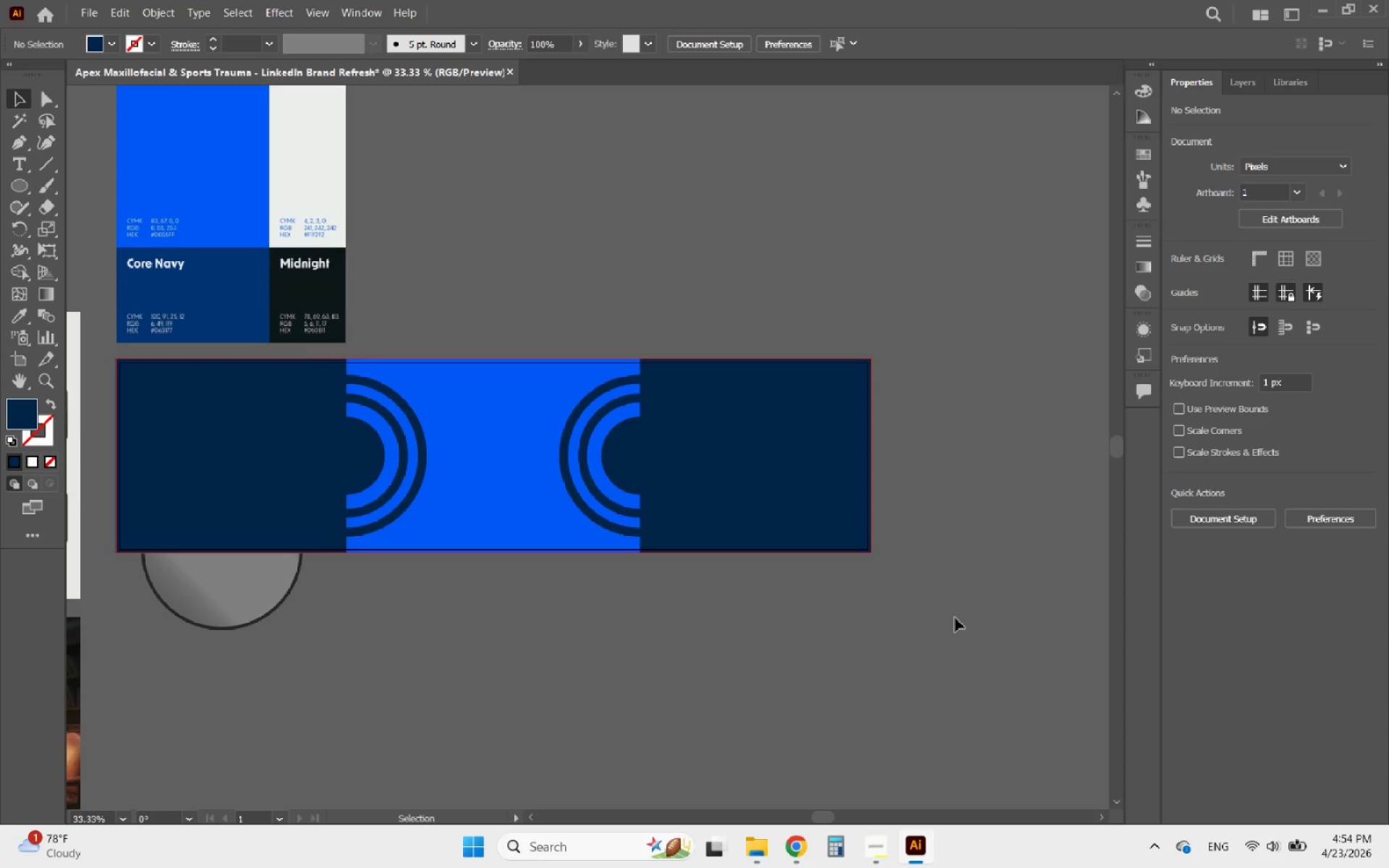 
left_click_drag(start_coordinate=[955, 624], to_coordinate=[548, 228])
 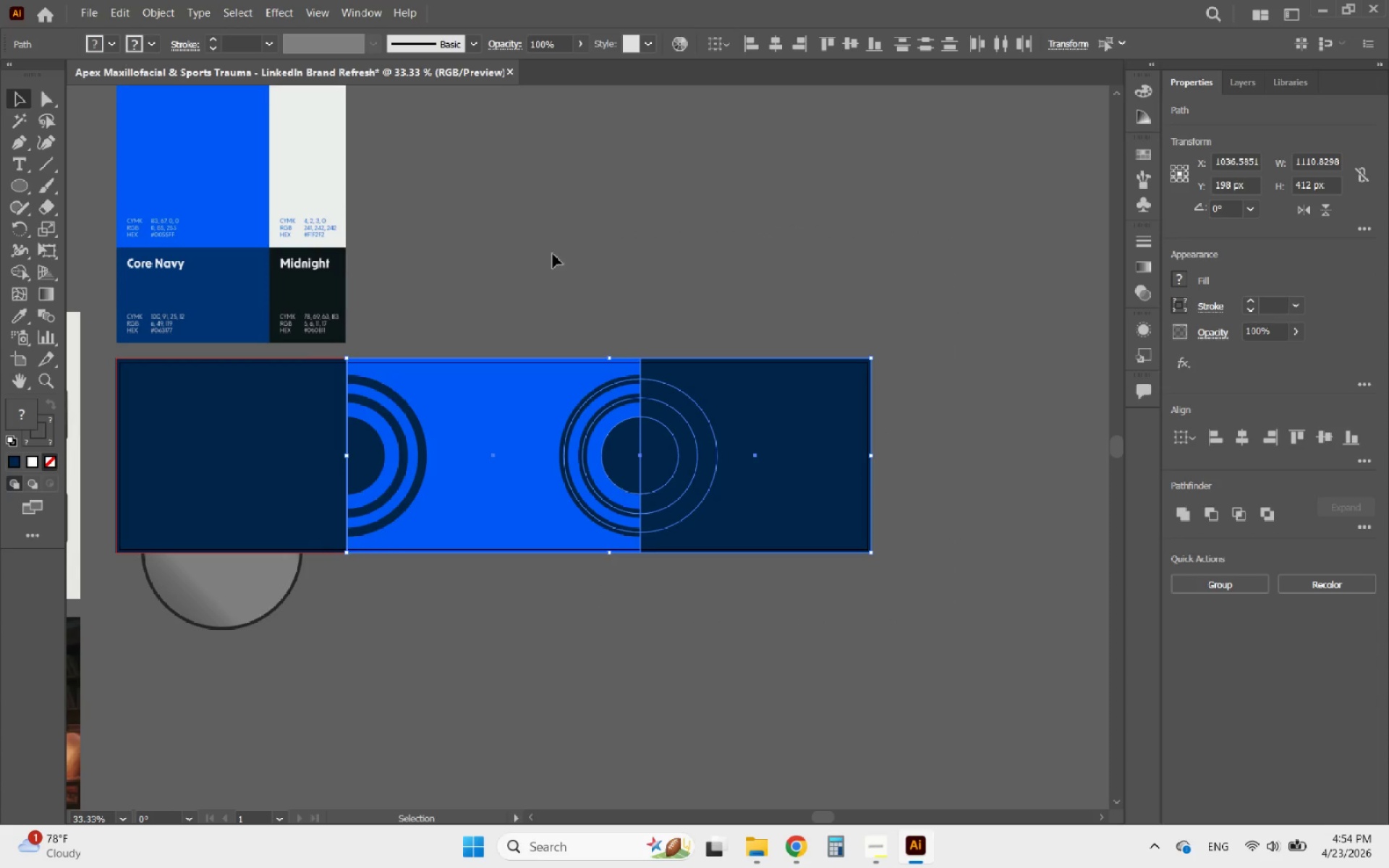 
hold_key(key=ShiftLeft, duration=0.47)
left_click([522, 420])
 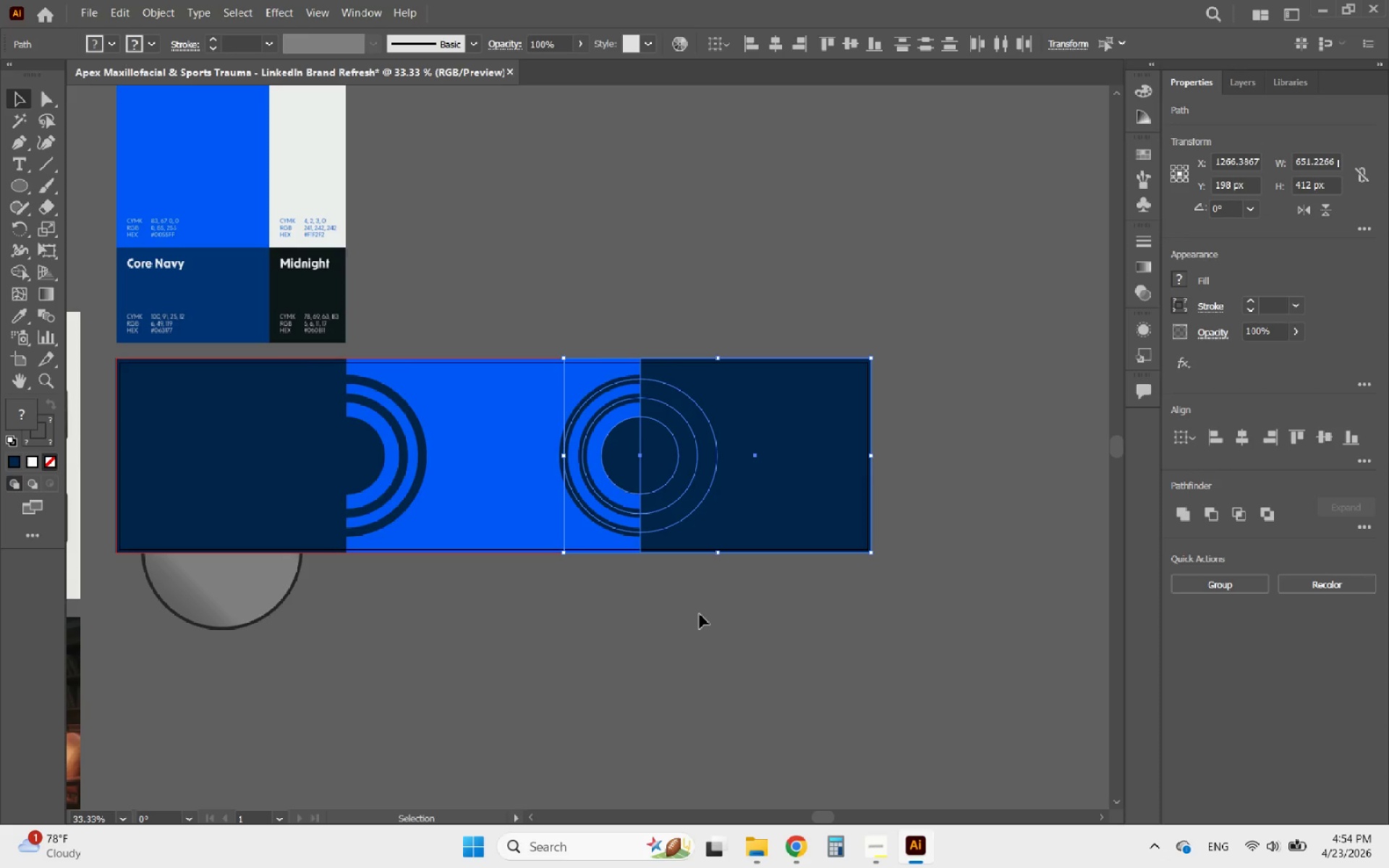 
key(Delete)
 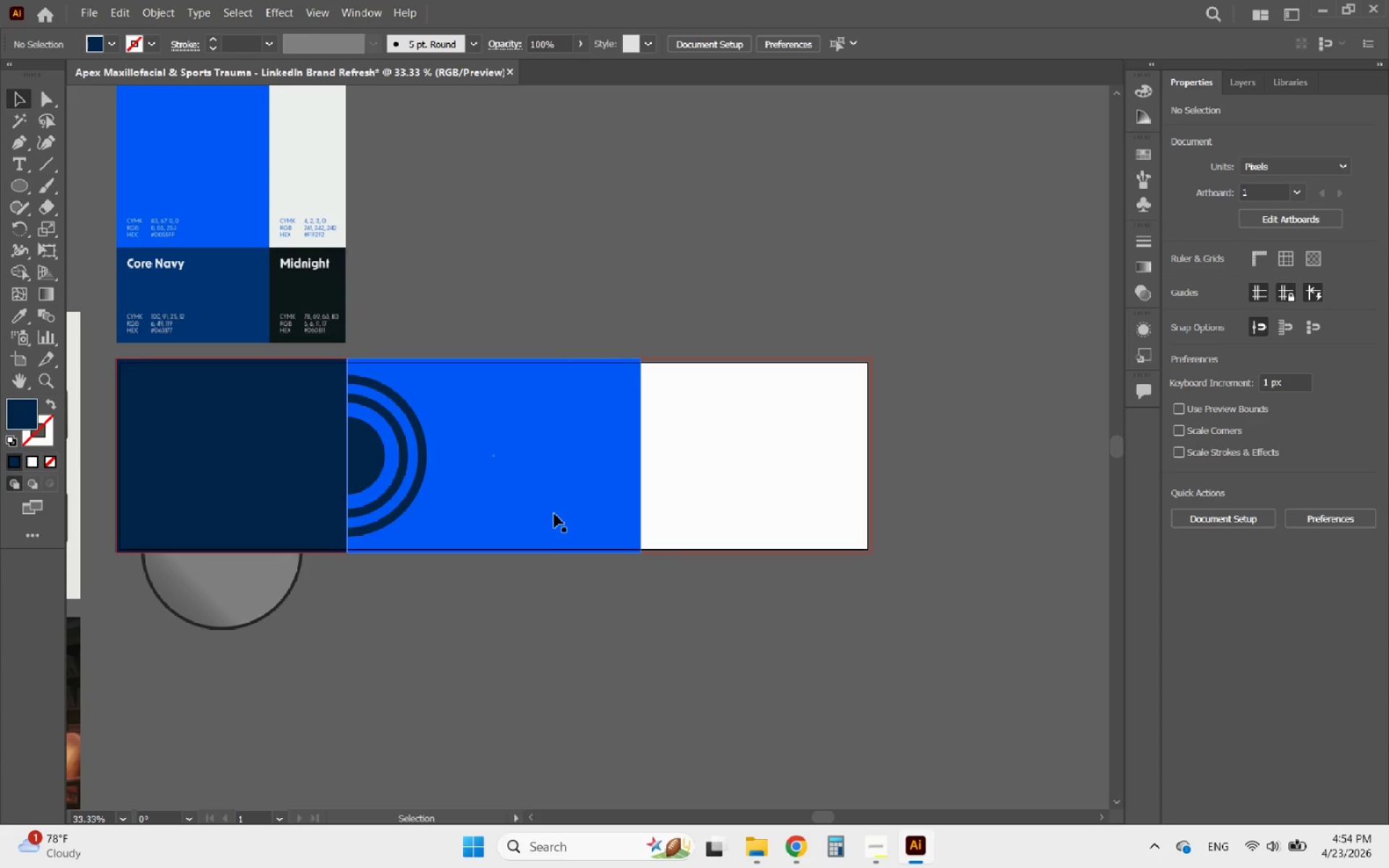 
left_click([552, 512])
 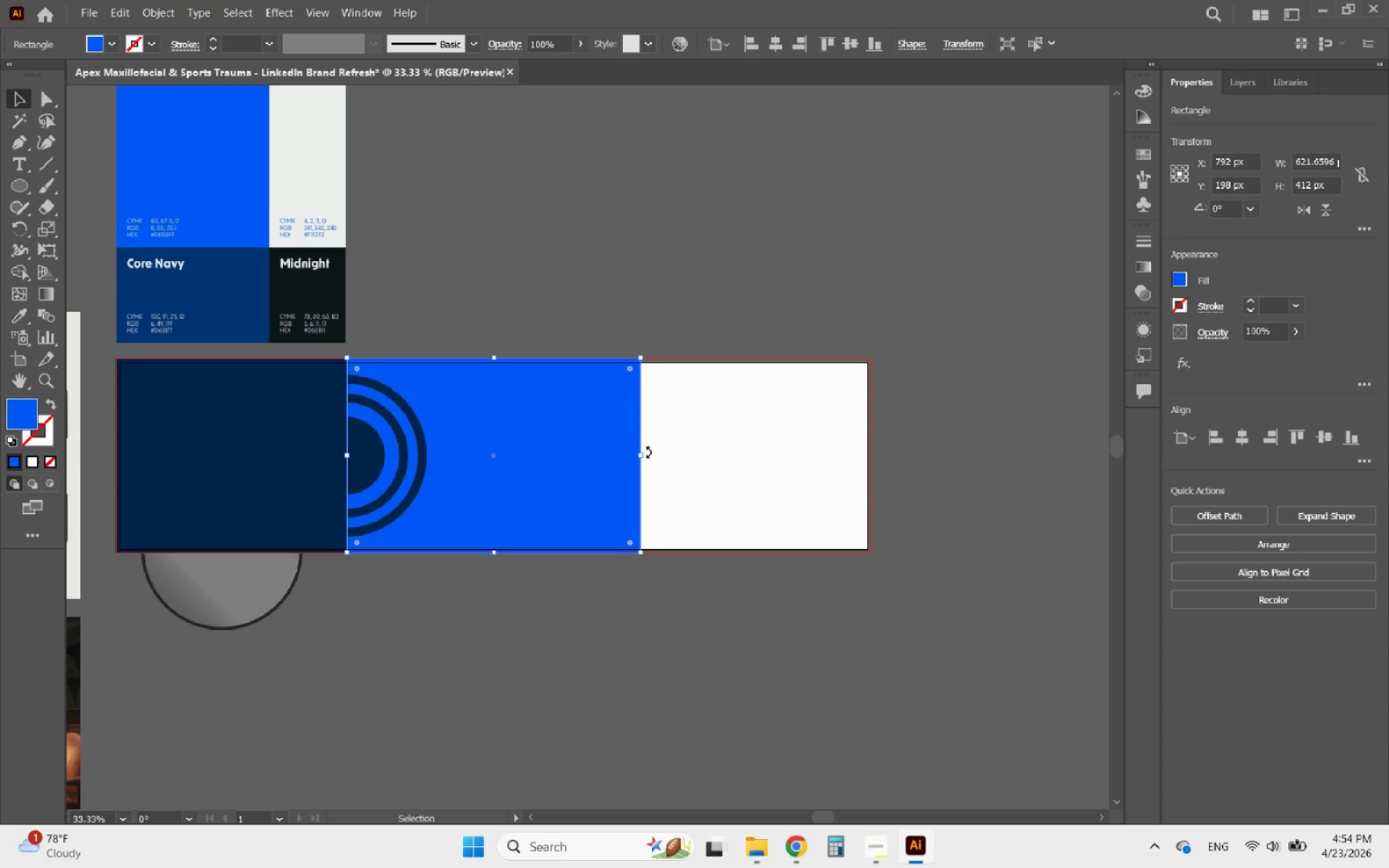 
left_click_drag(start_coordinate=[642, 454], to_coordinate=[870, 447])
 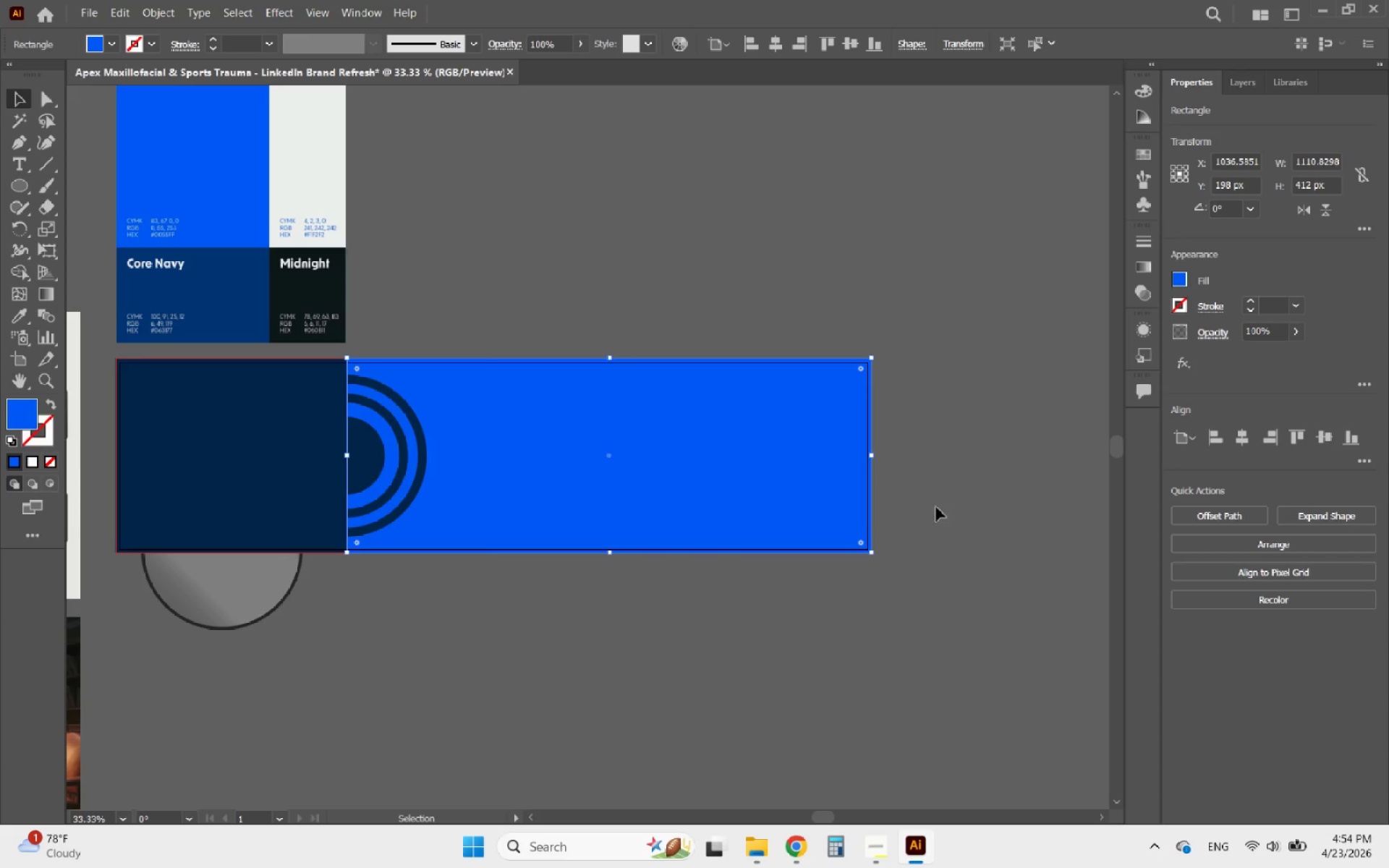 
left_click([936, 507])
 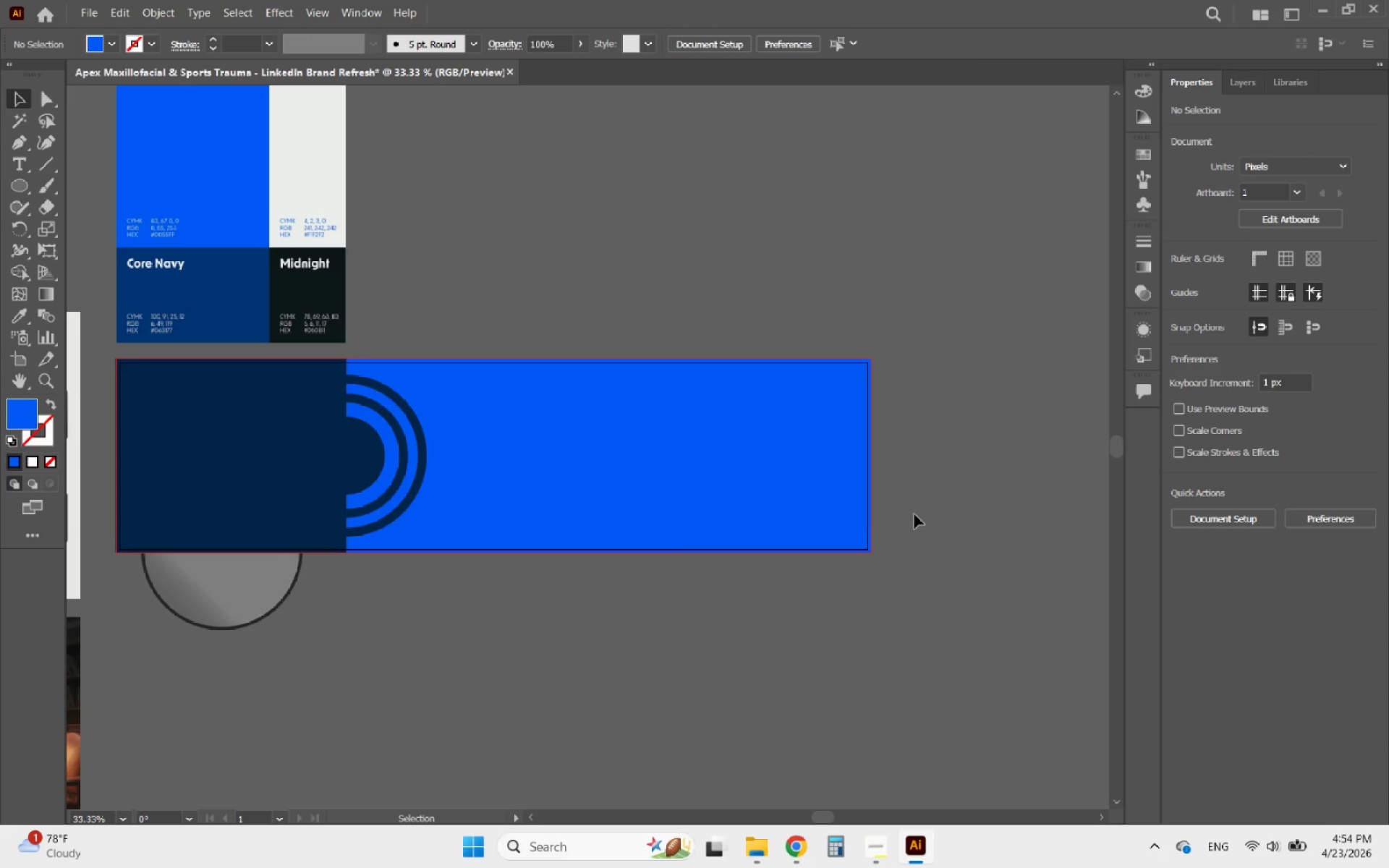 
hold_key(key=AltLeft, duration=0.38)
scroll: coordinate [840, 511], scroll_direction: down, amount: 2.0
 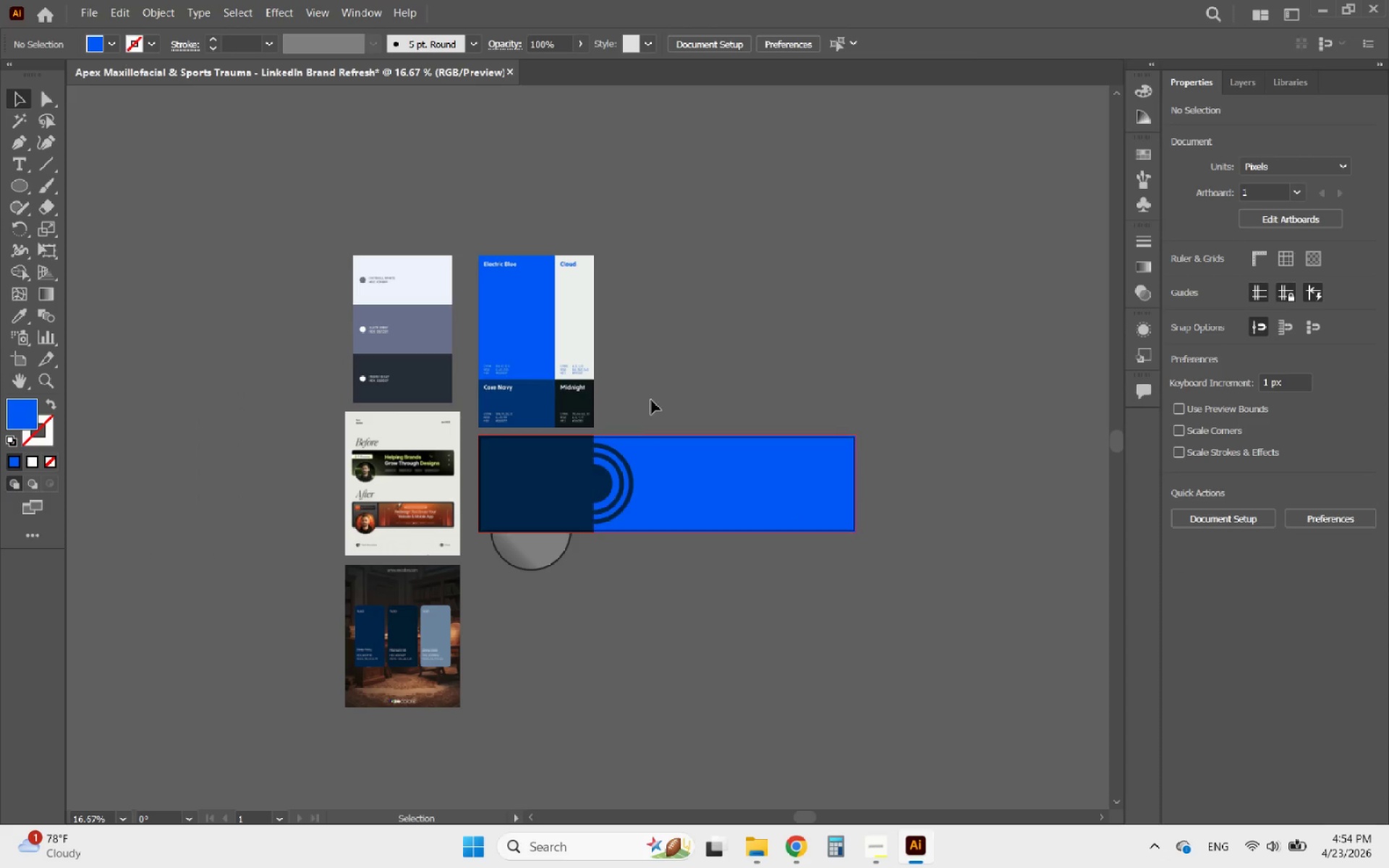 
left_click_drag(start_coordinate=[644, 380], to_coordinate=[351, 312])
 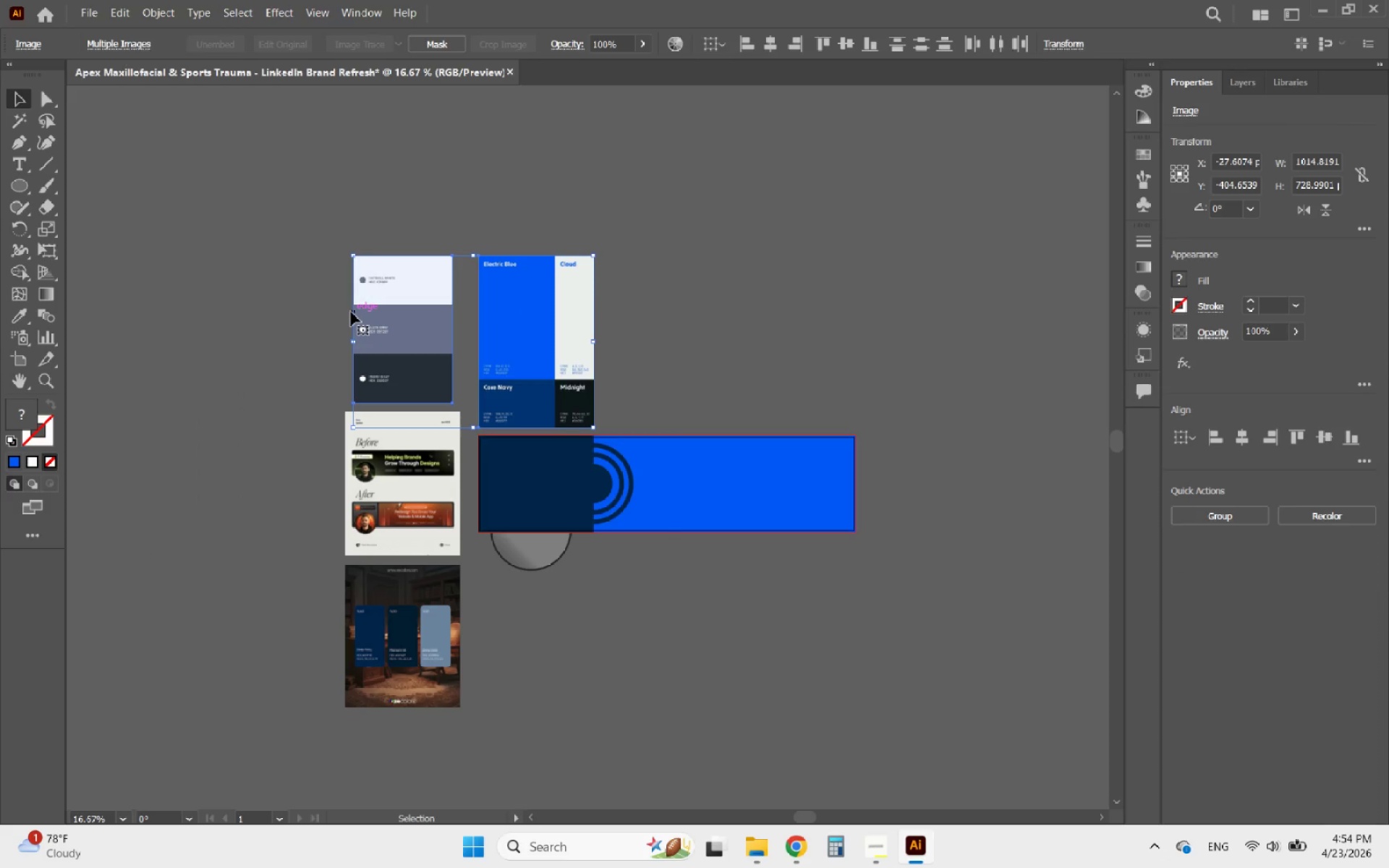 
key(Delete)
 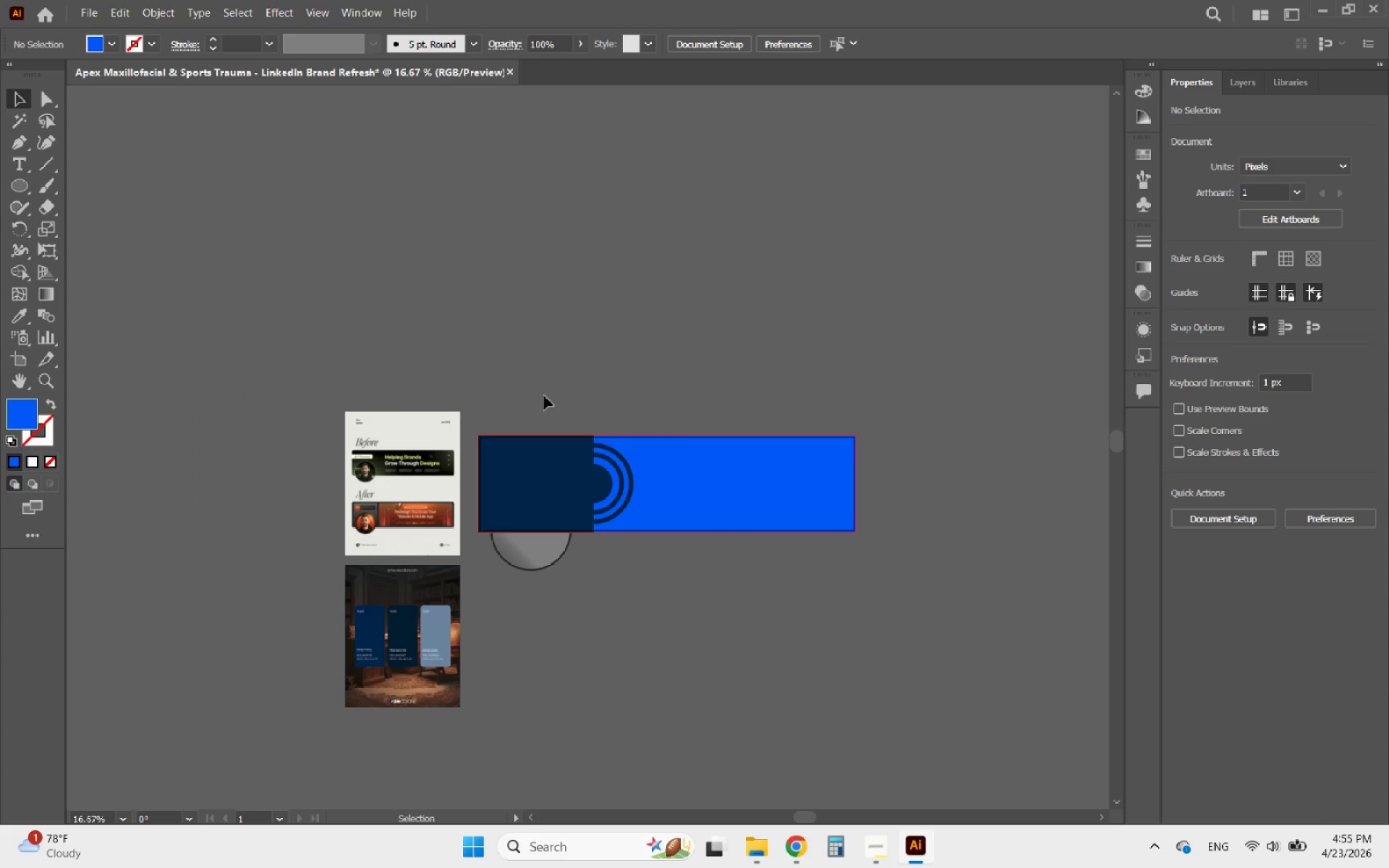 
key(Alt+AltLeft)
 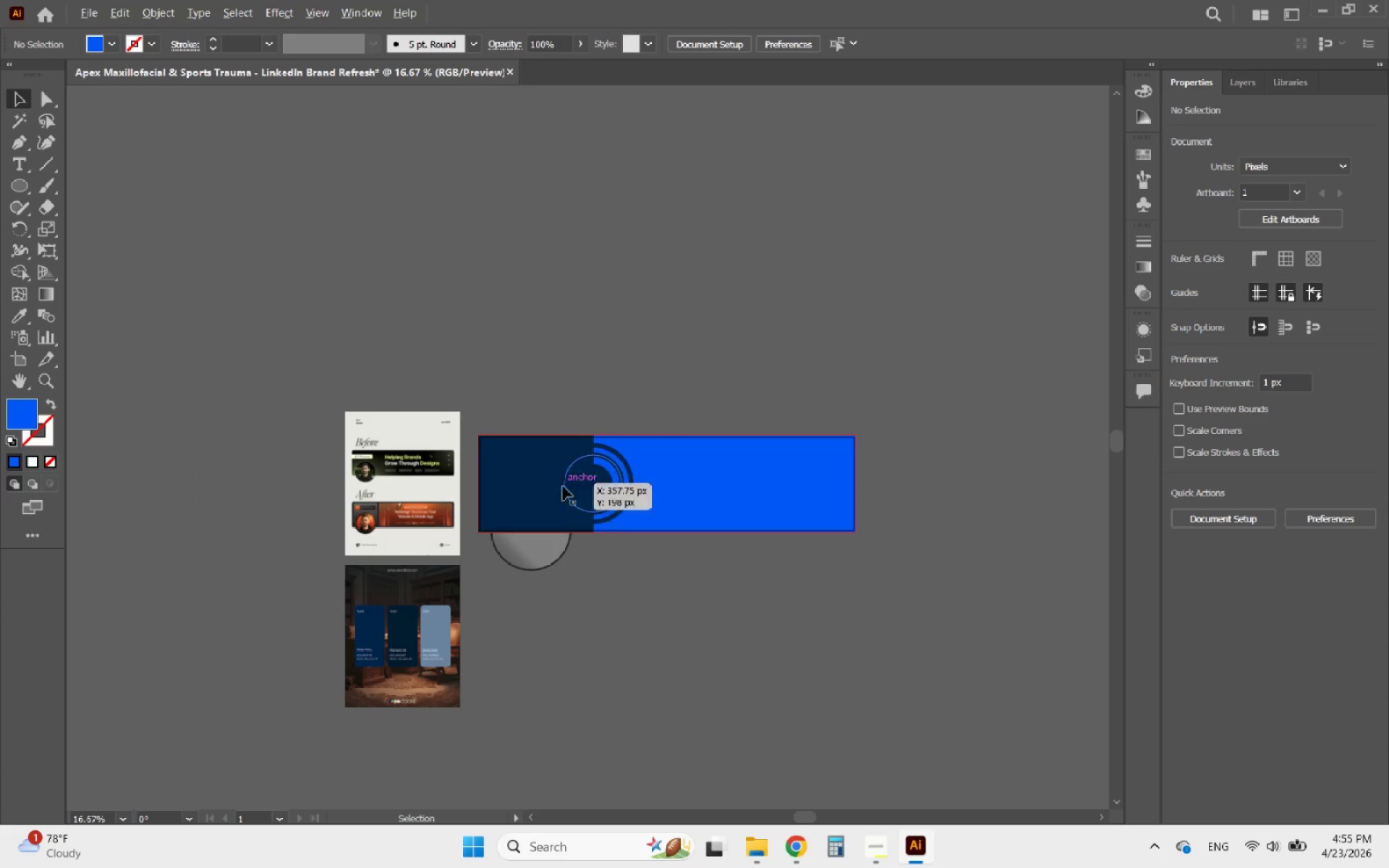 
hold_key(key=AltLeft, duration=0.47)
 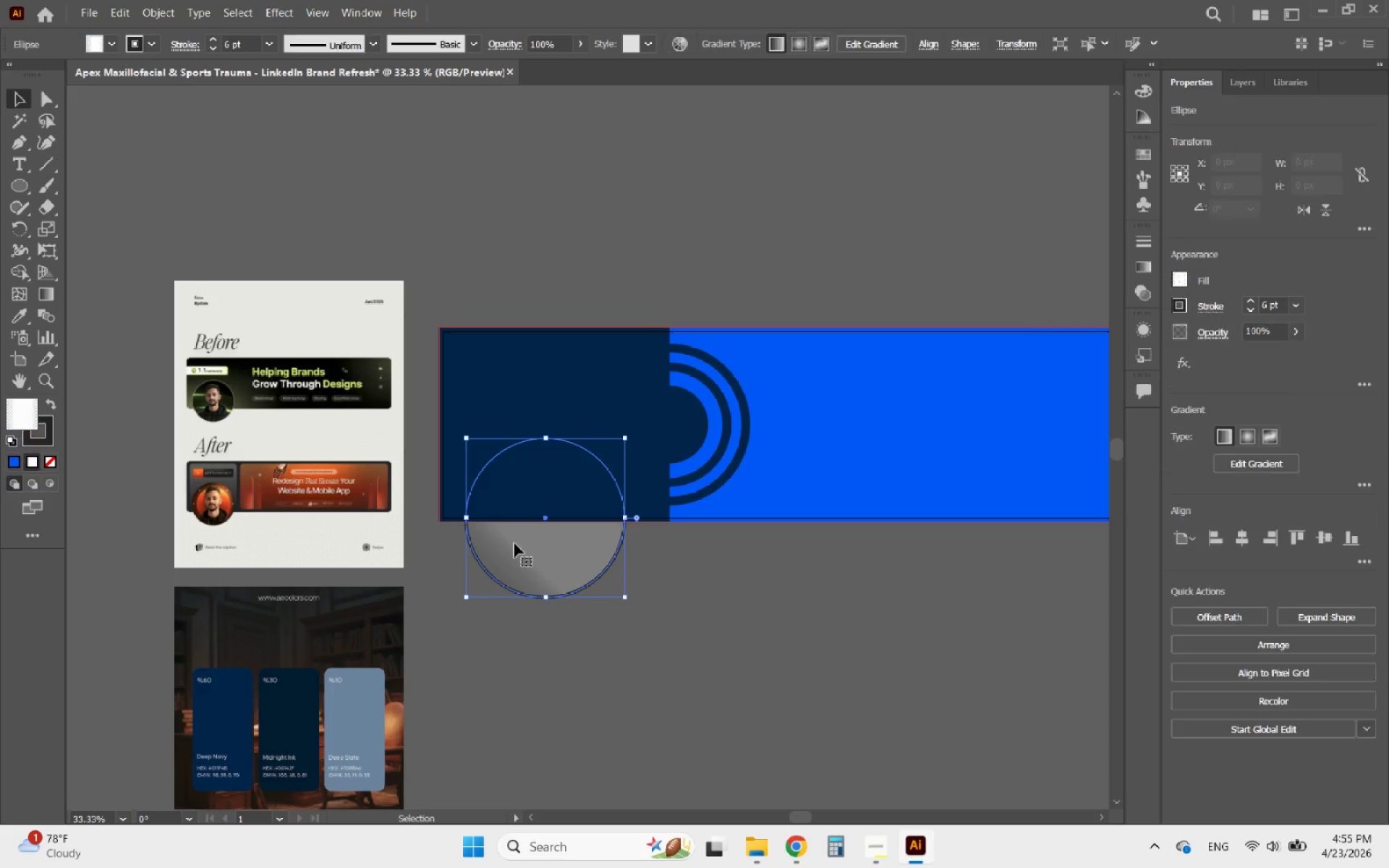 
left_click([514, 543])
 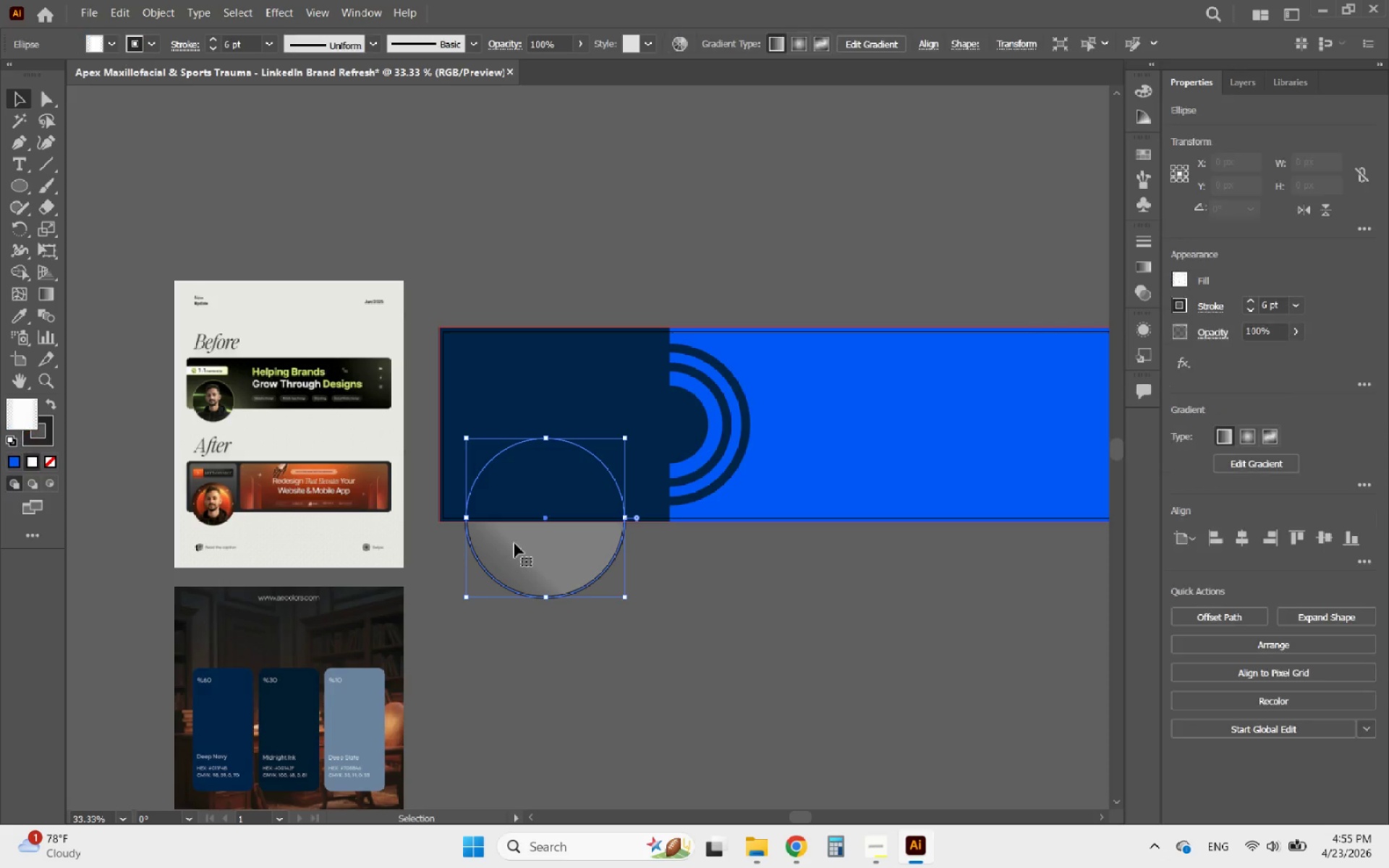 
scroll: coordinate [514, 543], scroll_direction: up, amount: 2.0
 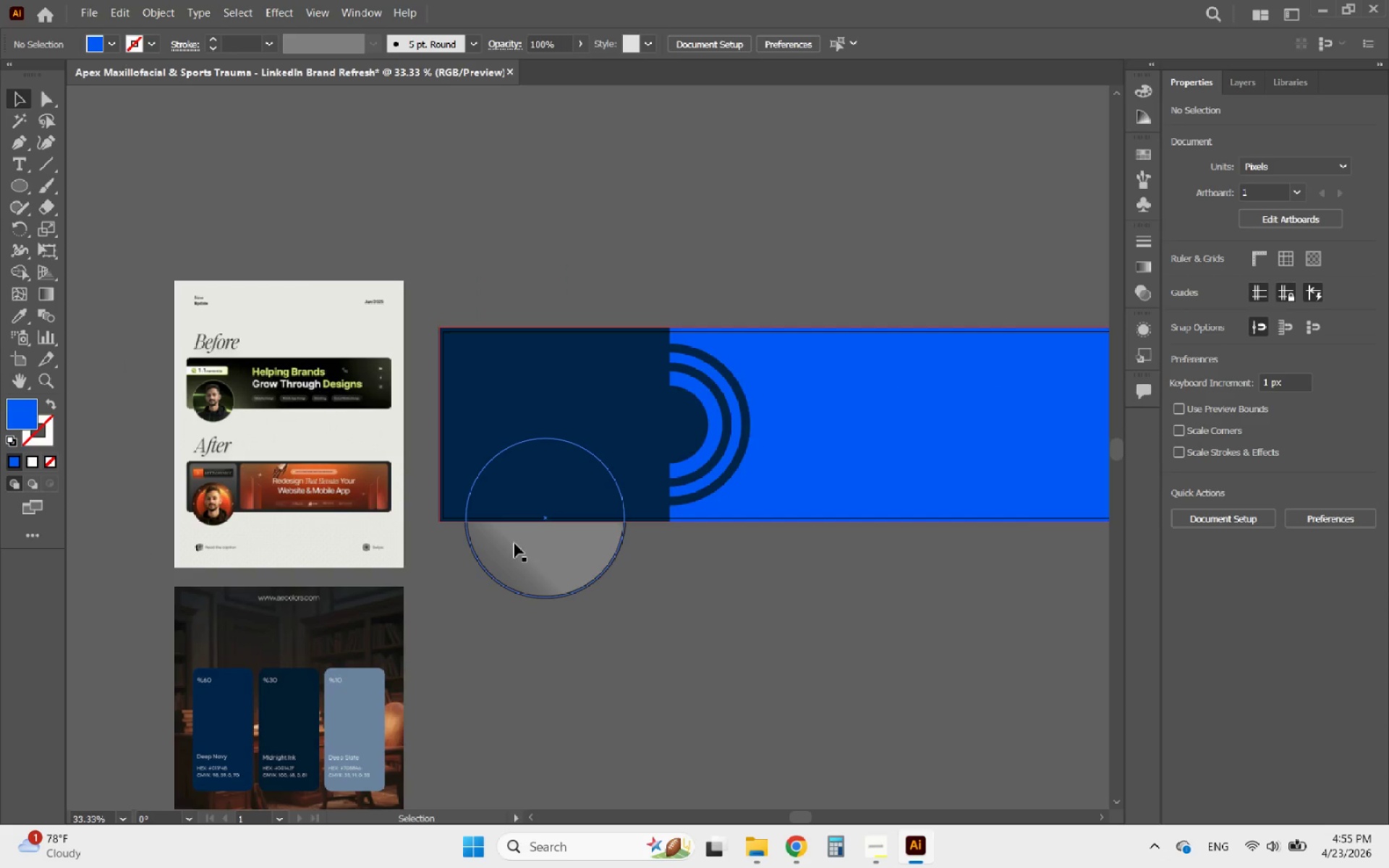 
right_click([514, 543])
 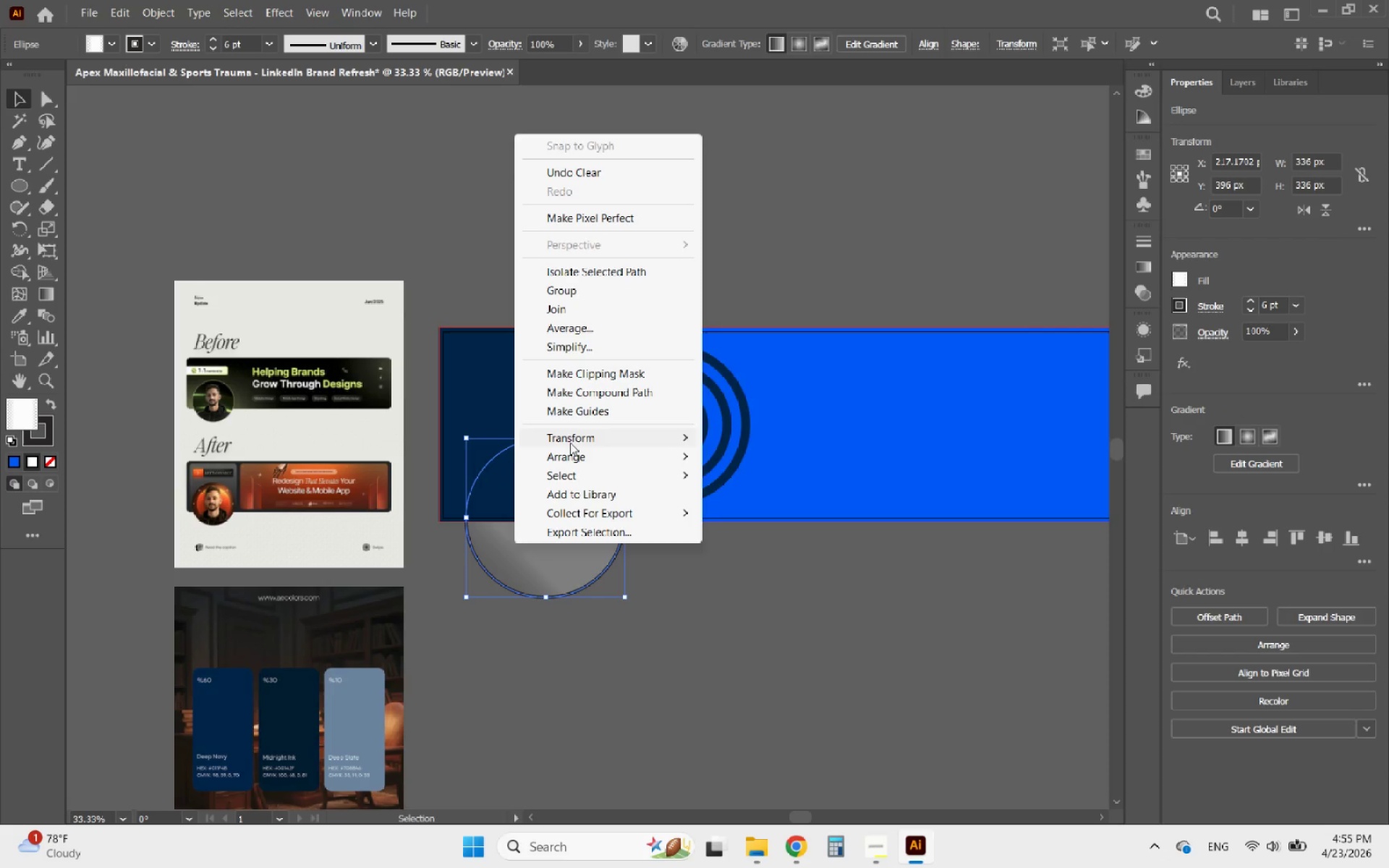 
left_click([592, 456])
 